 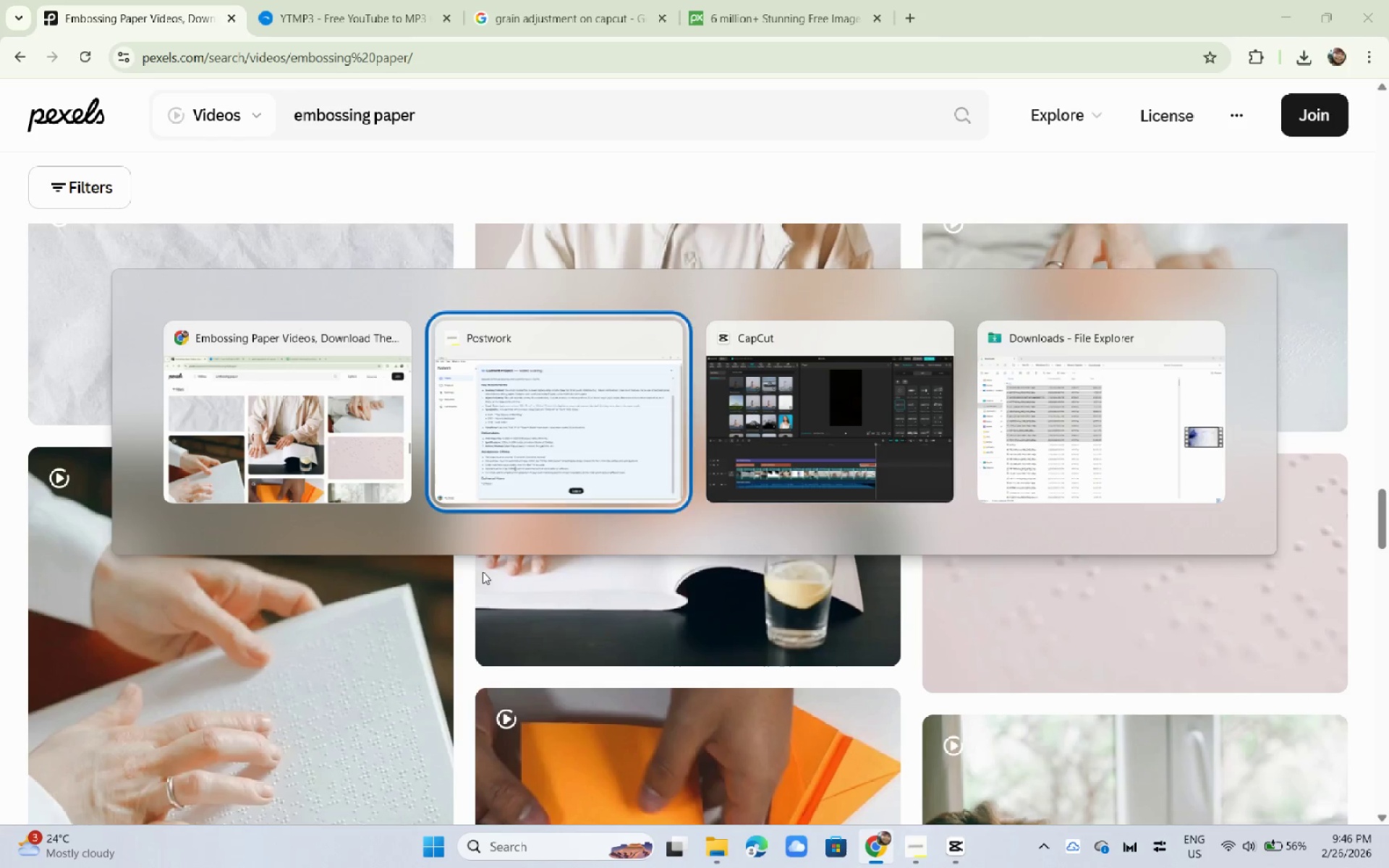 
key(Alt+Tab)
 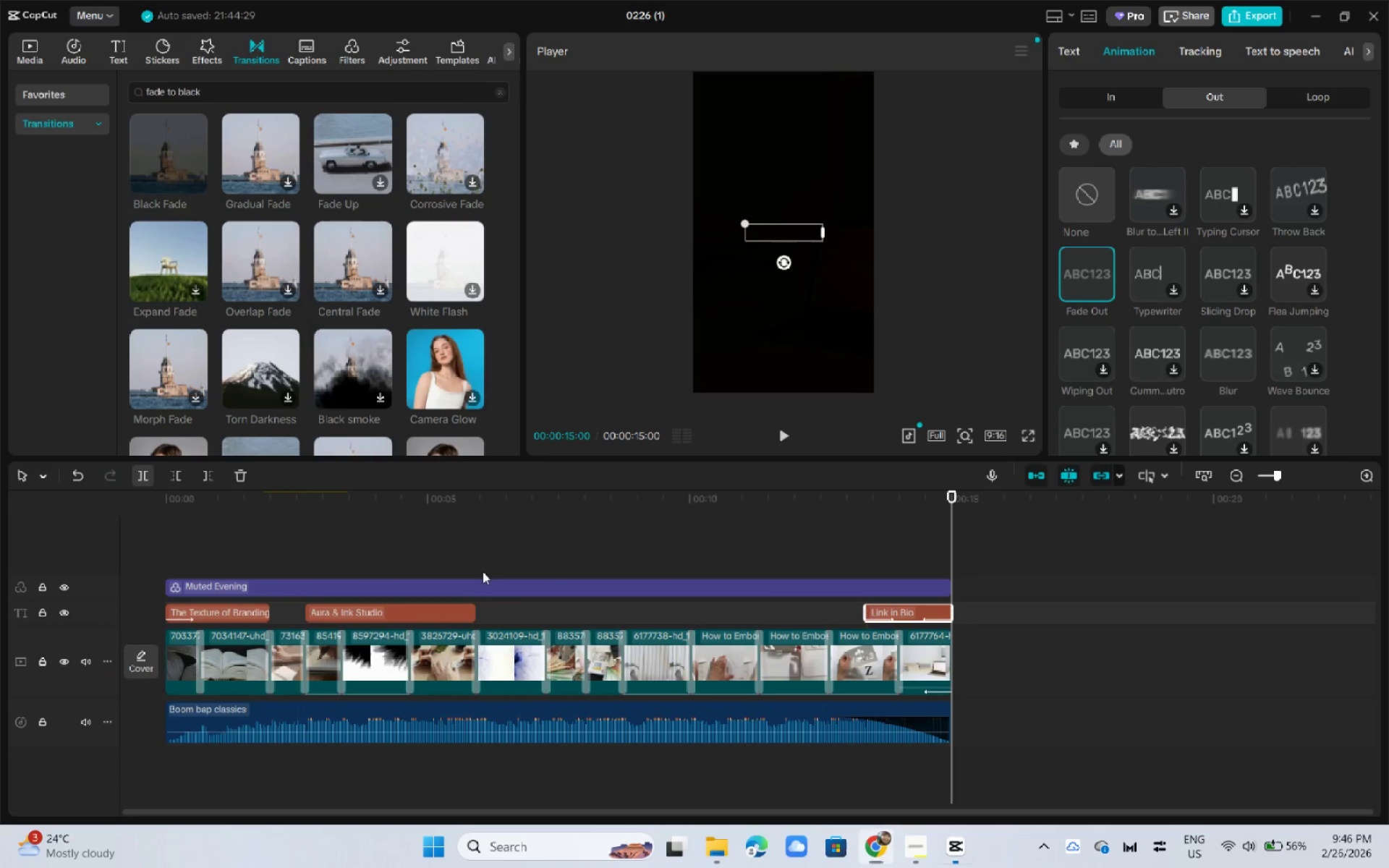 
key(Alt+AltLeft)
 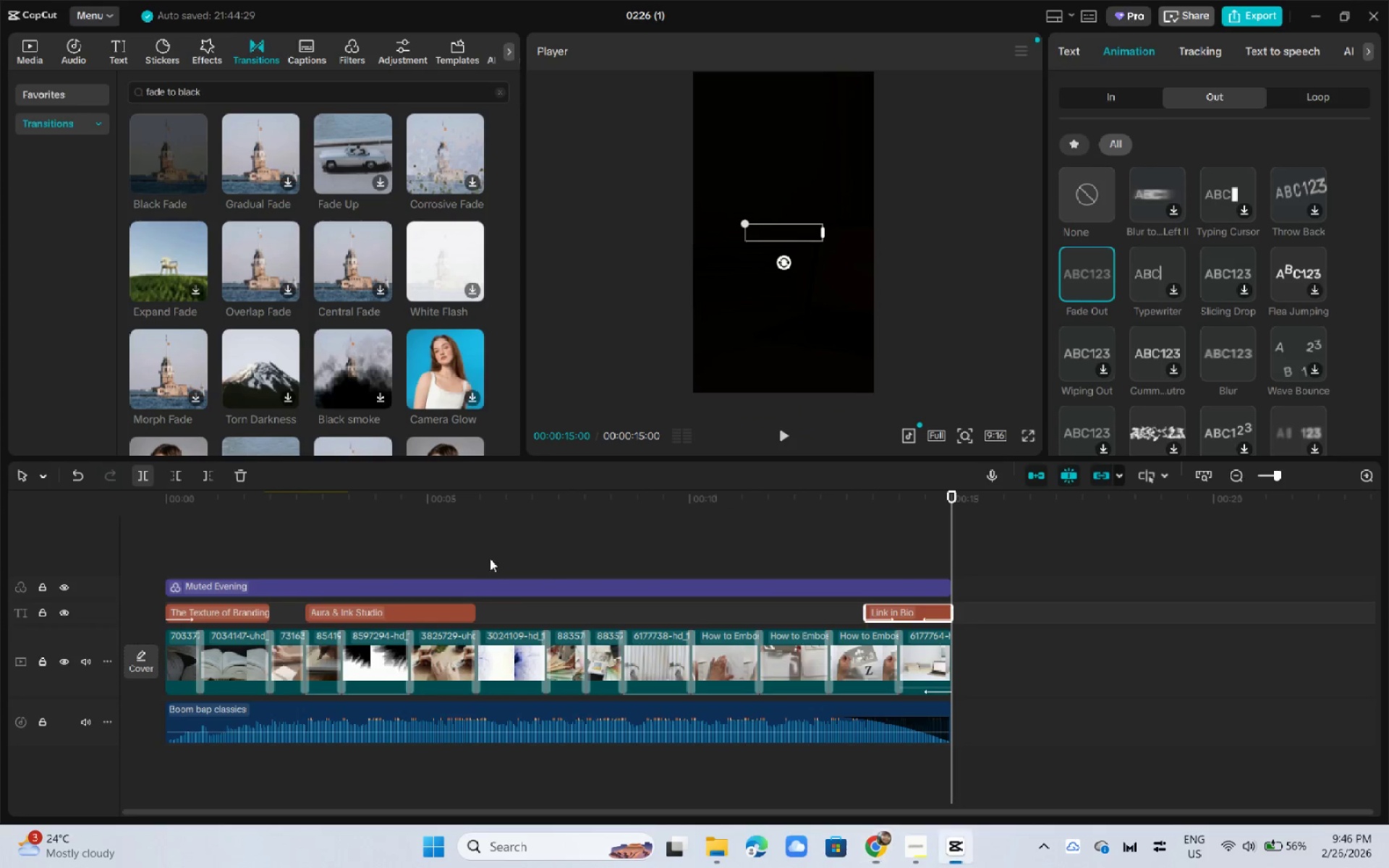 
key(Alt+Tab)
 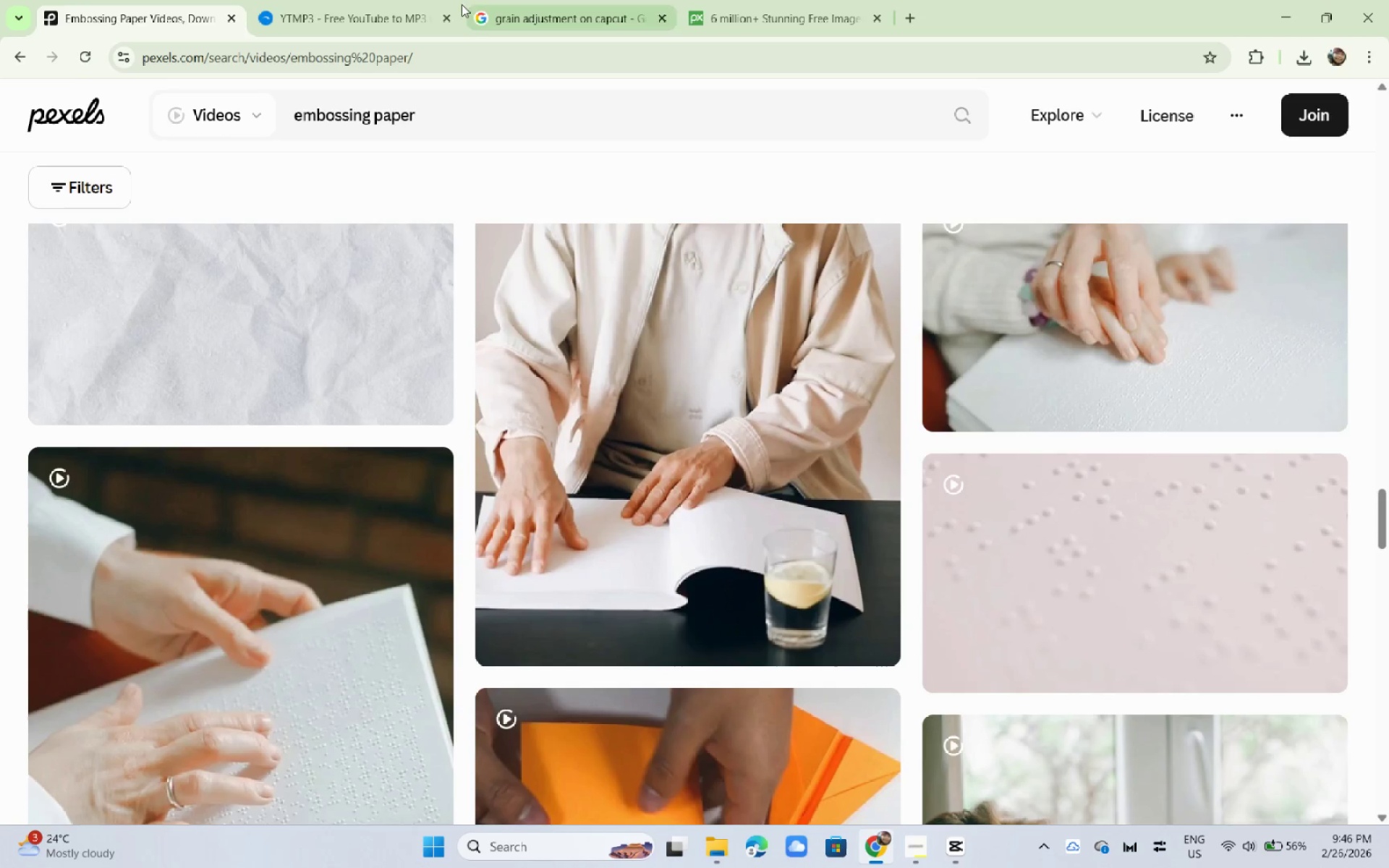 
left_click([402, 0])
 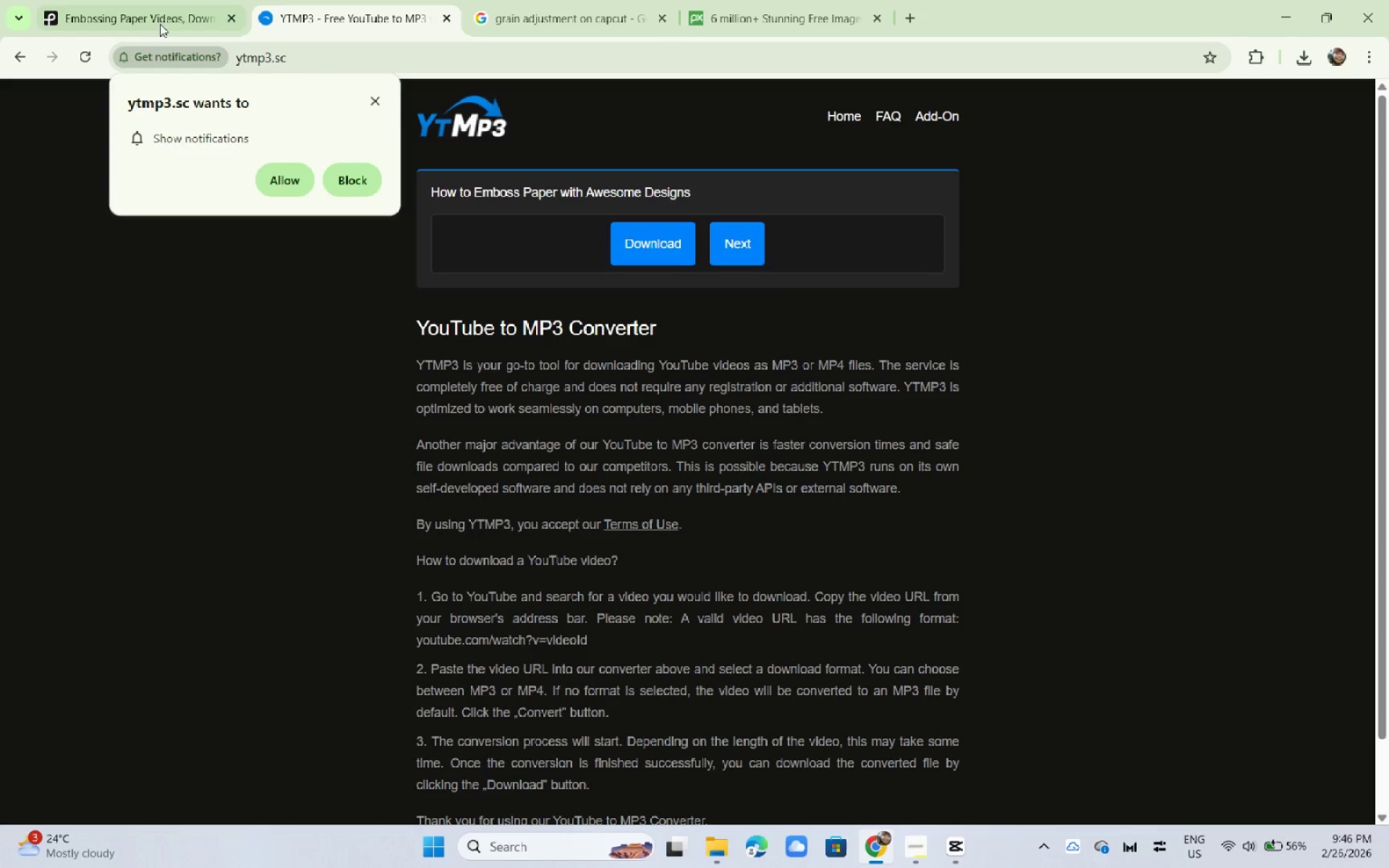 
left_click([1380, 56])
 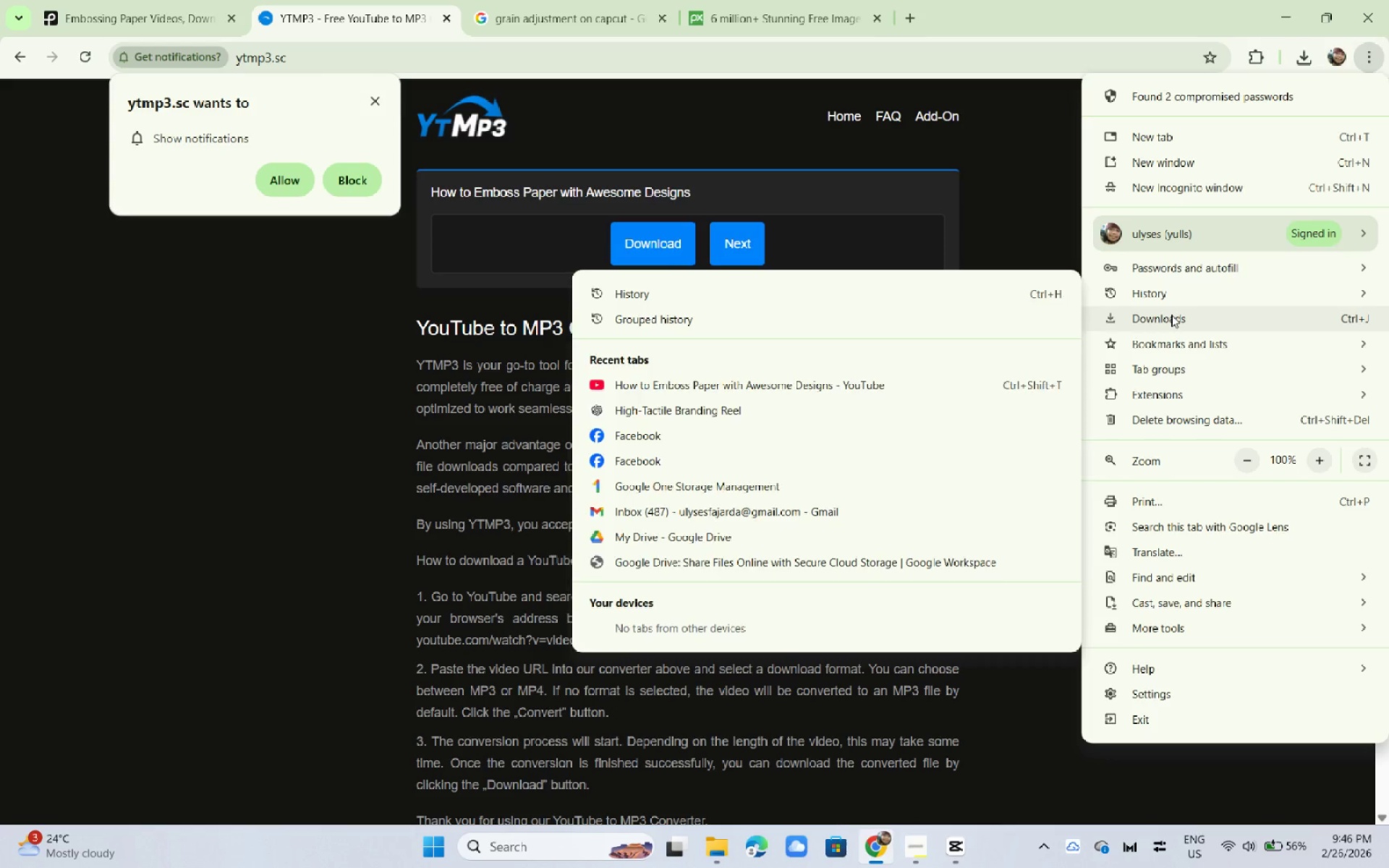 
wait(6.4)
 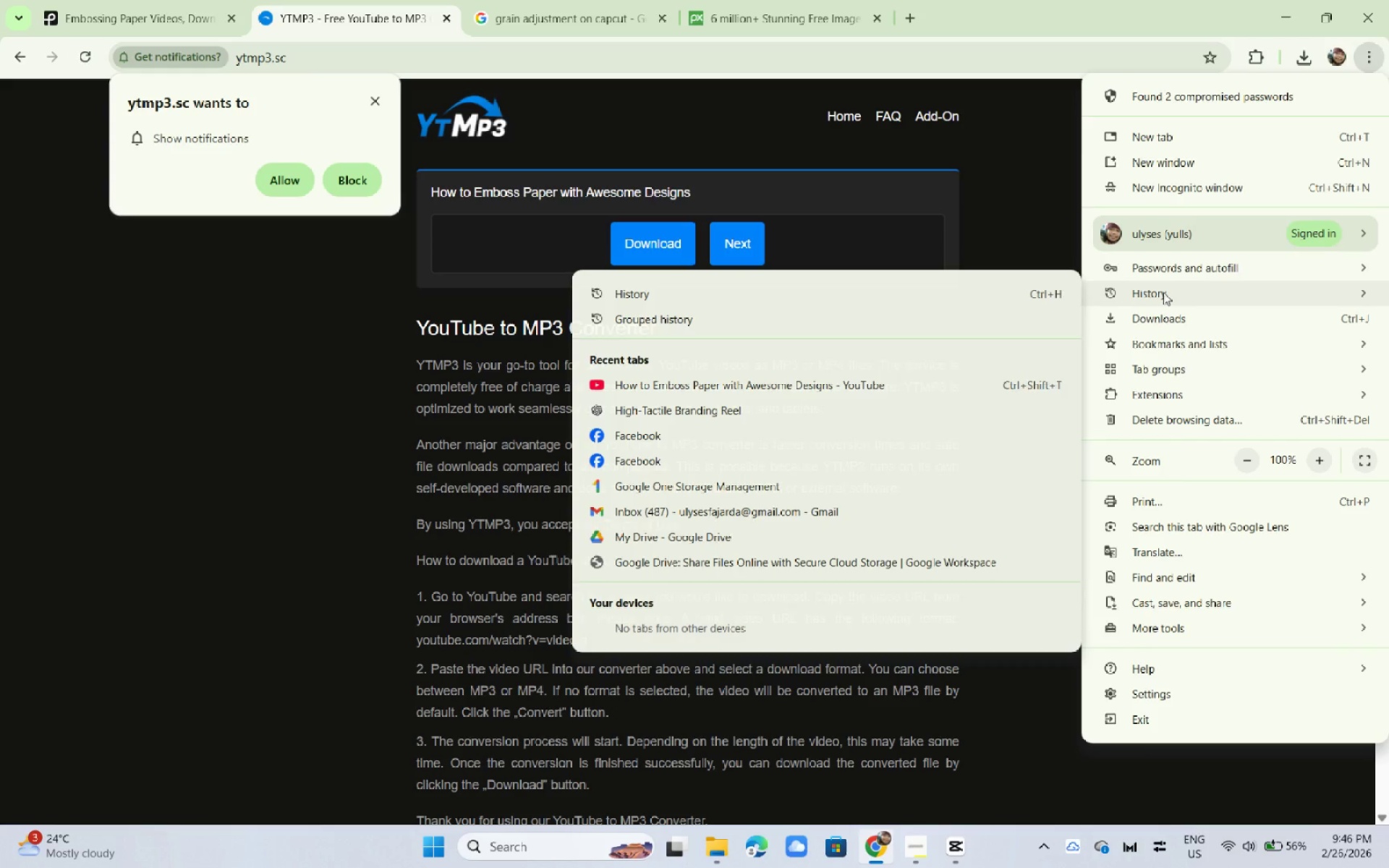 
left_click([1170, 296])
 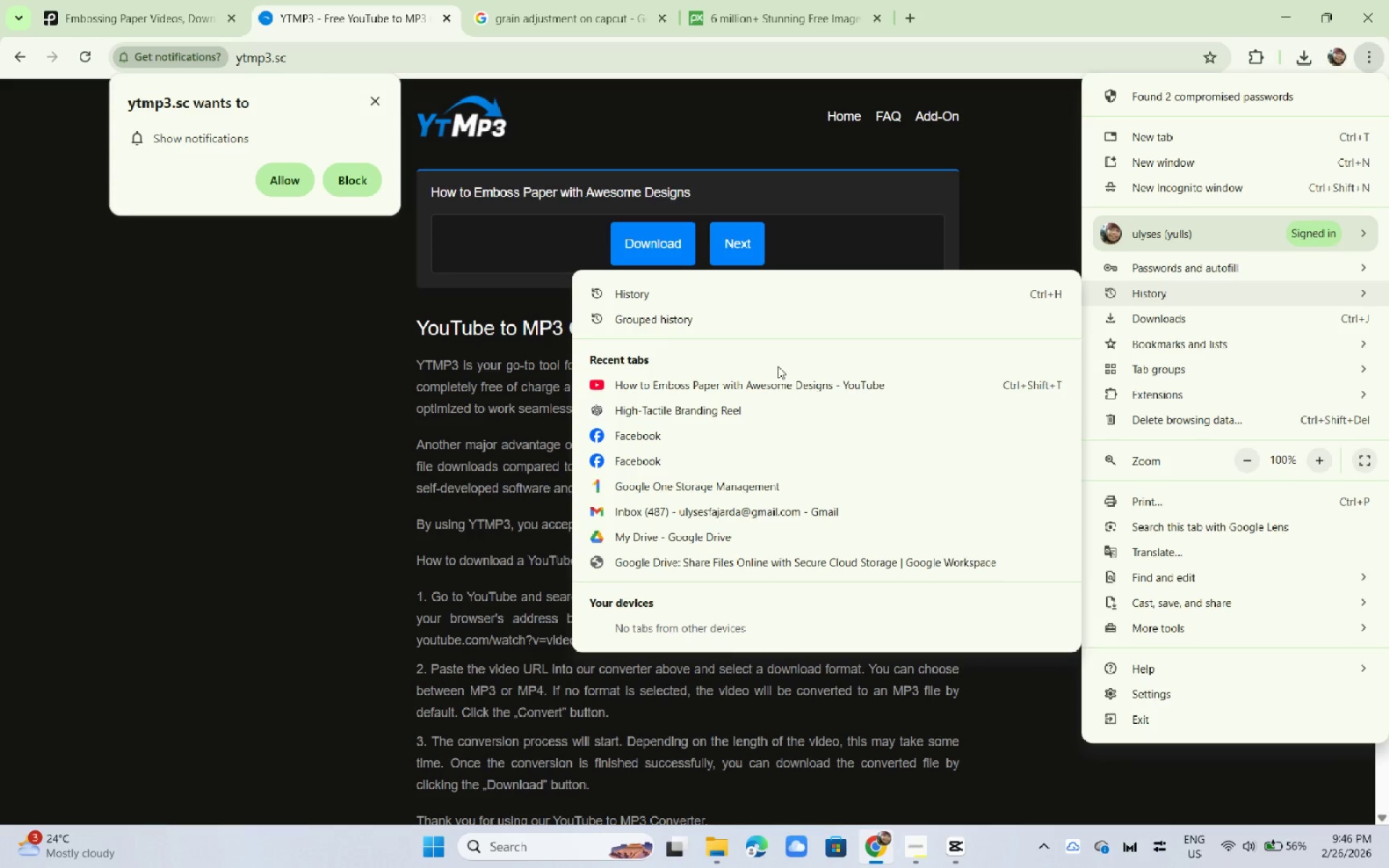 
left_click([776, 388])
 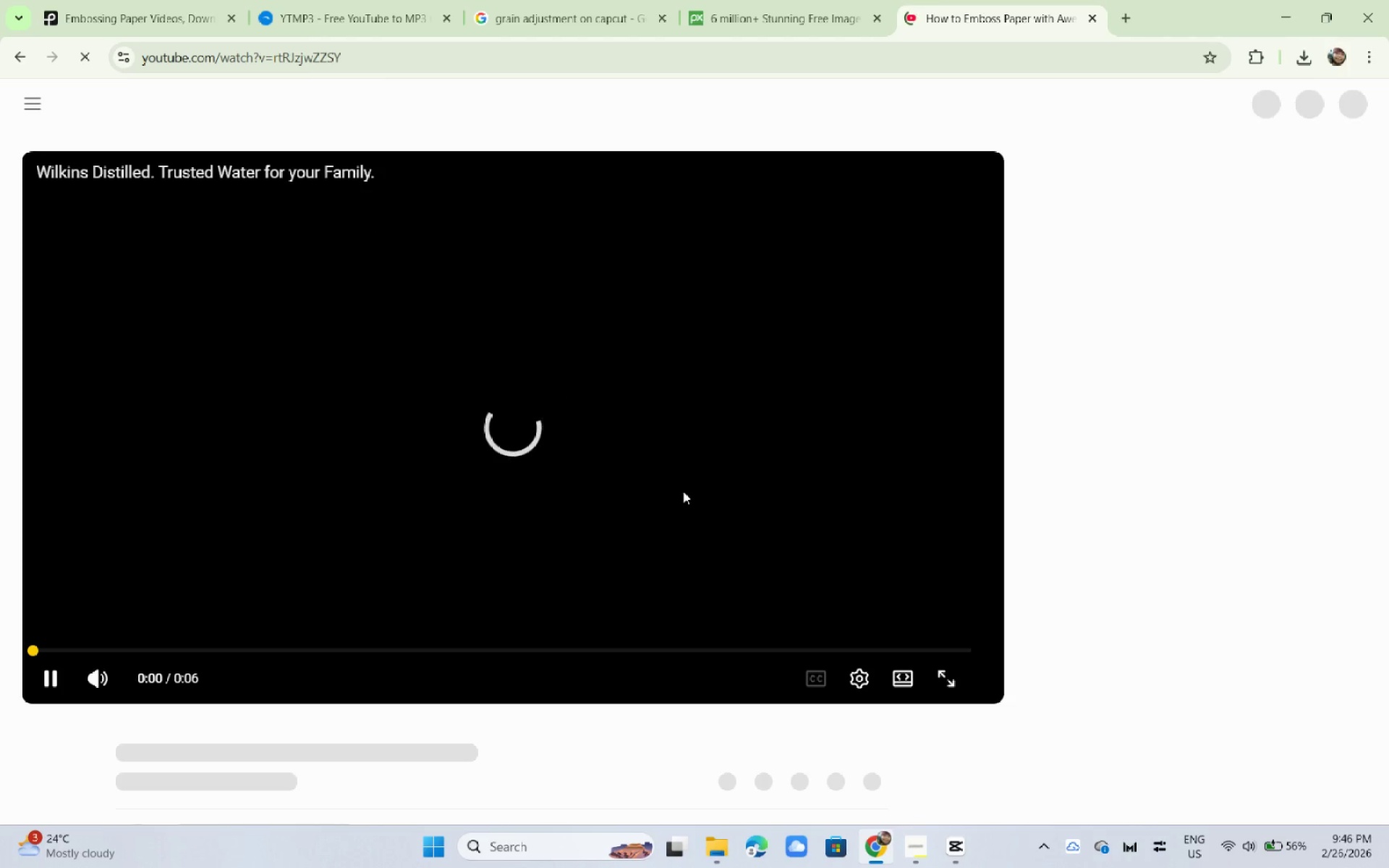 
left_click([831, 684])
 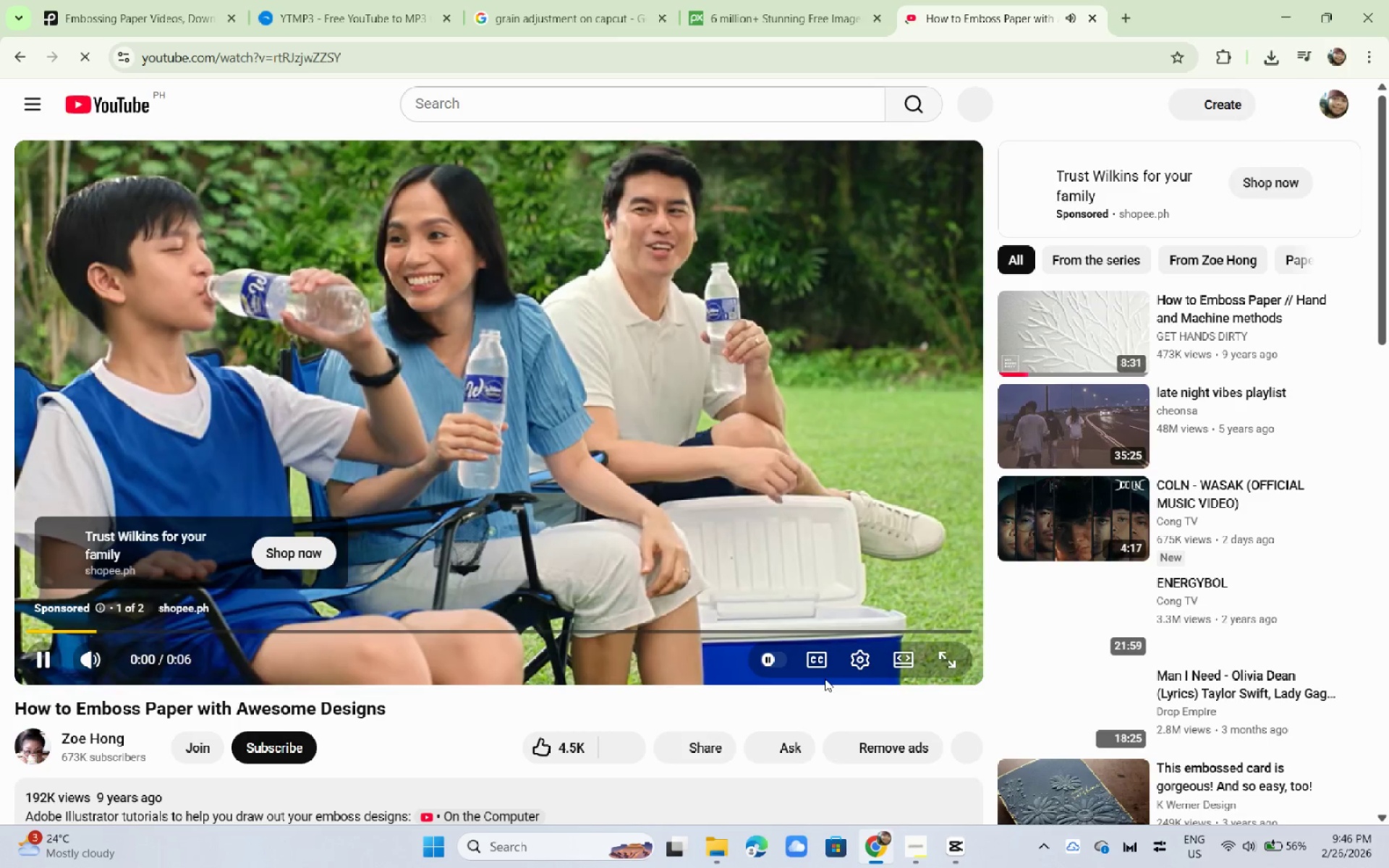 
left_click([638, 452])
 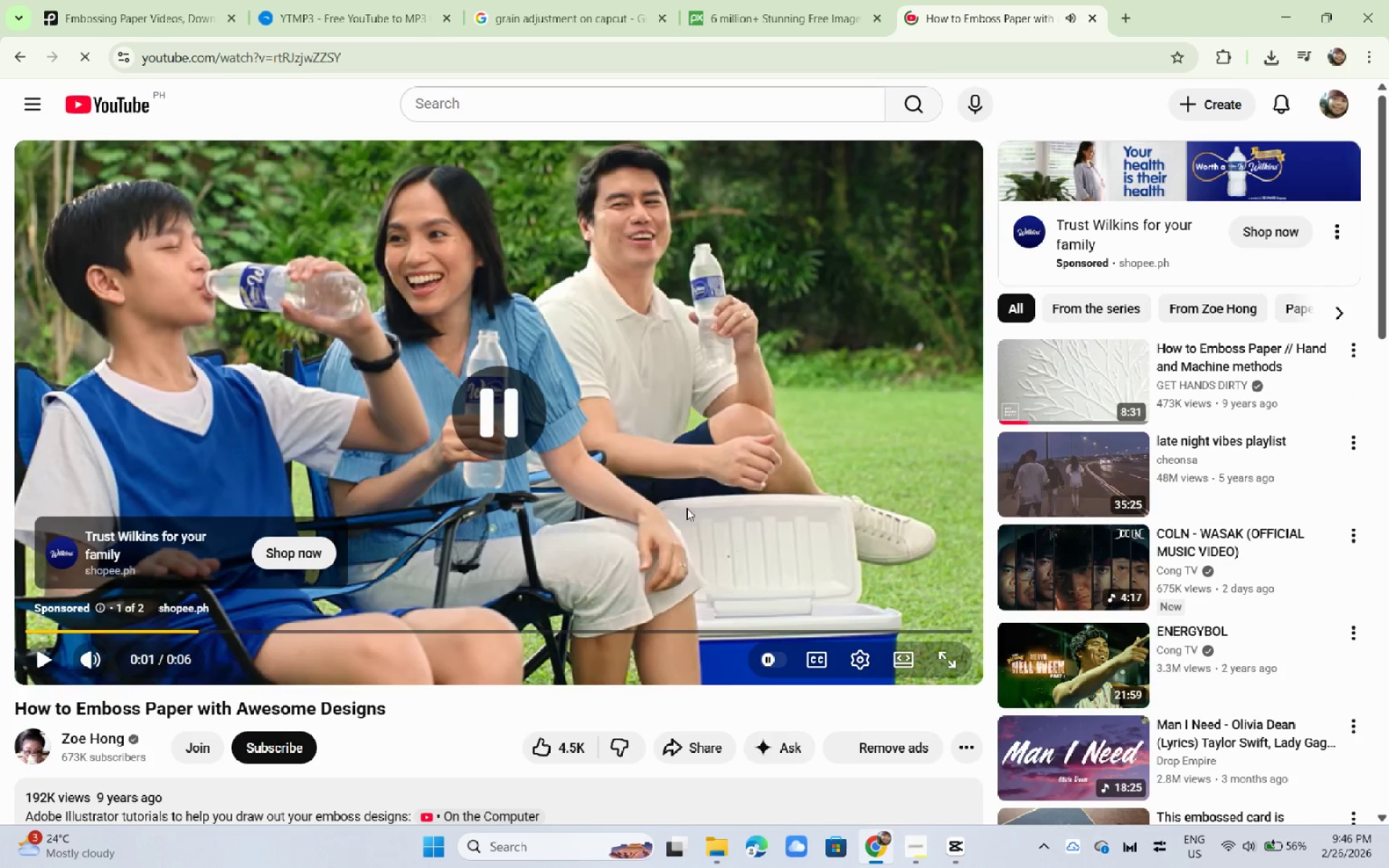 
left_click([598, 486])
 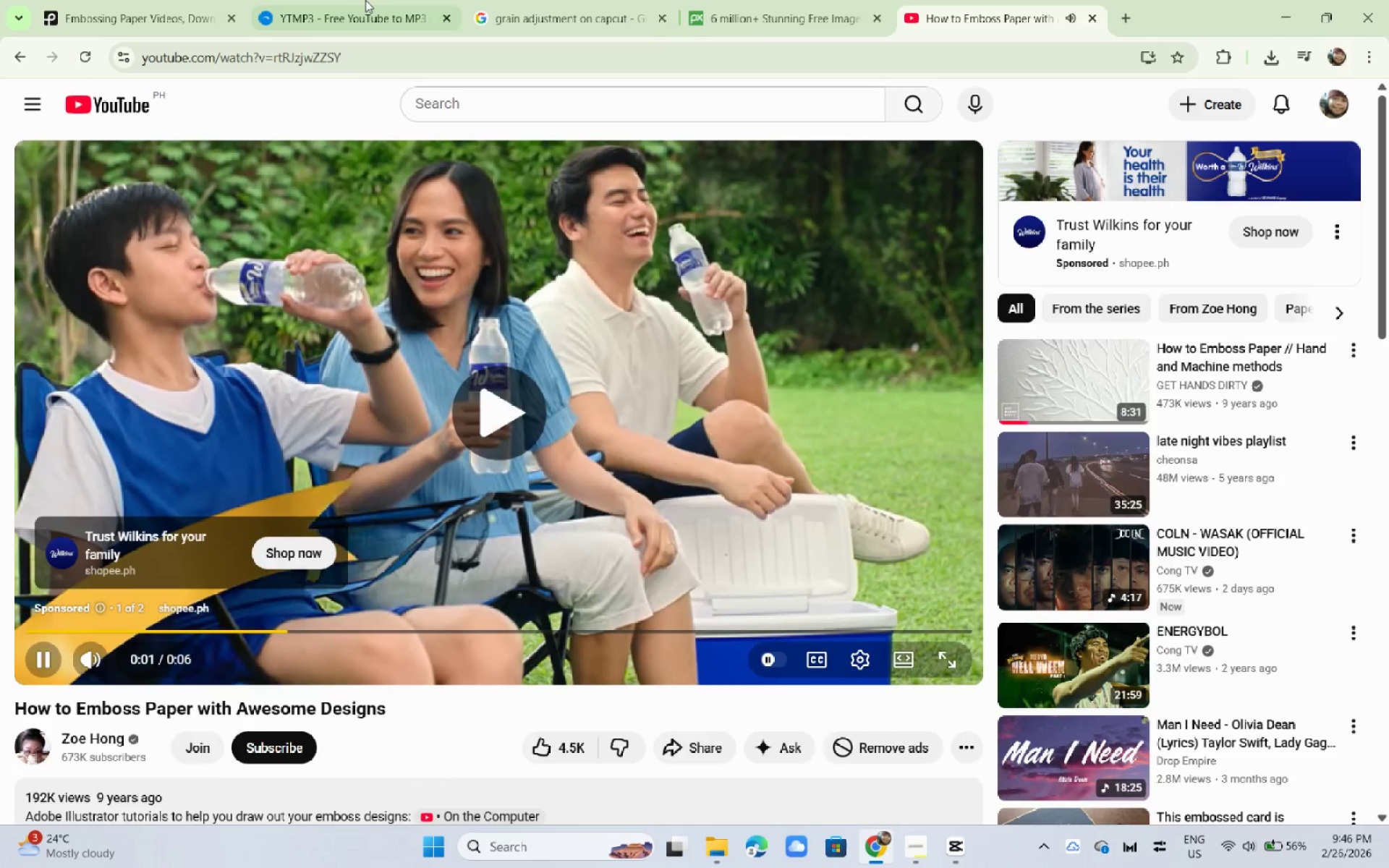 
double_click([378, 62])
 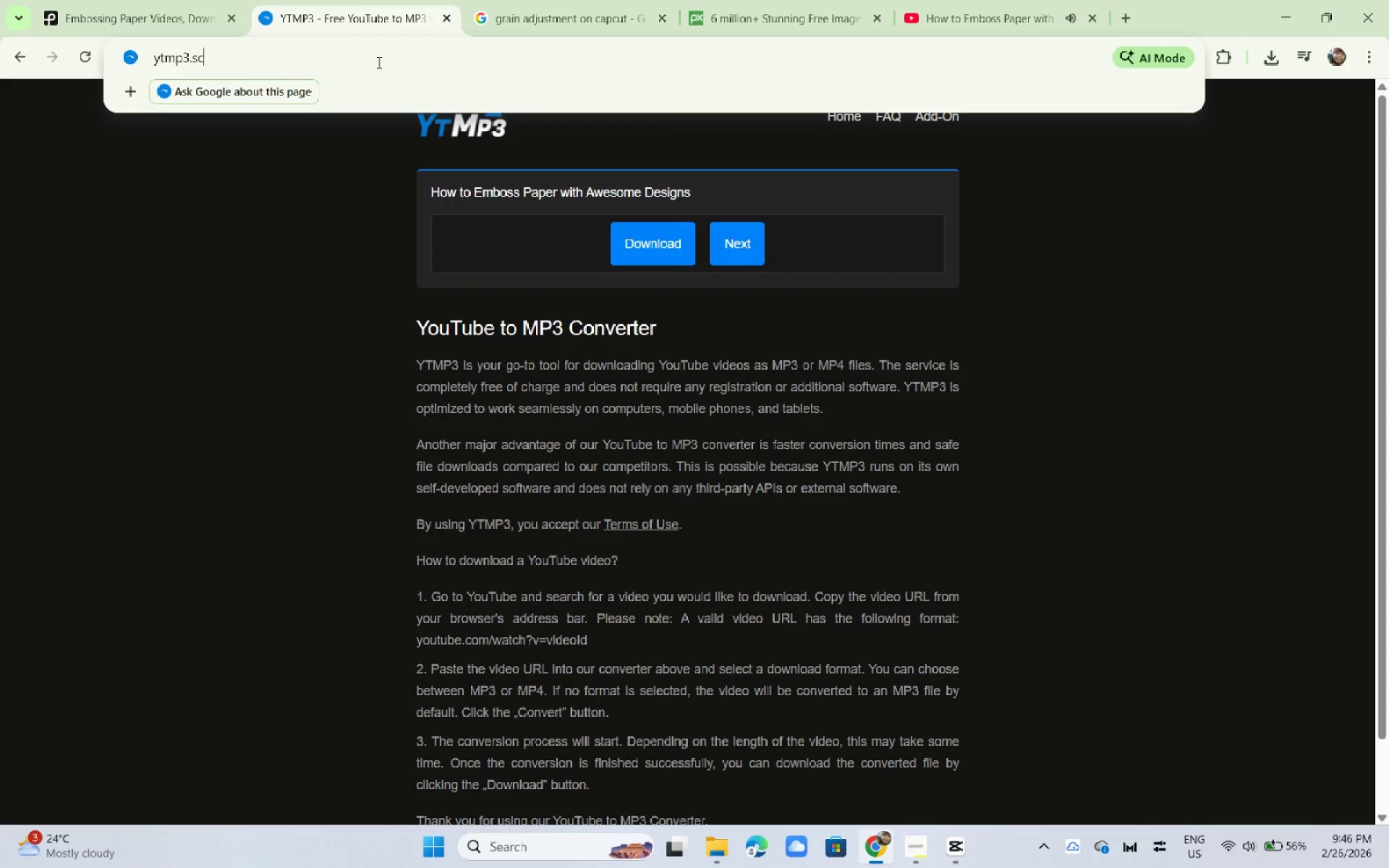 
double_click([378, 61])
 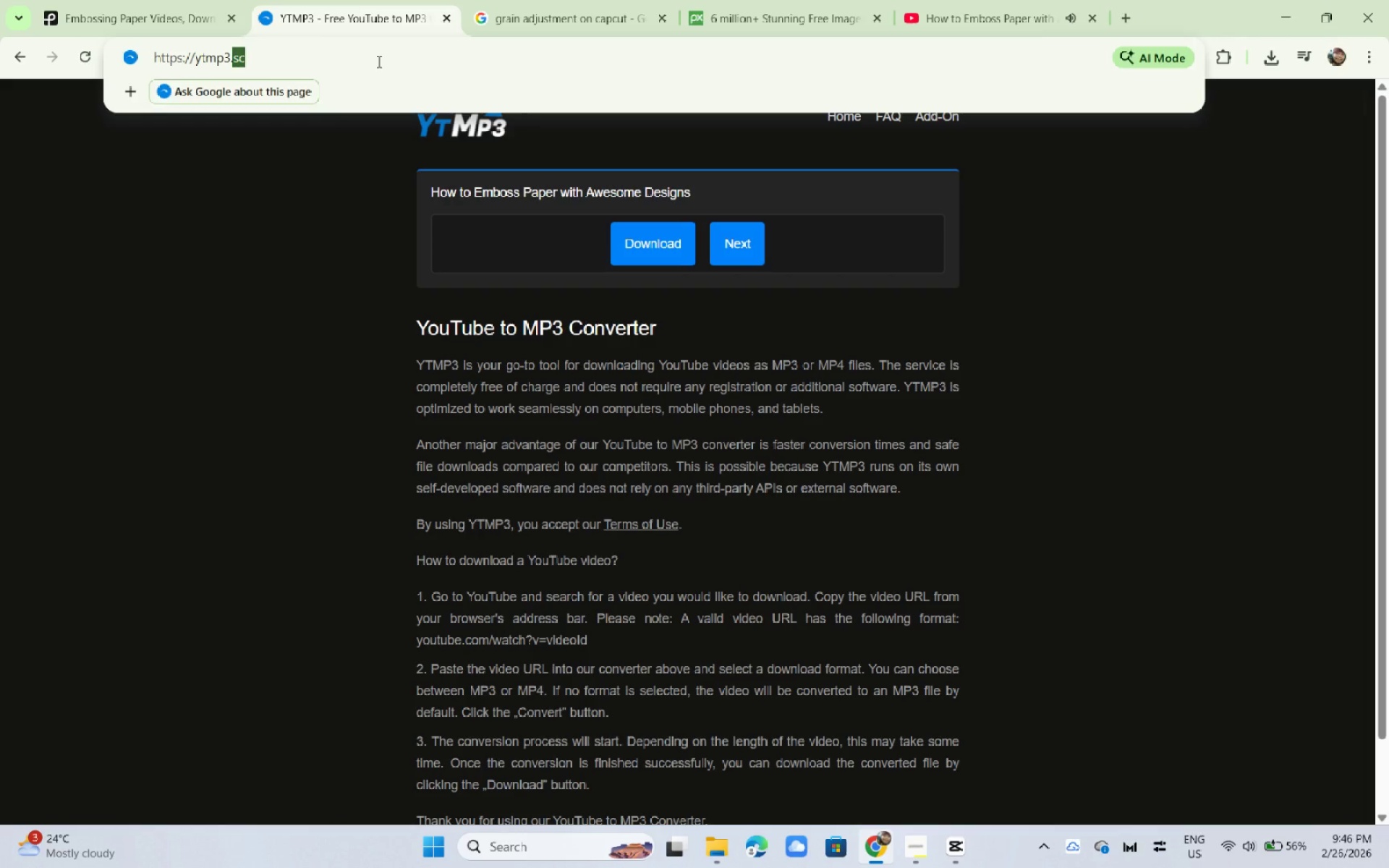 
type(you)
 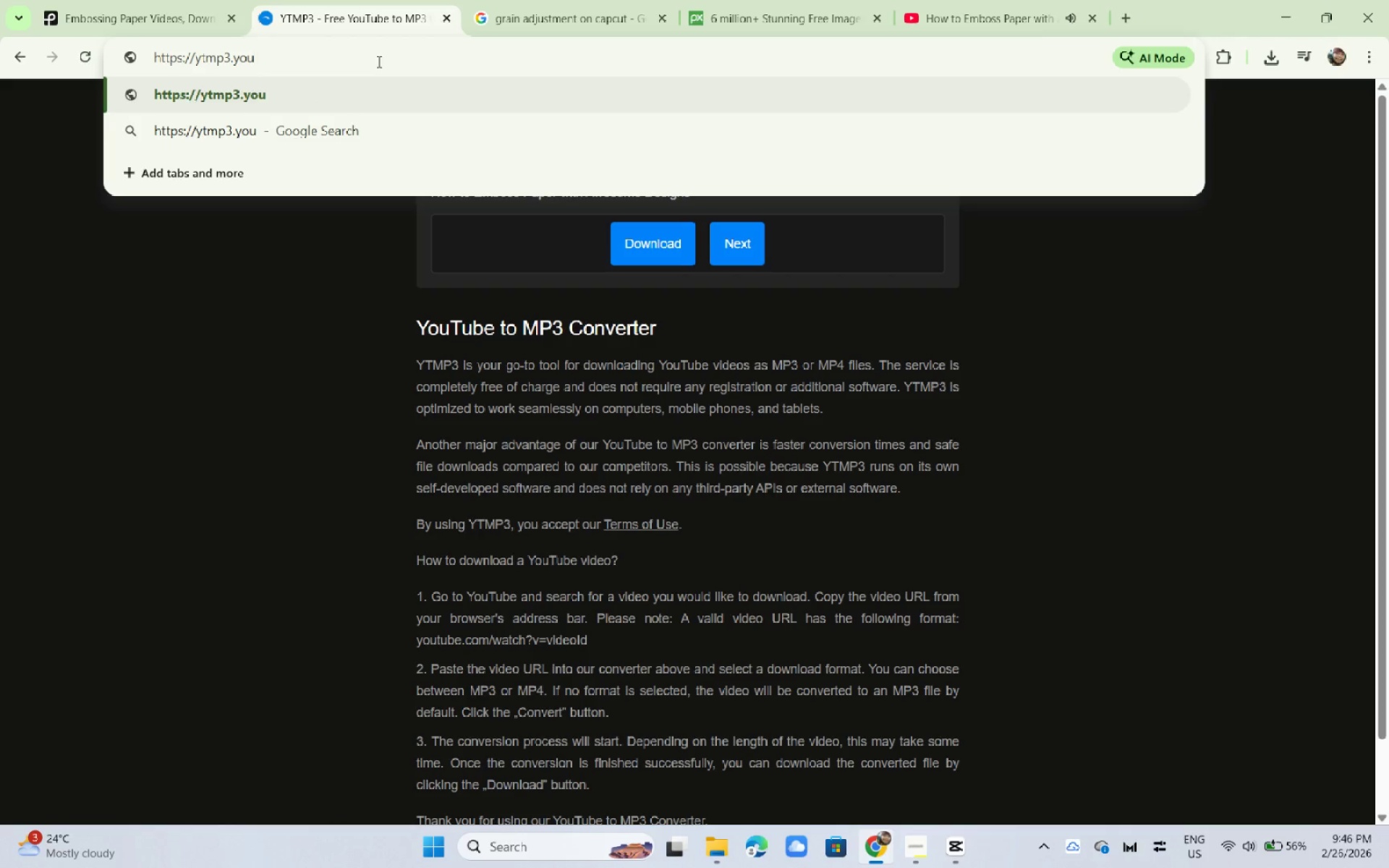 
key(Control+A)
 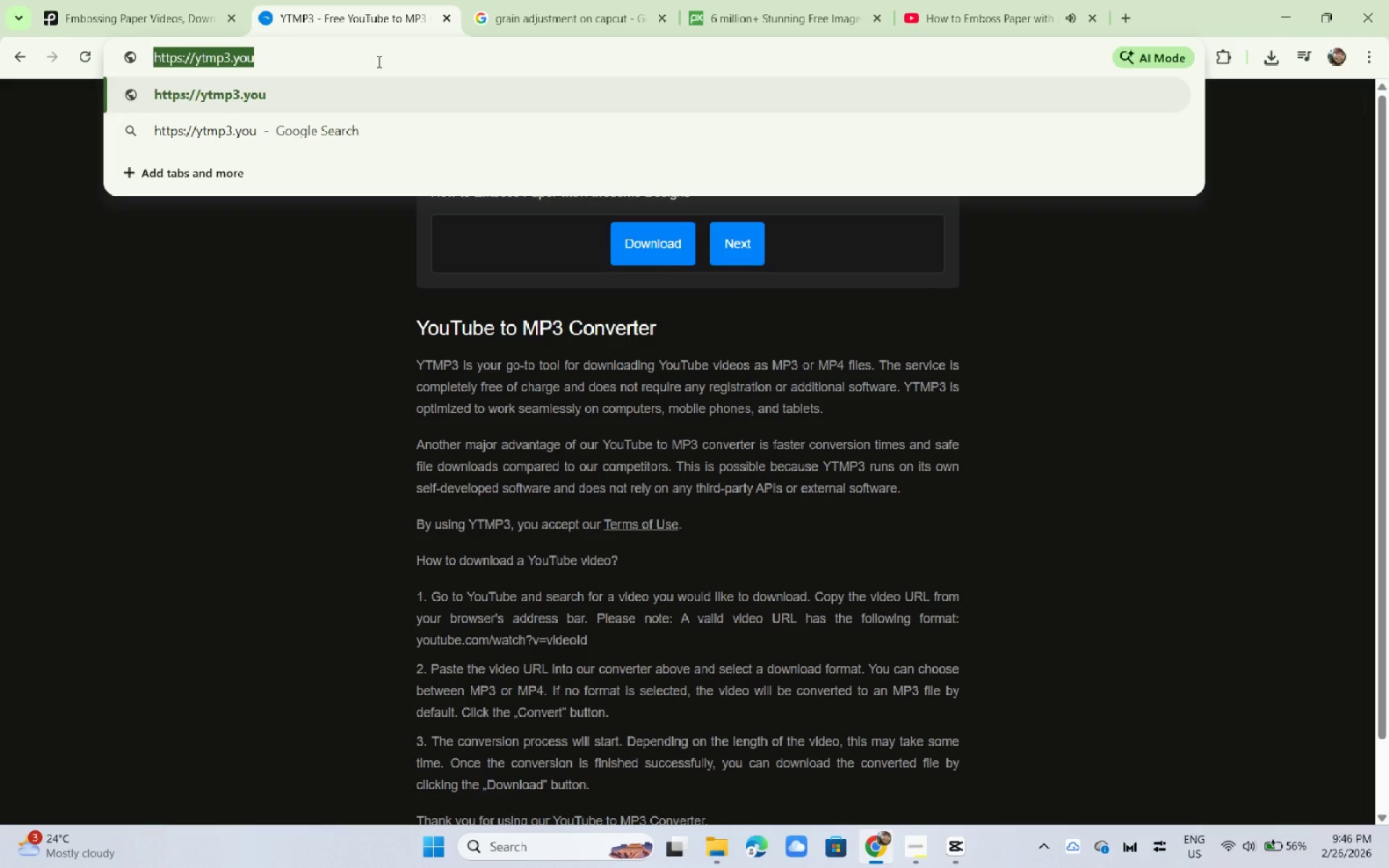 
type(you)
key(Backspace)
key(Backspace)
key(Backspace)
type(t to mp4)
 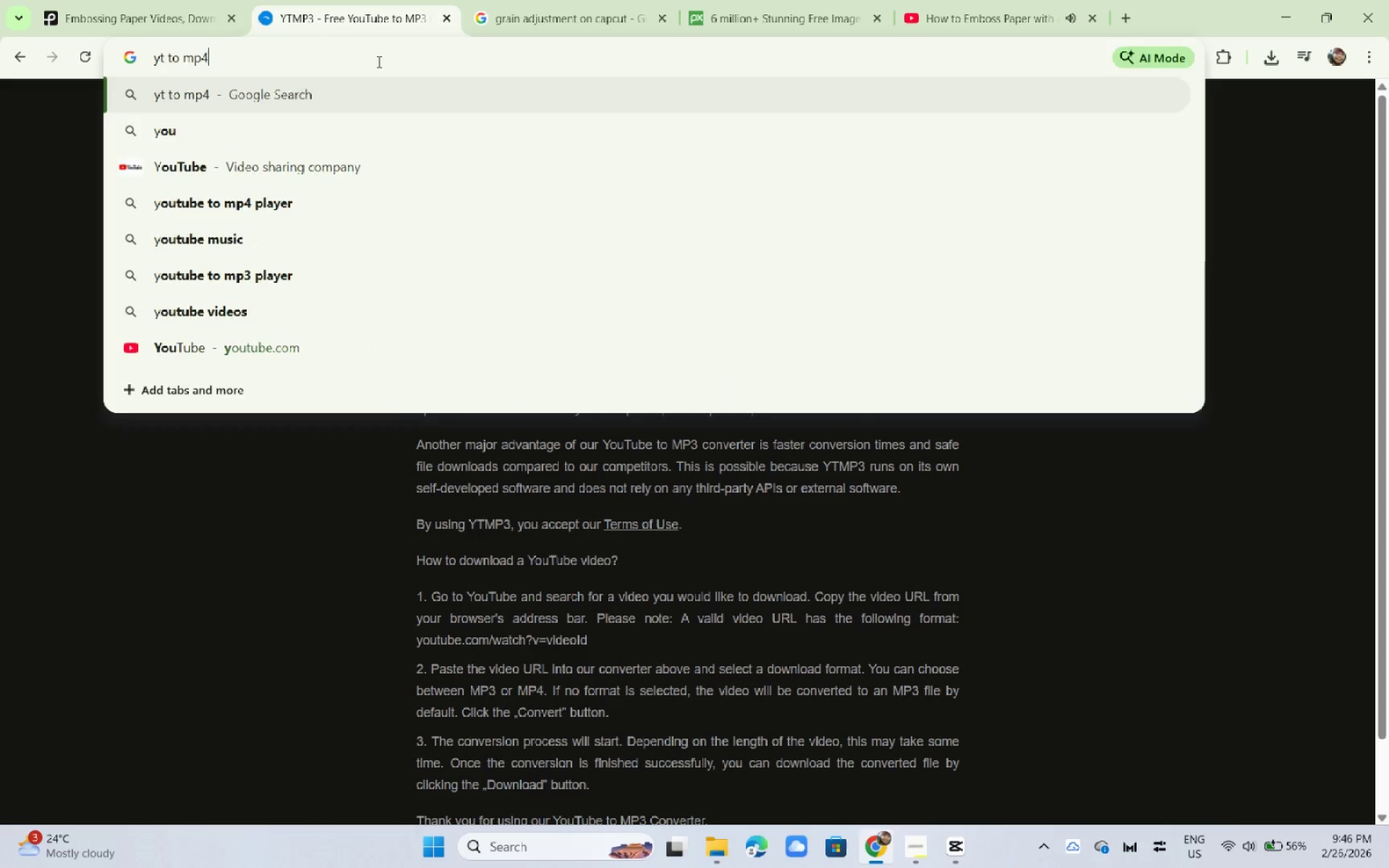 
key(Enter)
 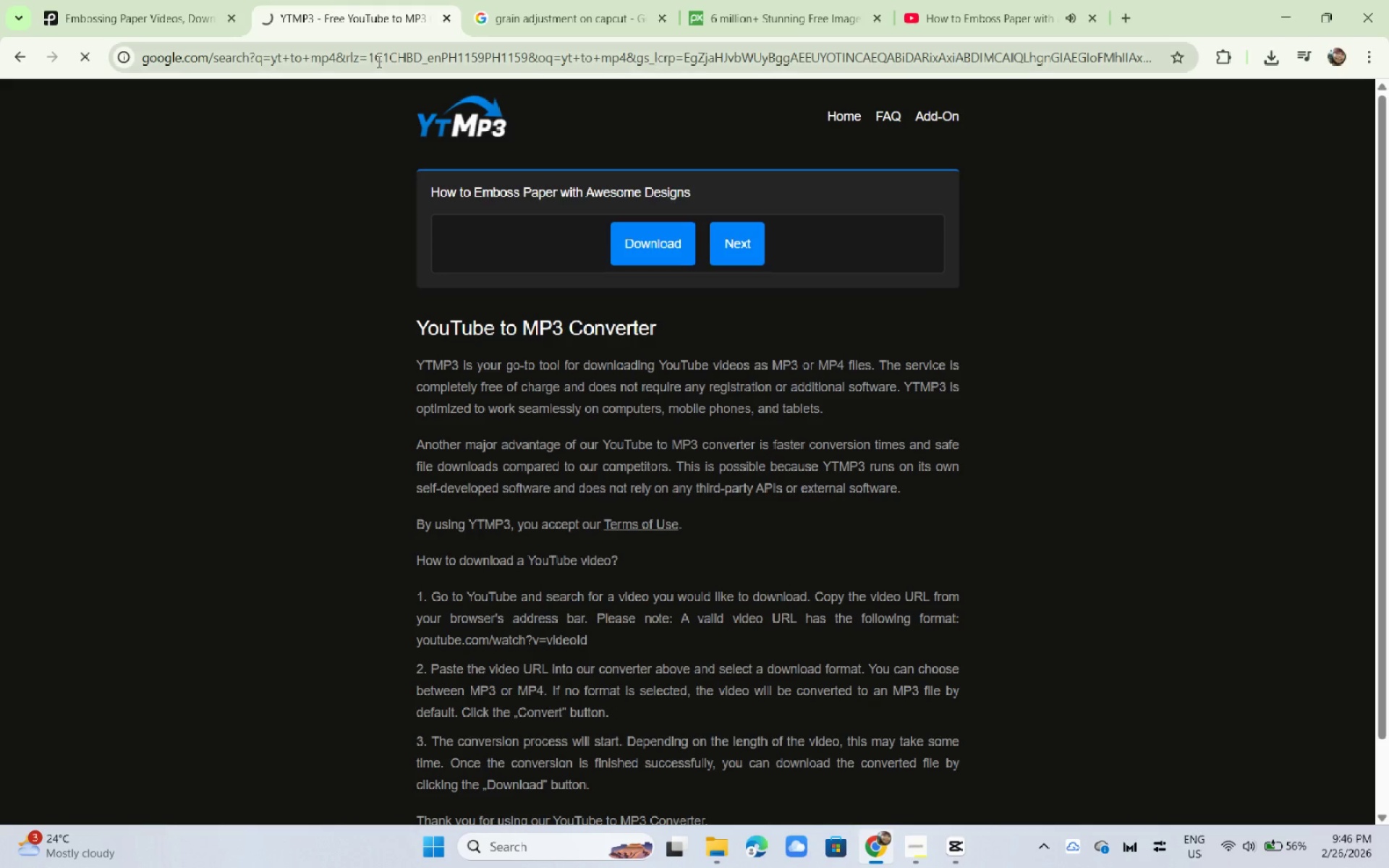 
key(Alt+AltLeft)
 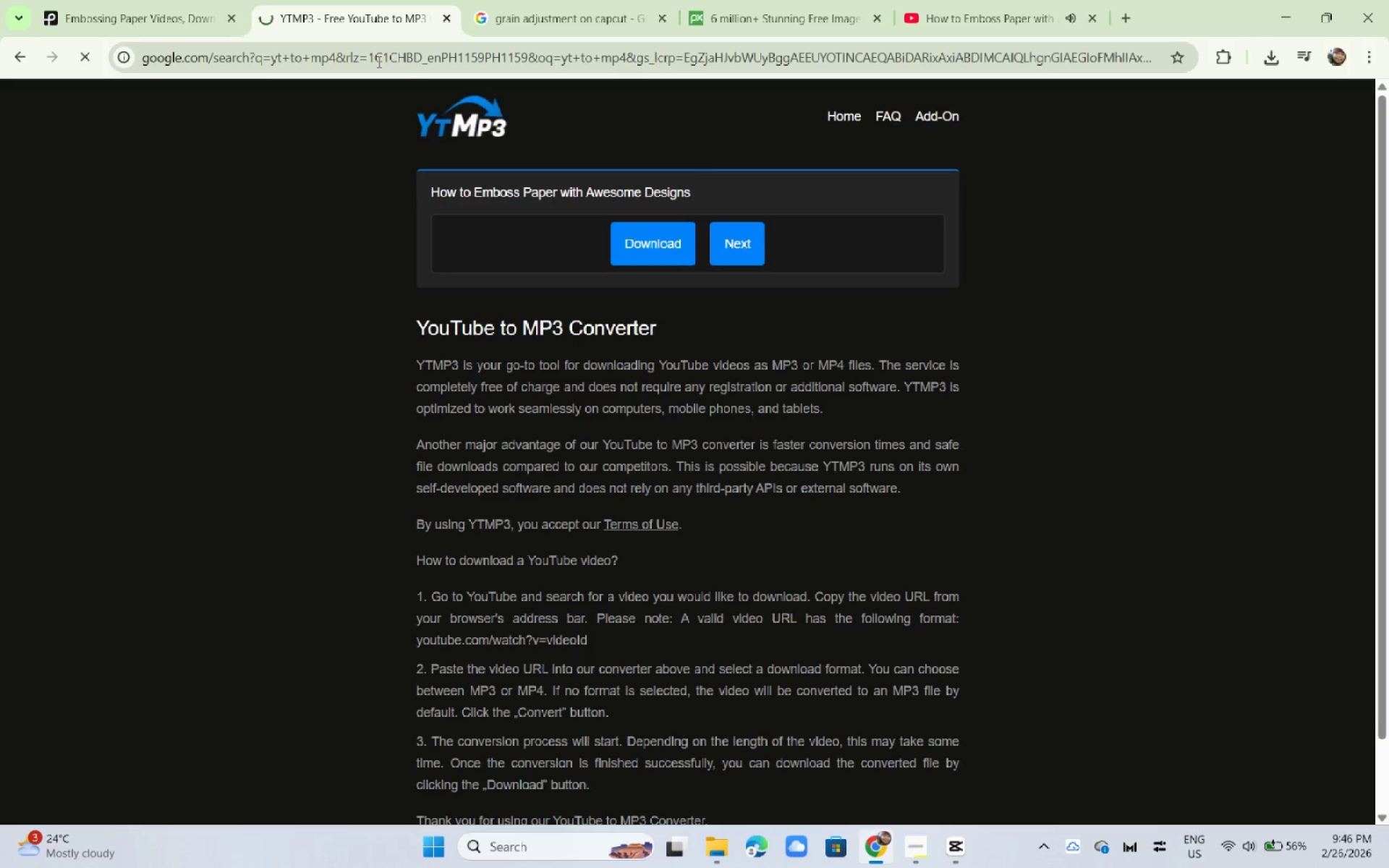 
key(Alt+Tab)
 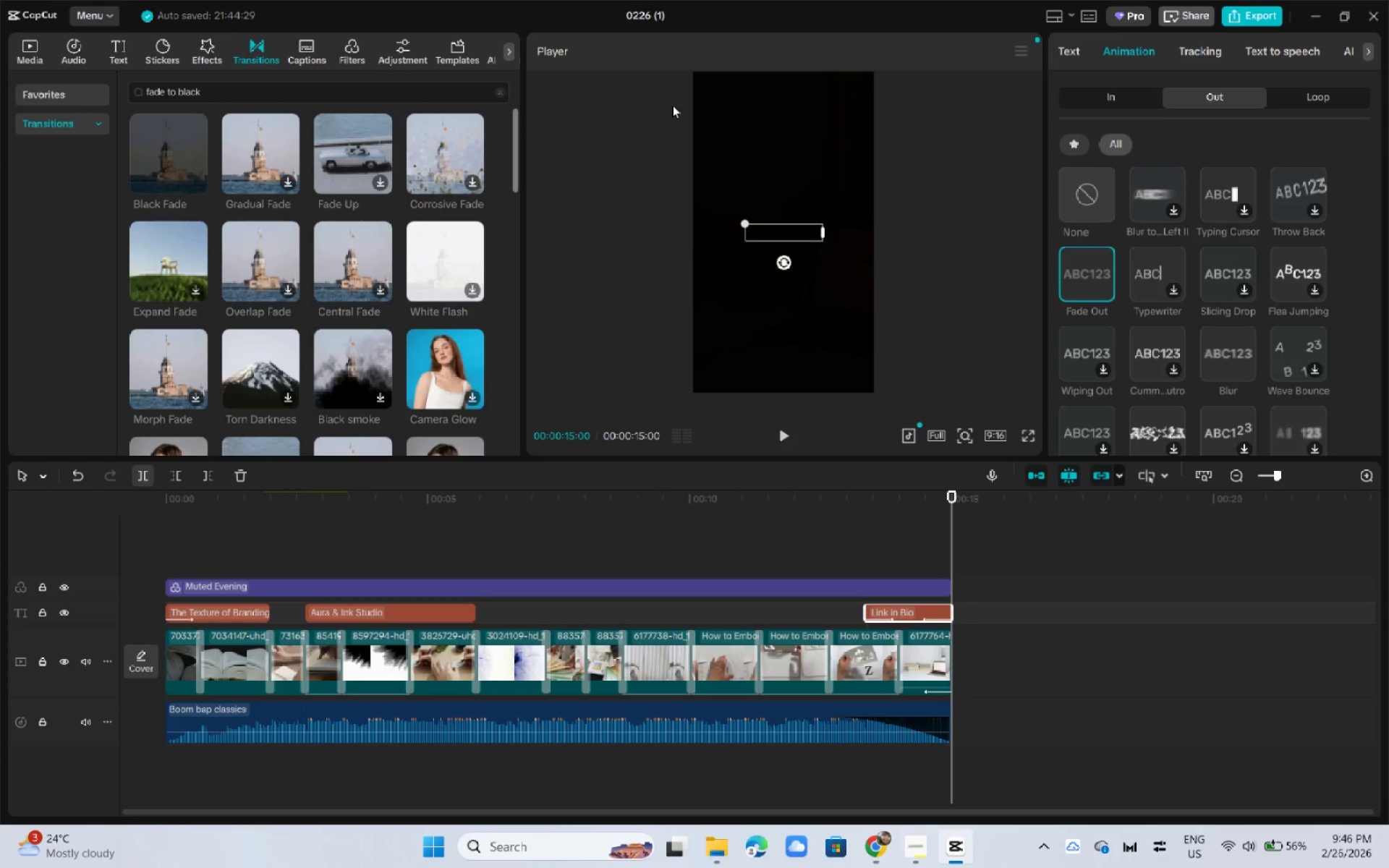 
key(Alt+AltLeft)
 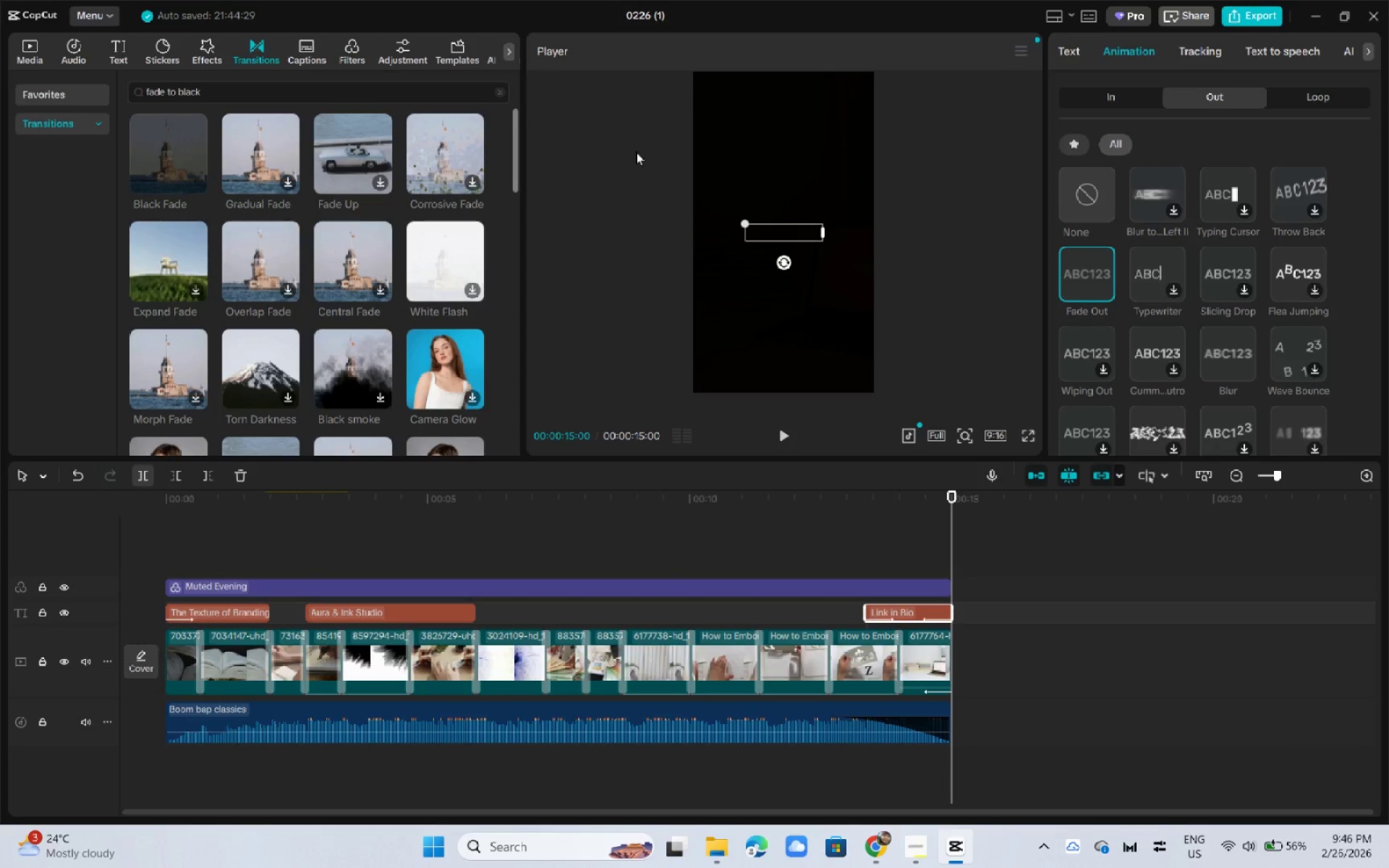 
key(Alt+Tab)
 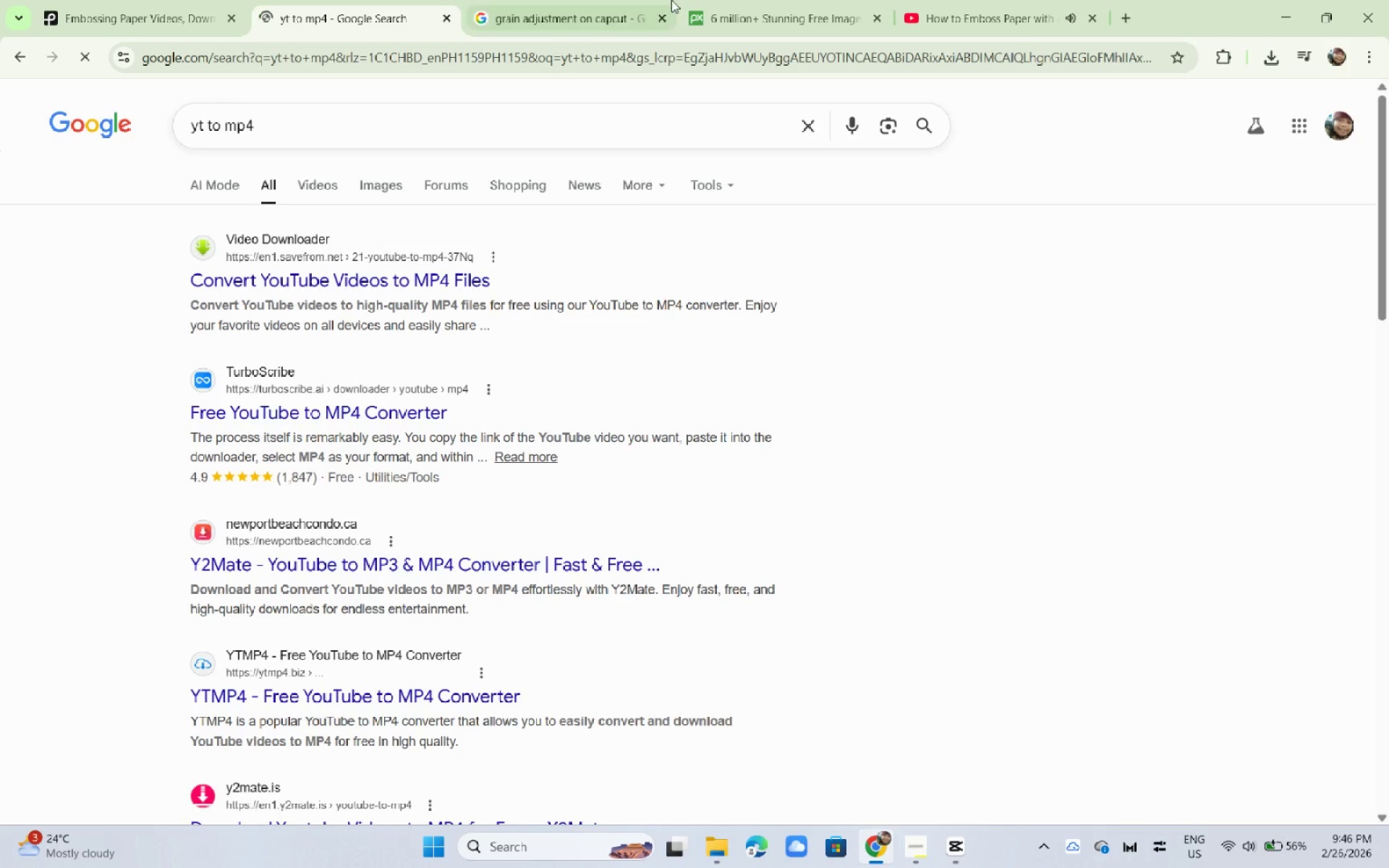 
left_click([980, 0])
 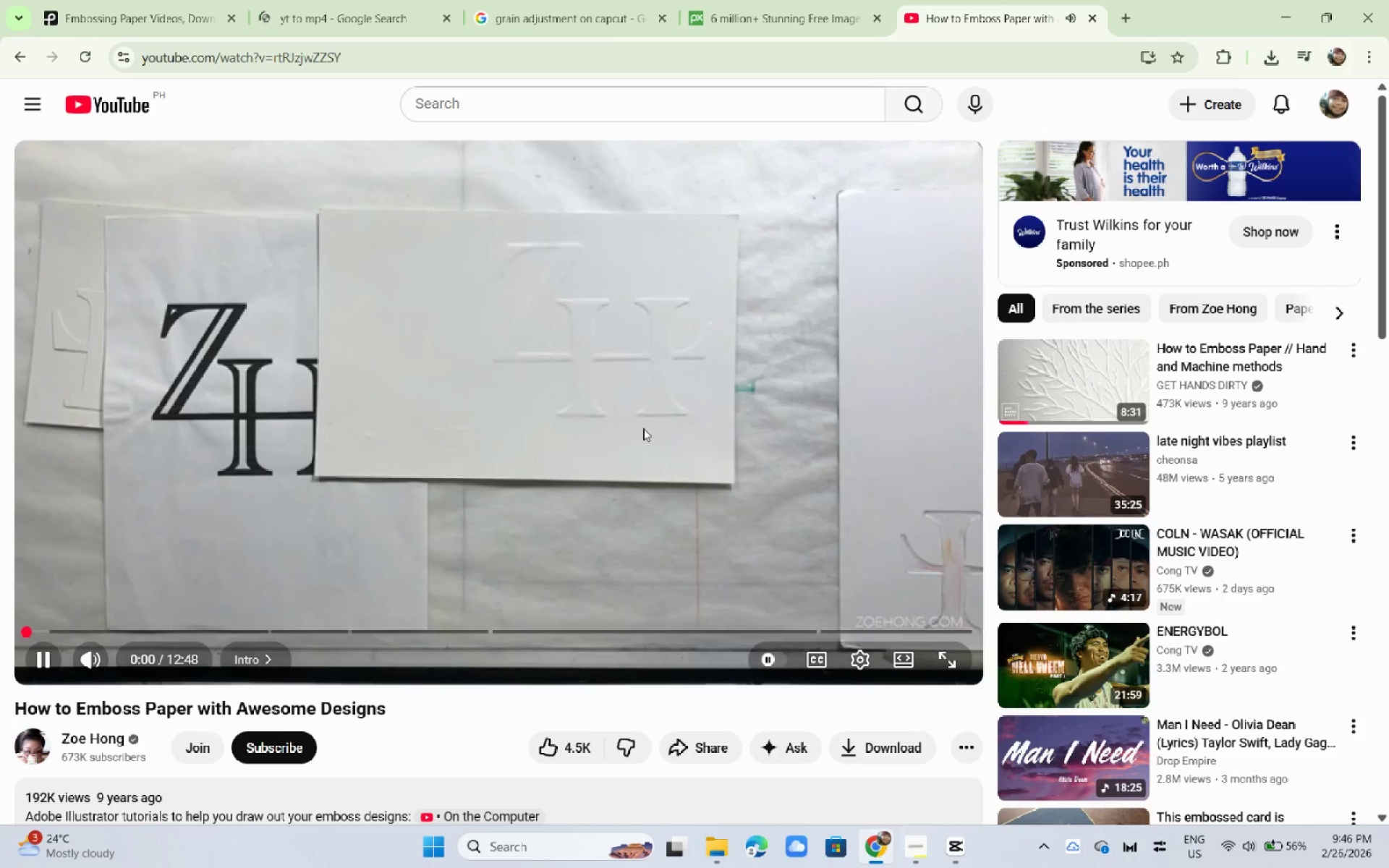 
left_click([610, 422])
 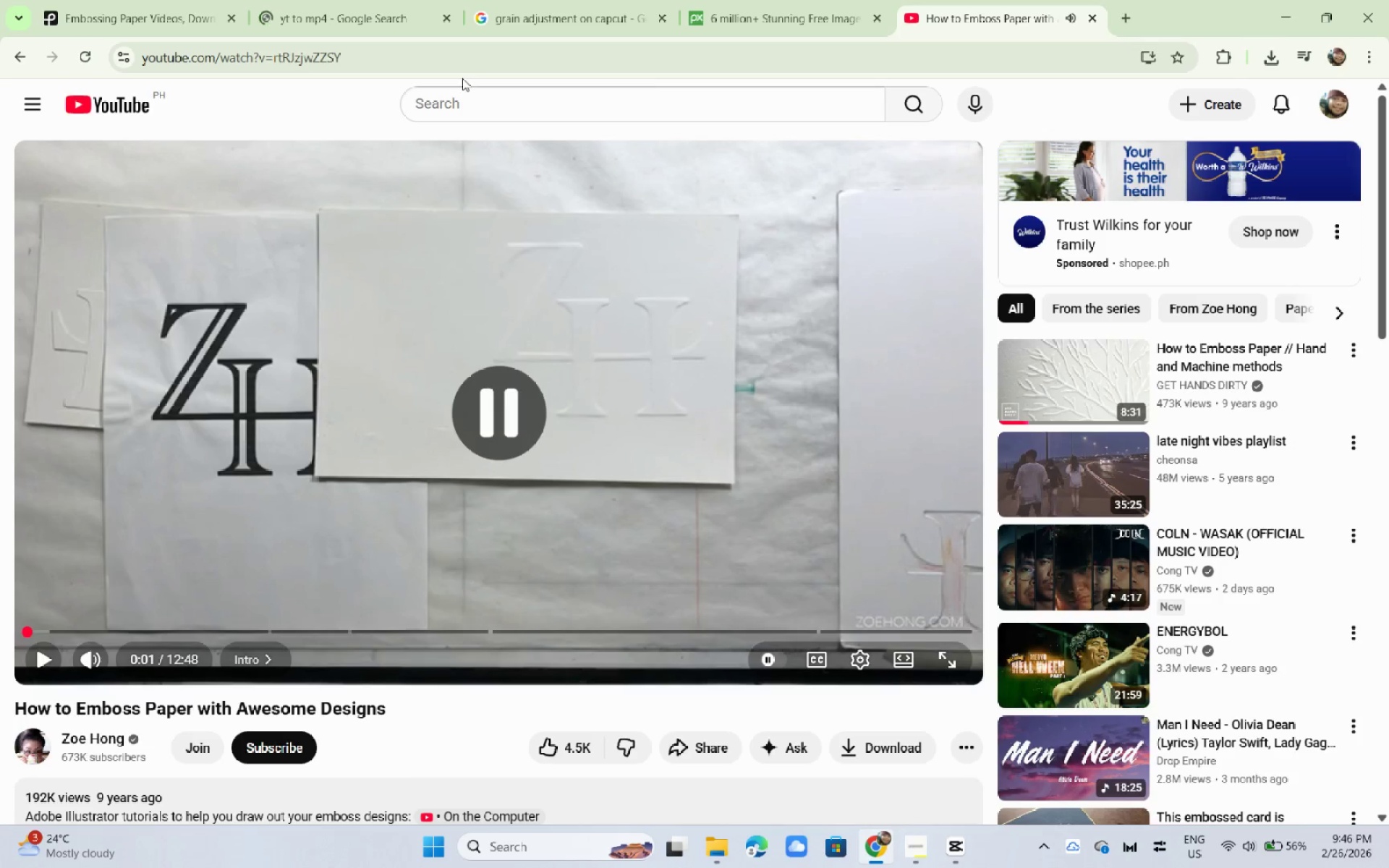 
double_click([456, 62])
 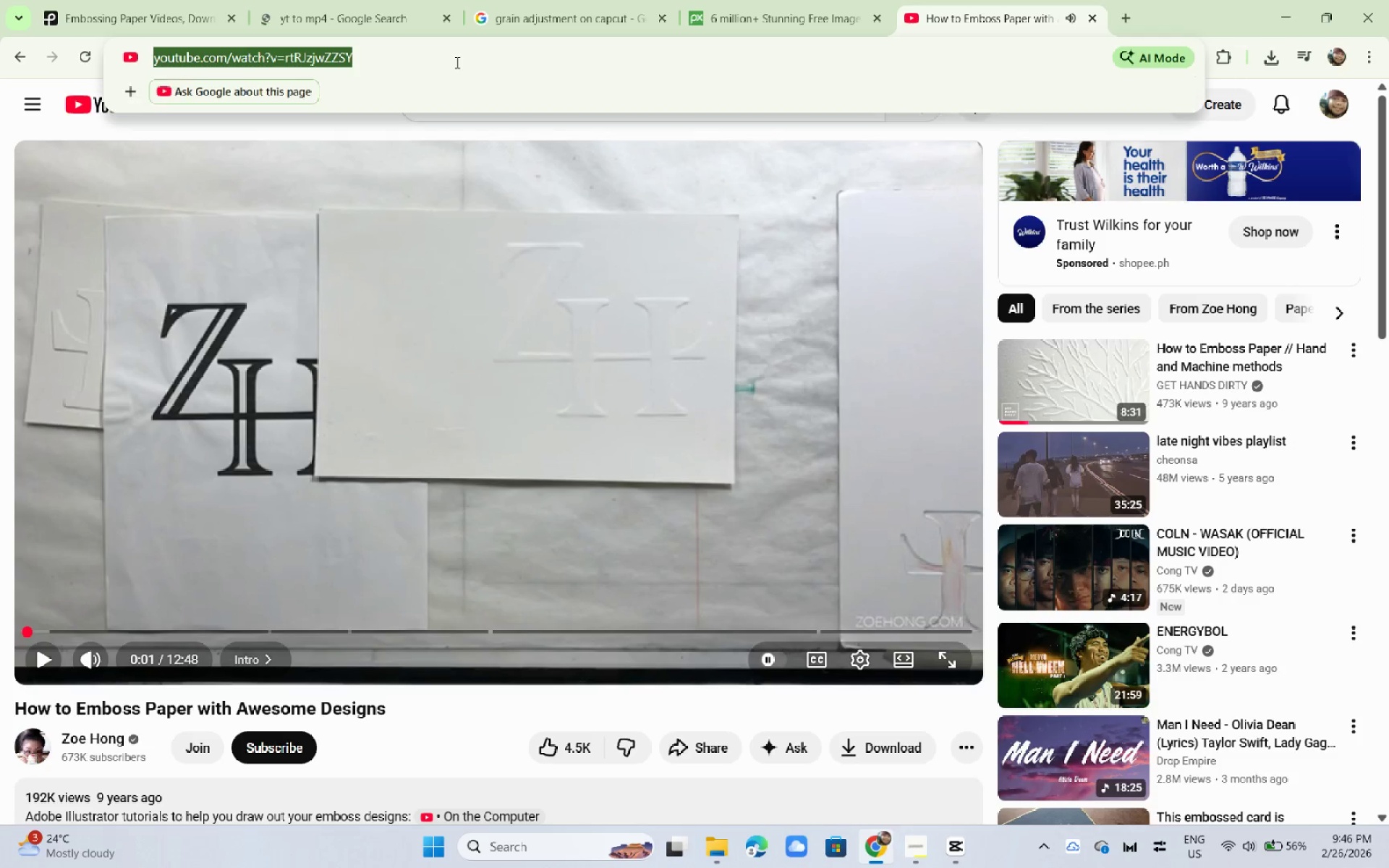 
key(Control+C)
 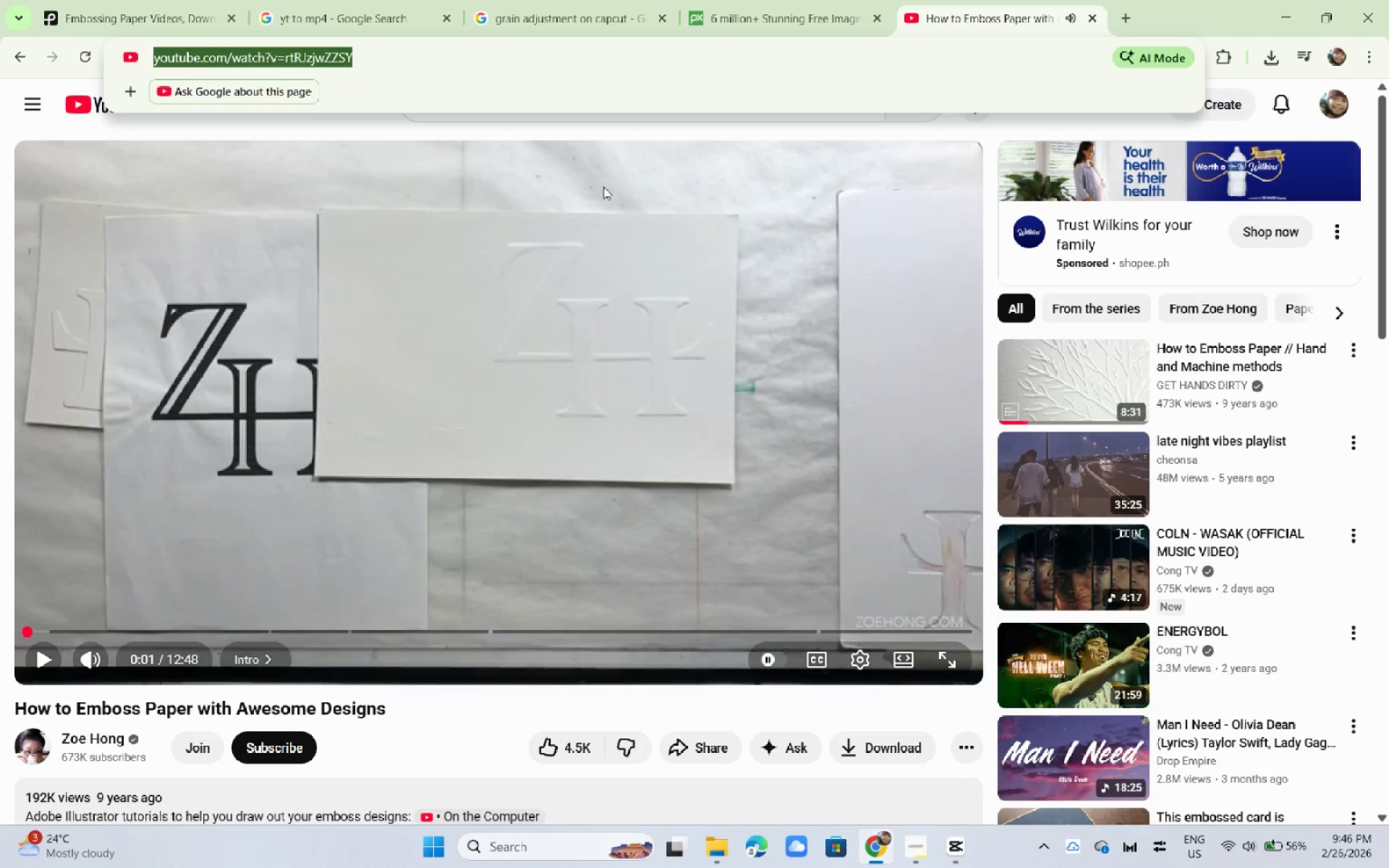 
key(Control+C)
 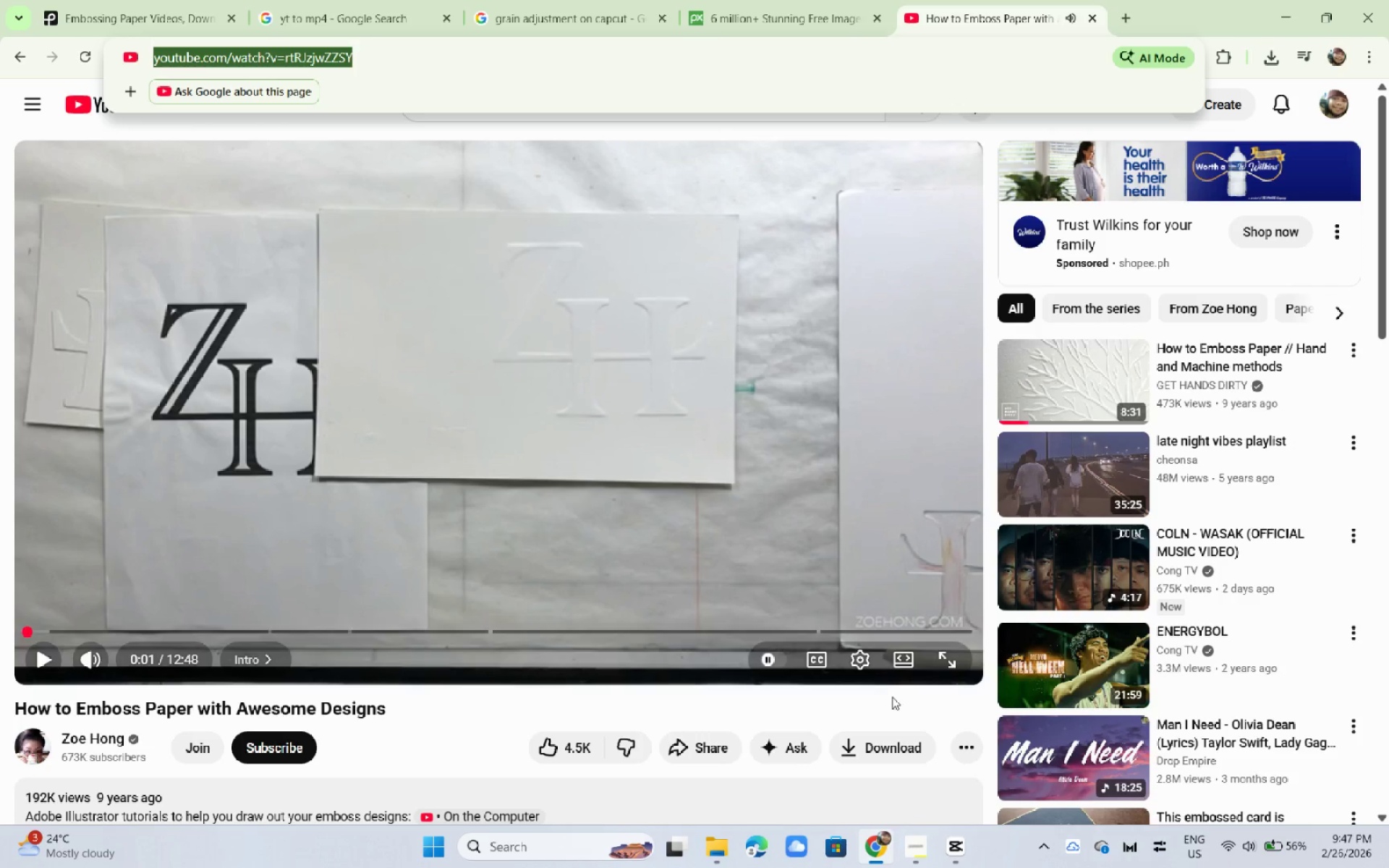 
left_click([865, 671])
 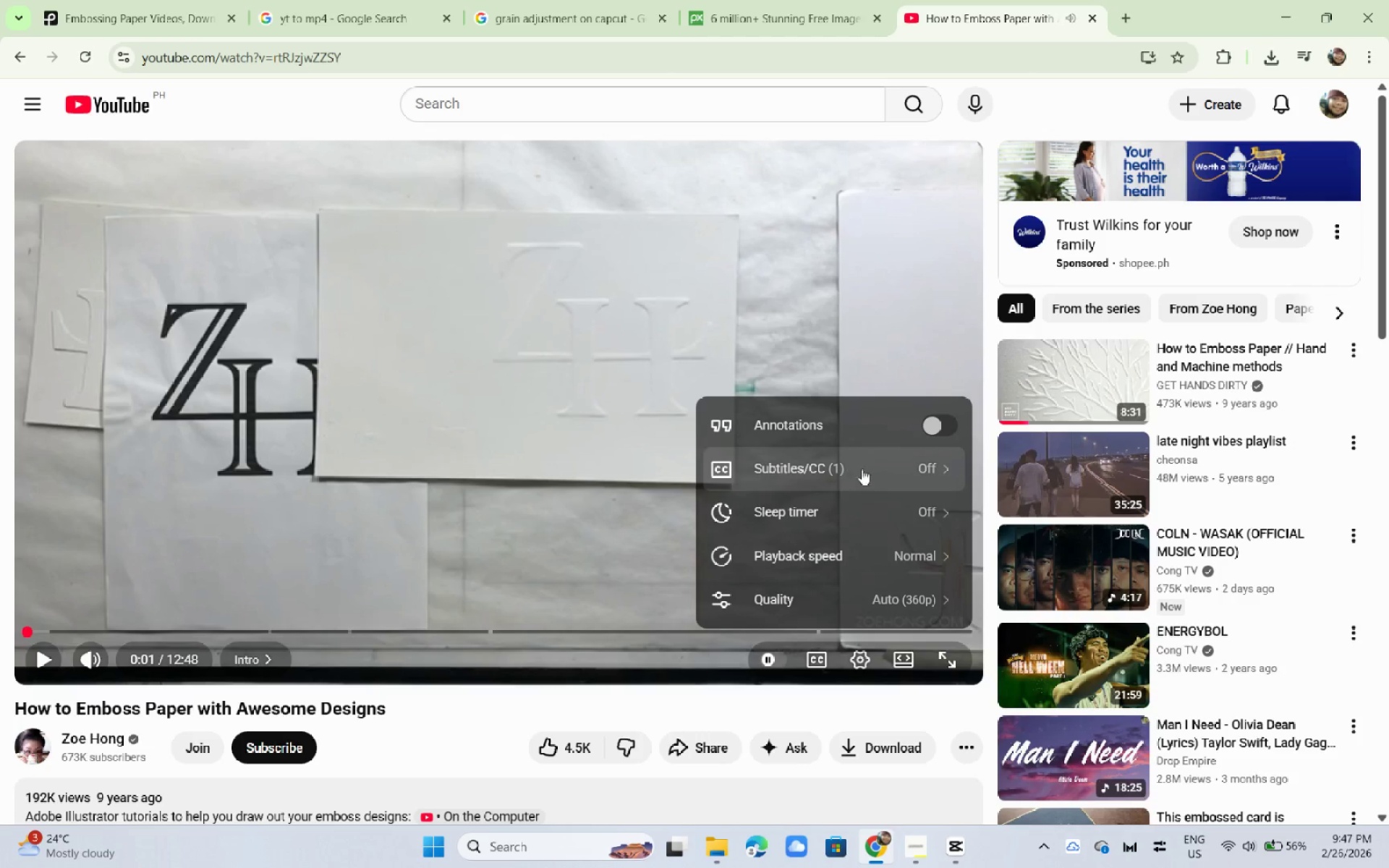 
left_click([888, 592])
 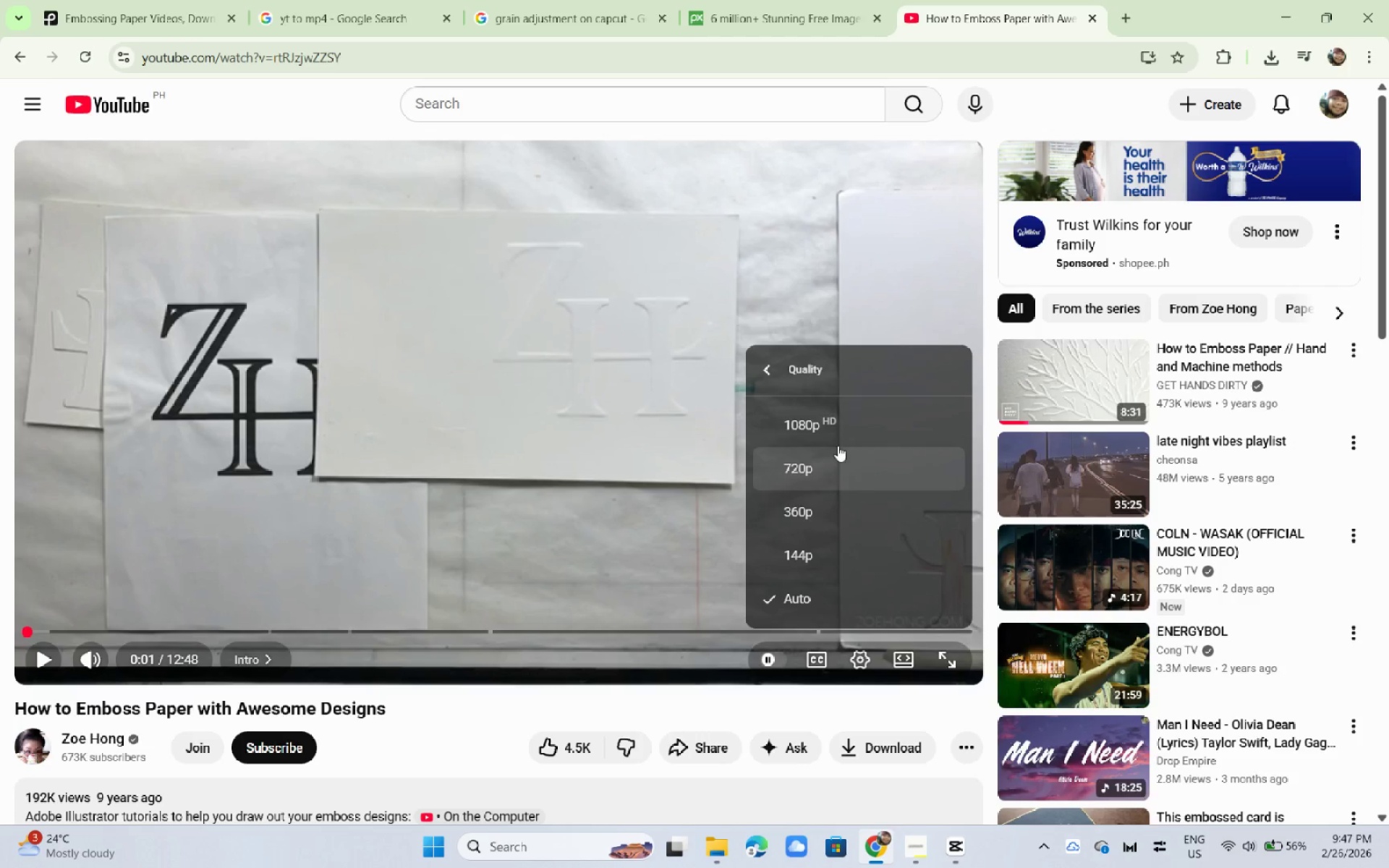 
left_click([362, 0])
 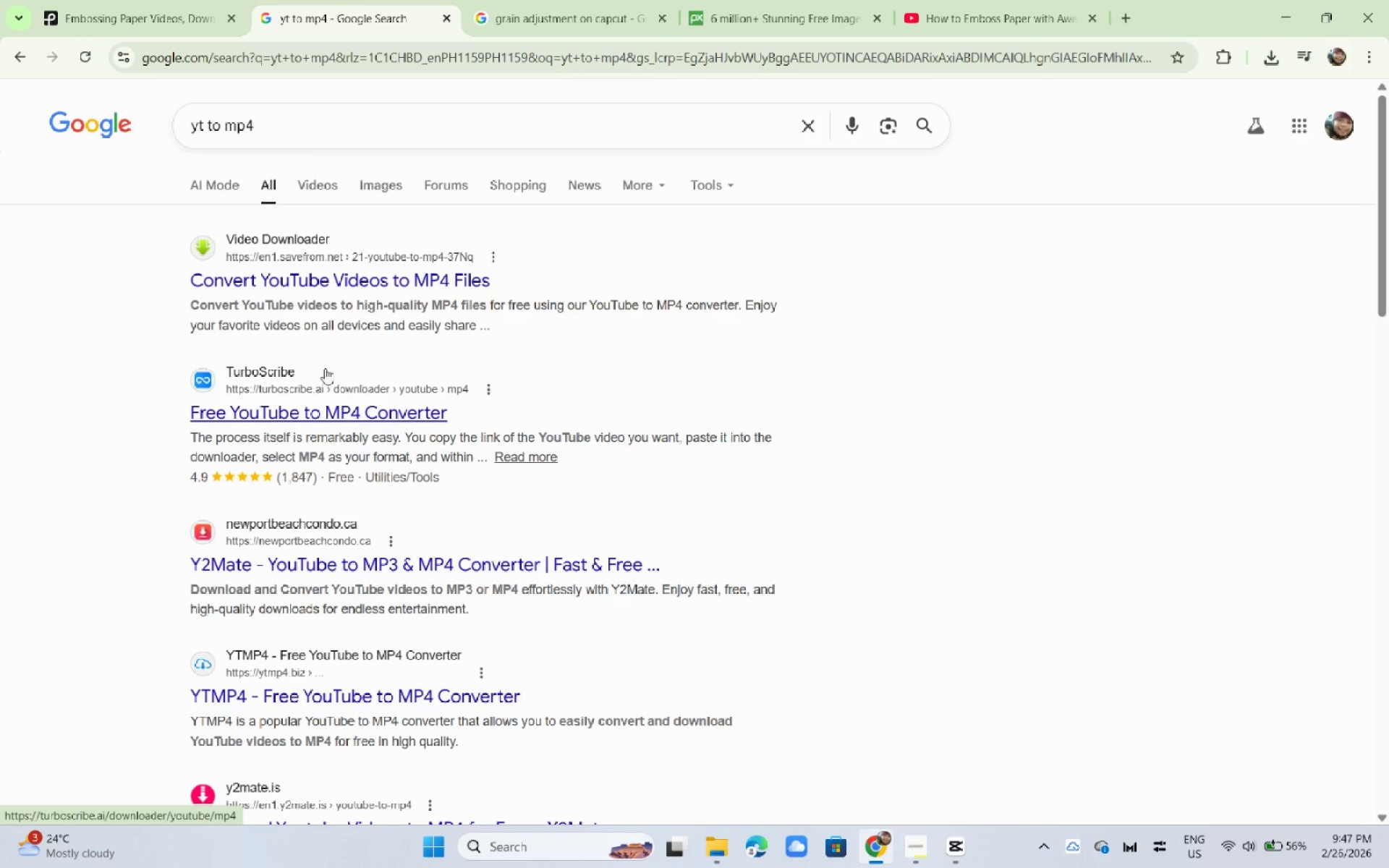 
left_click([348, 281])
 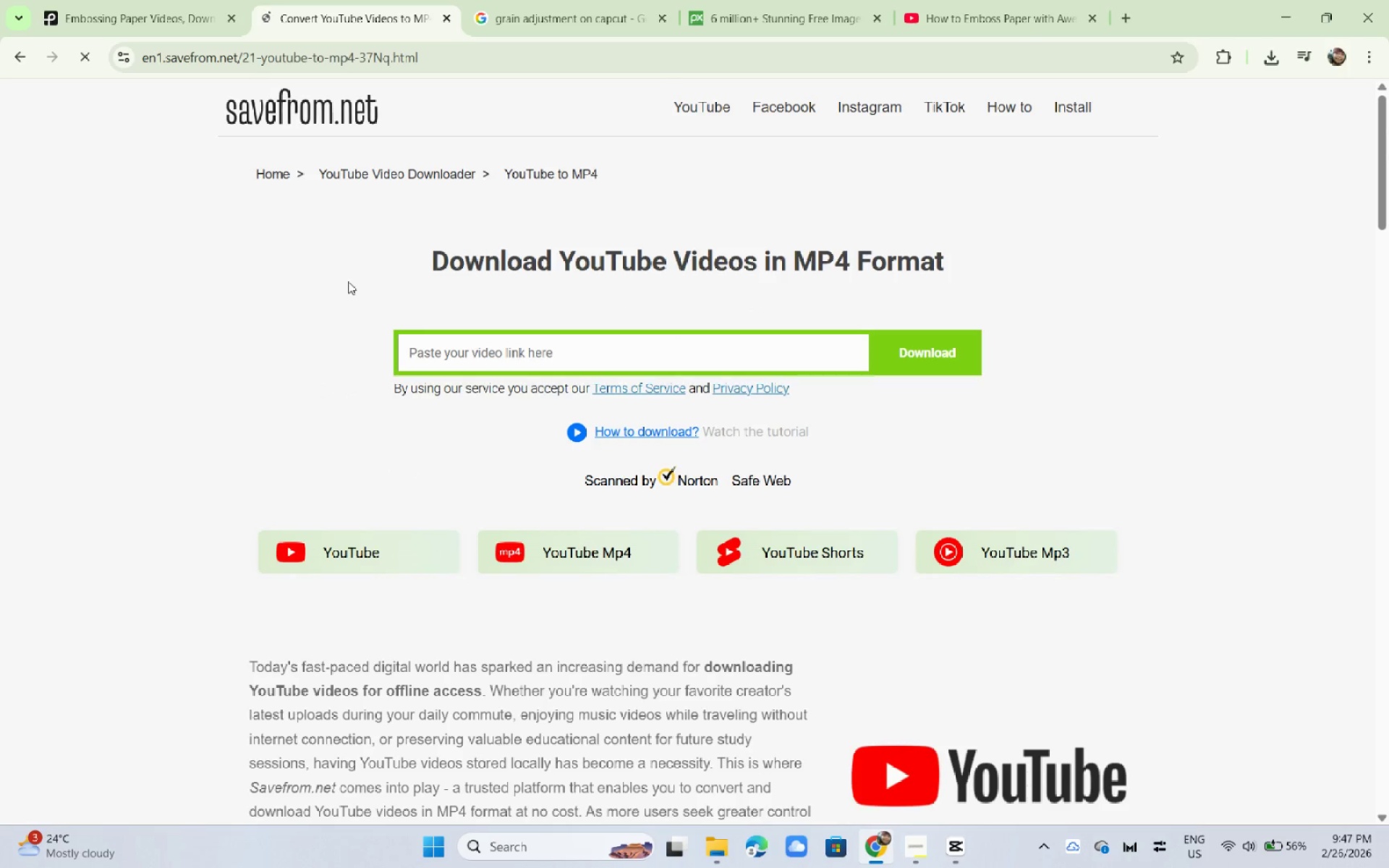 
left_click([525, 370])
 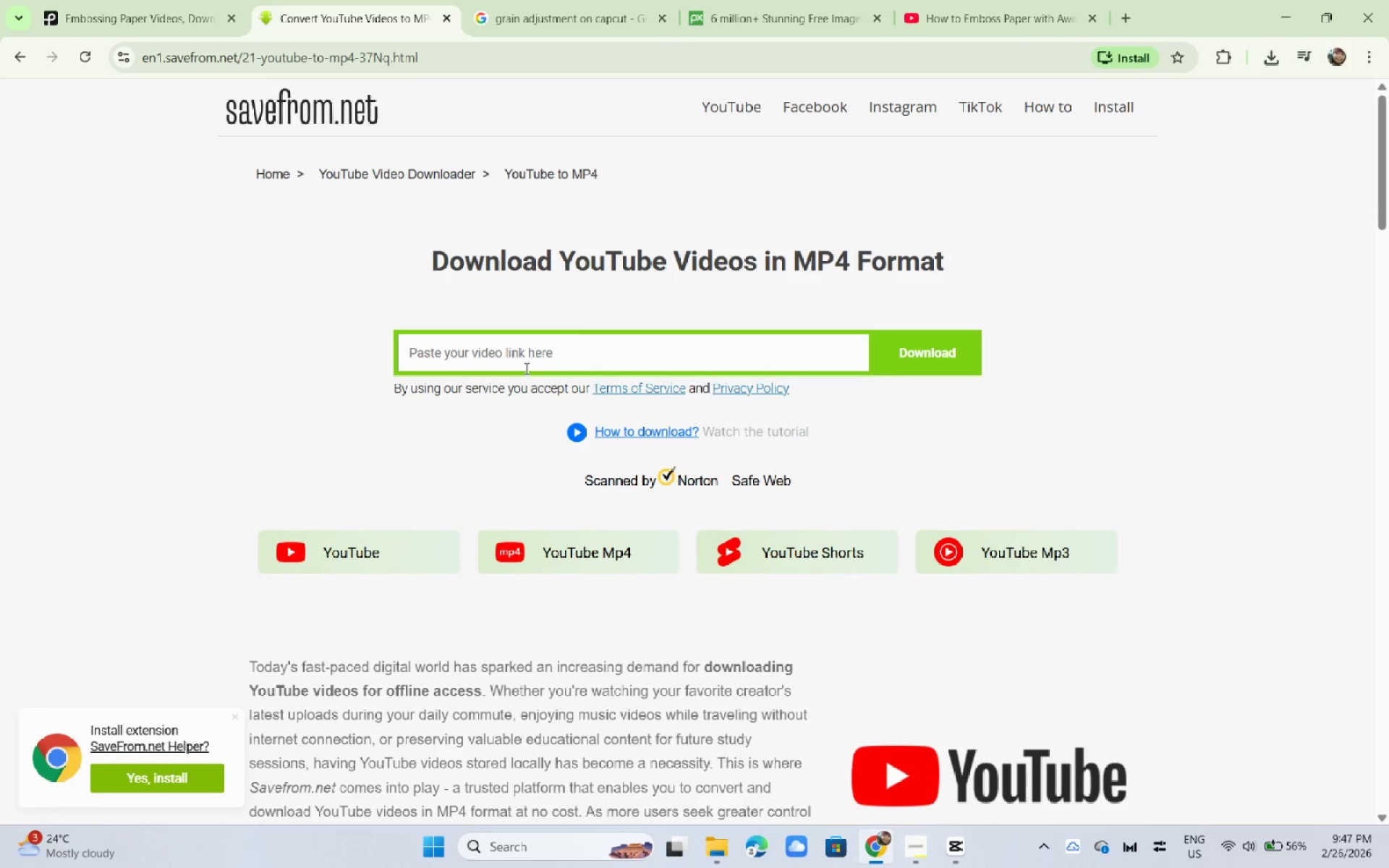 
key(Control+V)
 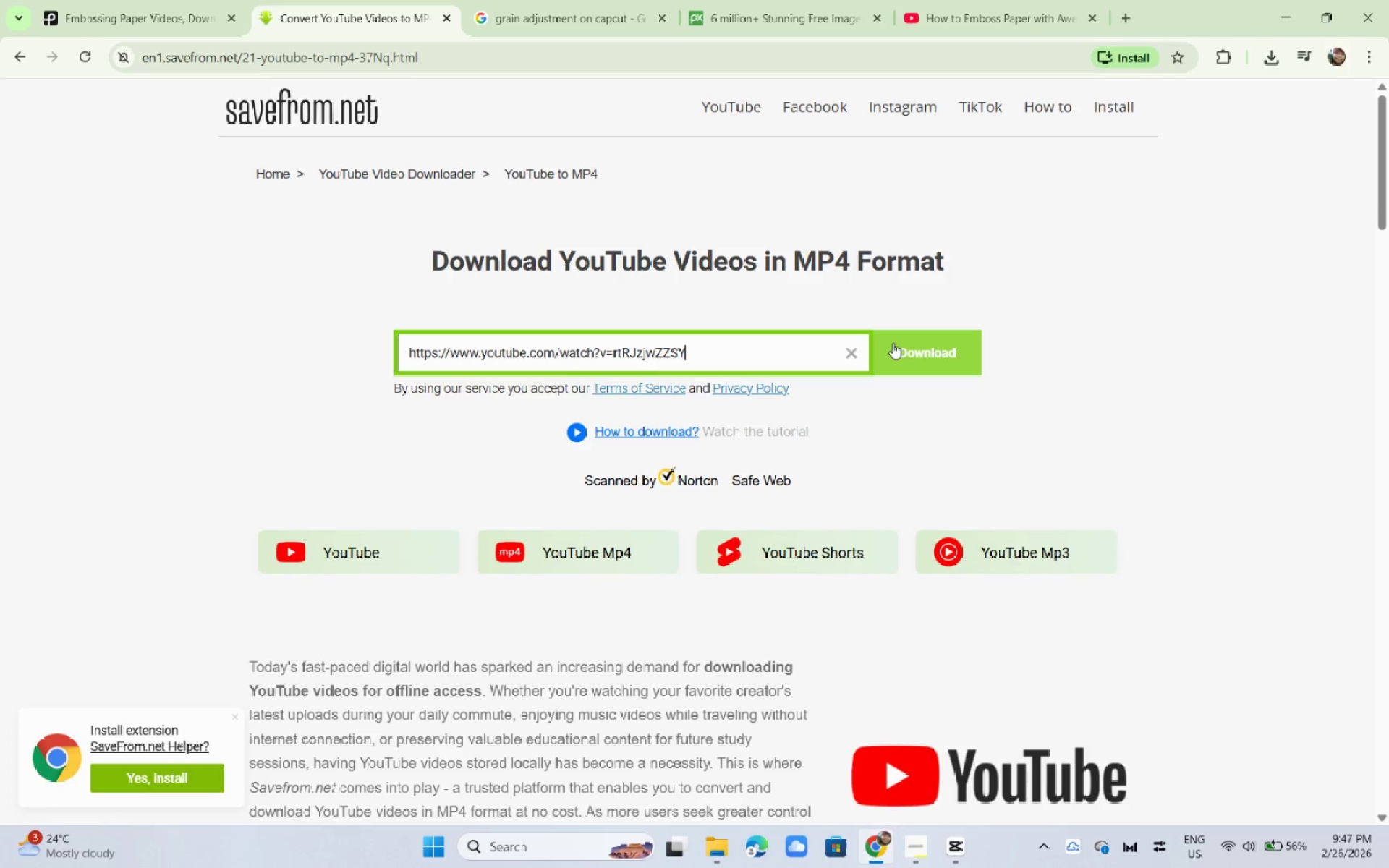 
left_click([928, 345])
 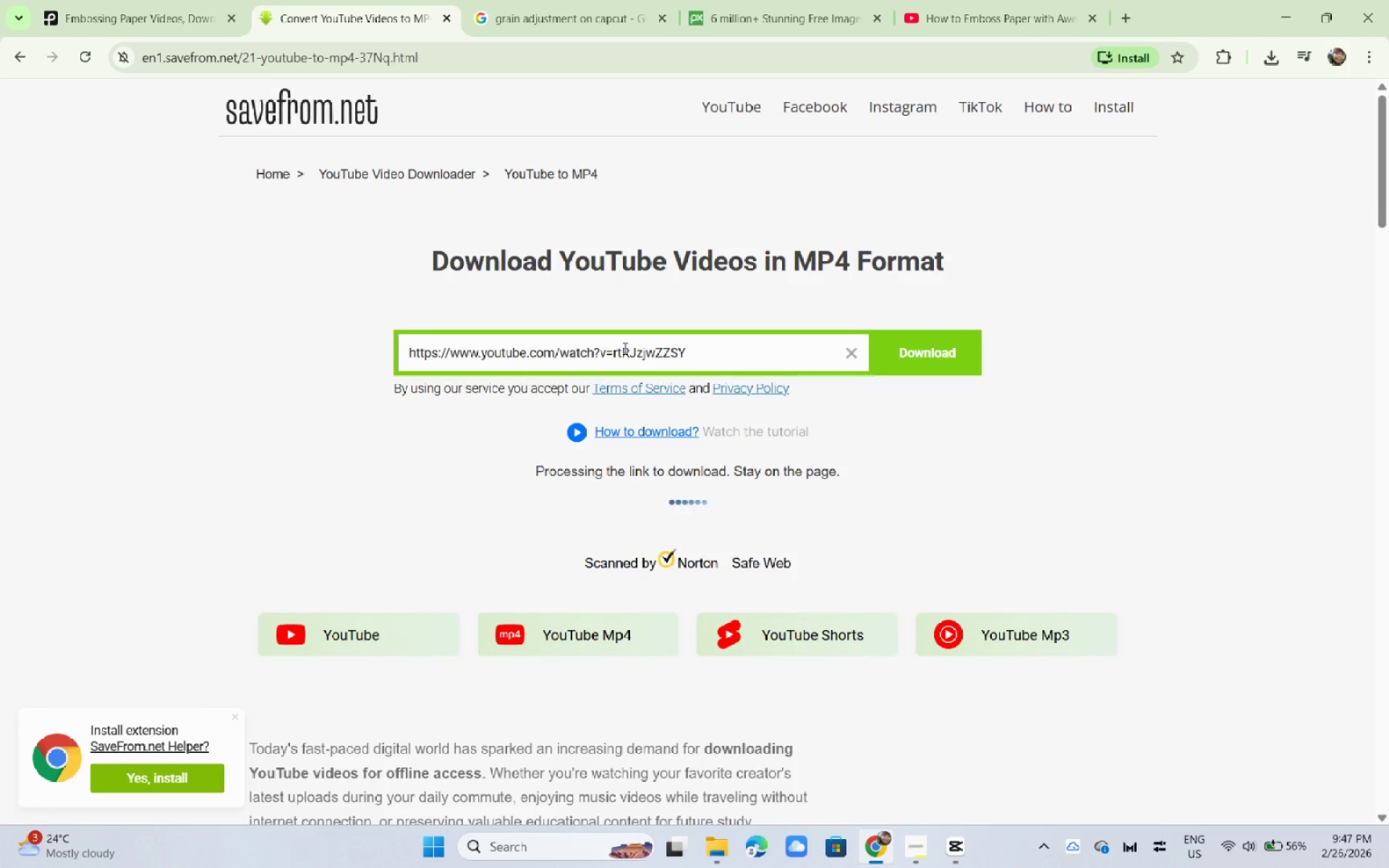 
wait(8.85)
 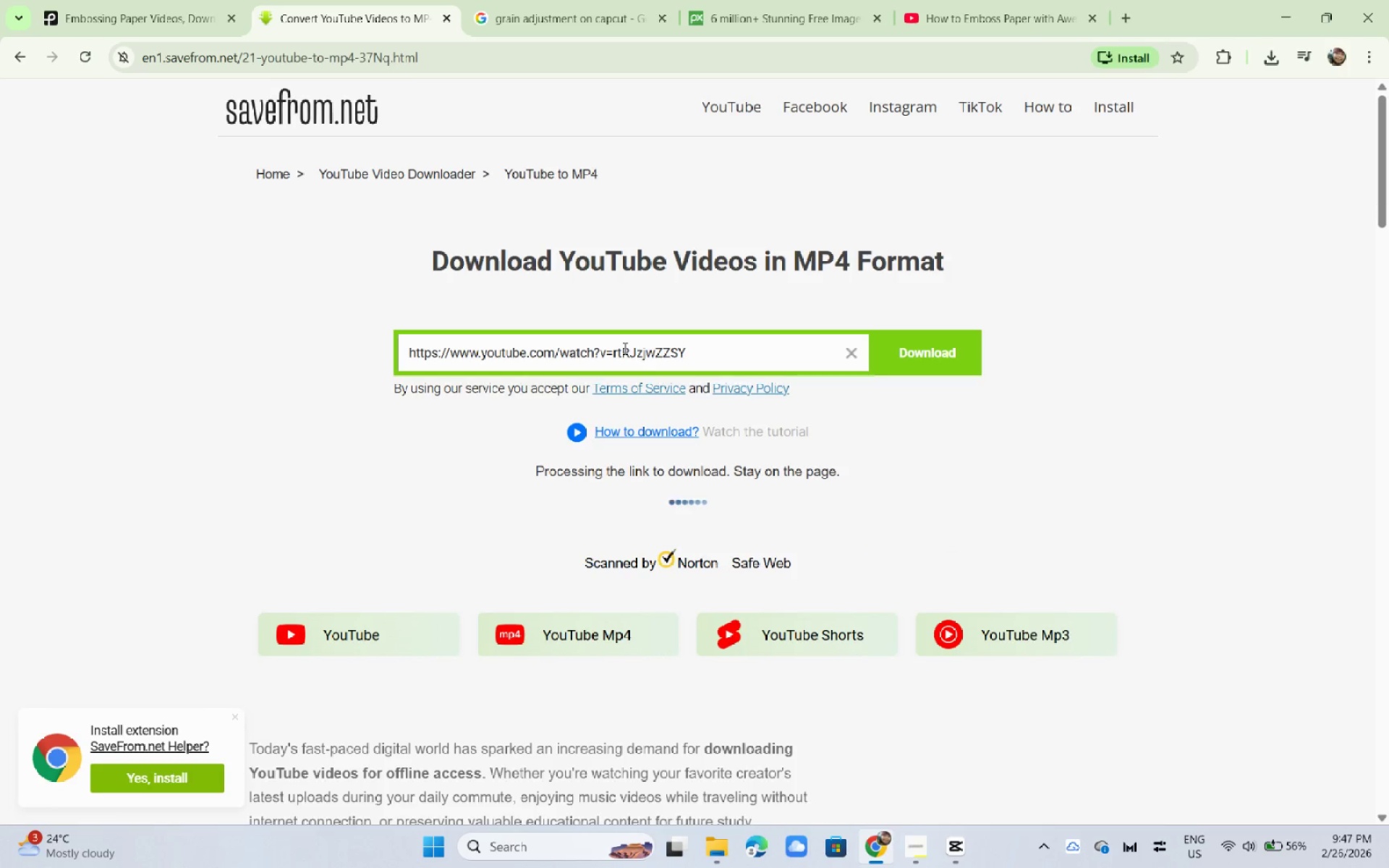 
scroll: coordinate [788, 456], scroll_direction: down, amount: 2.0
 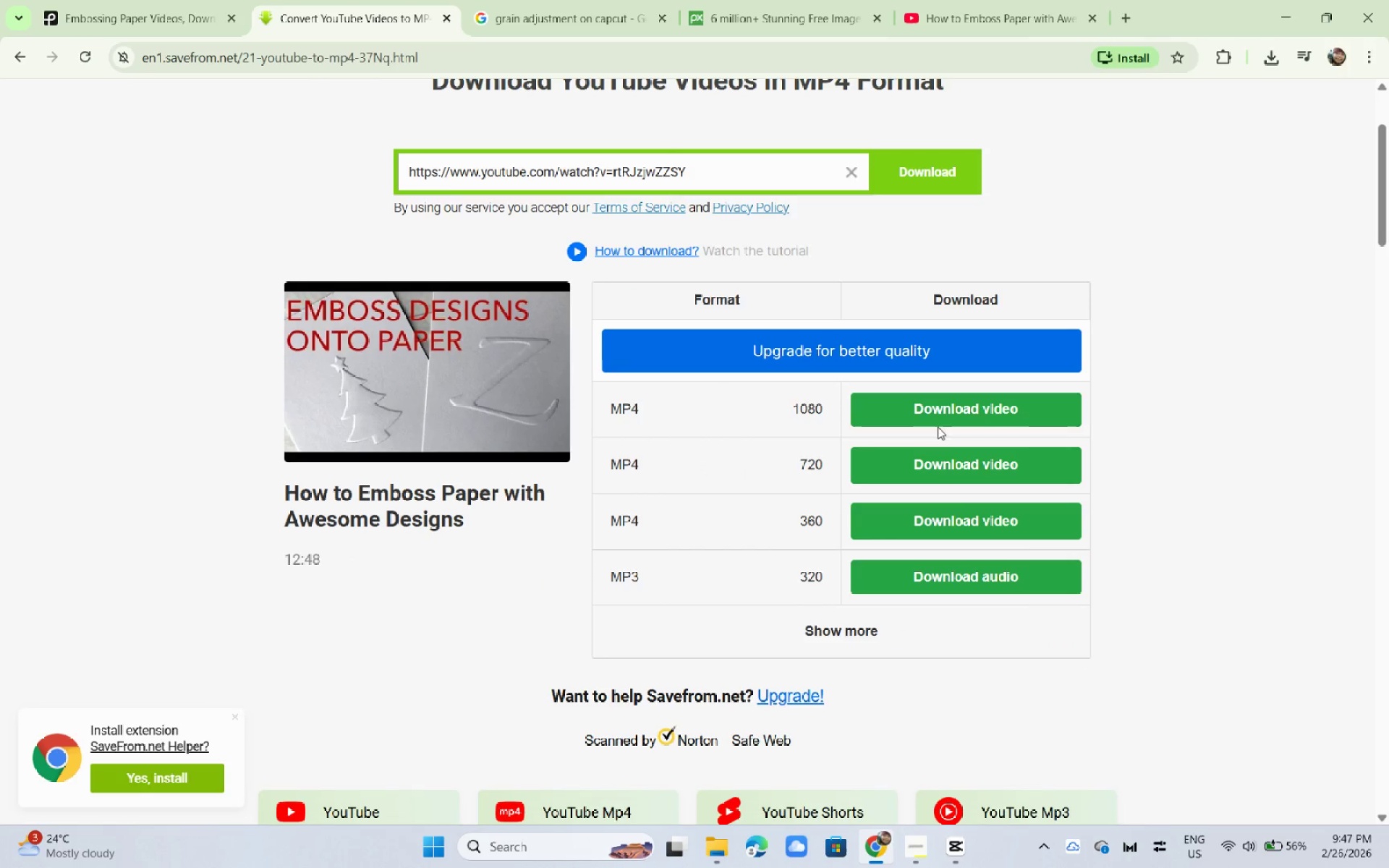 
left_click([953, 414])
 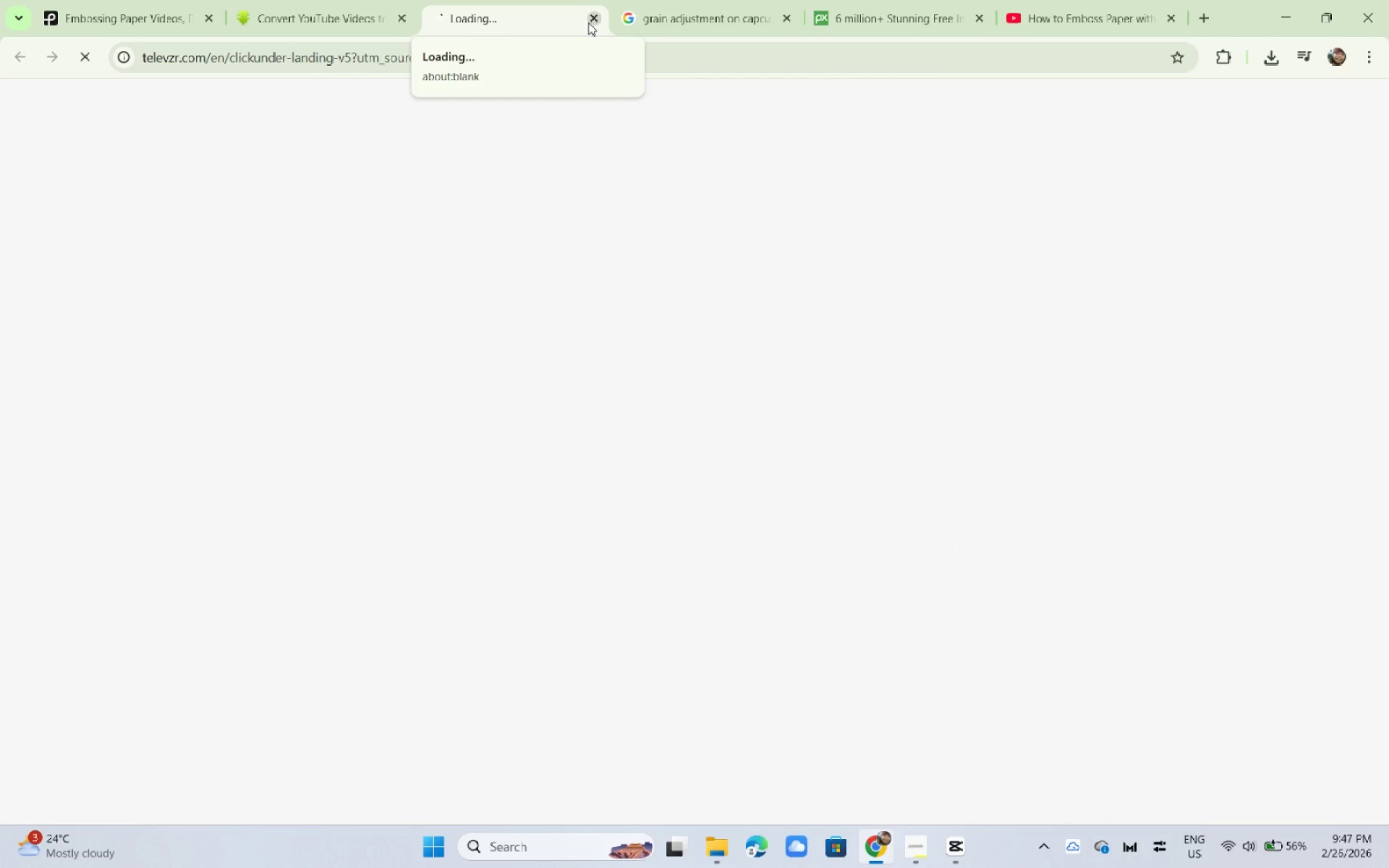 
left_click([588, 22])
 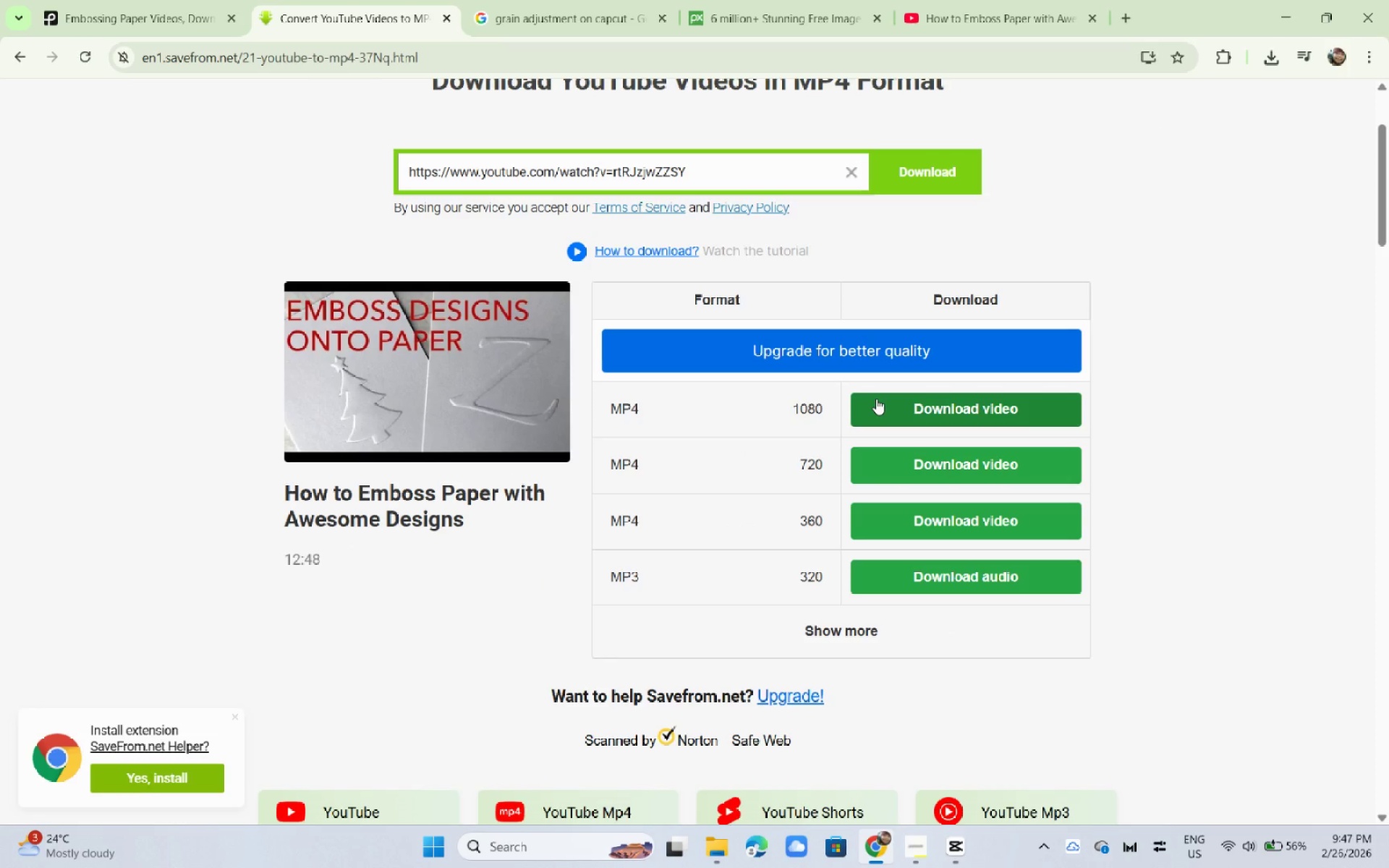 
wait(5.64)
 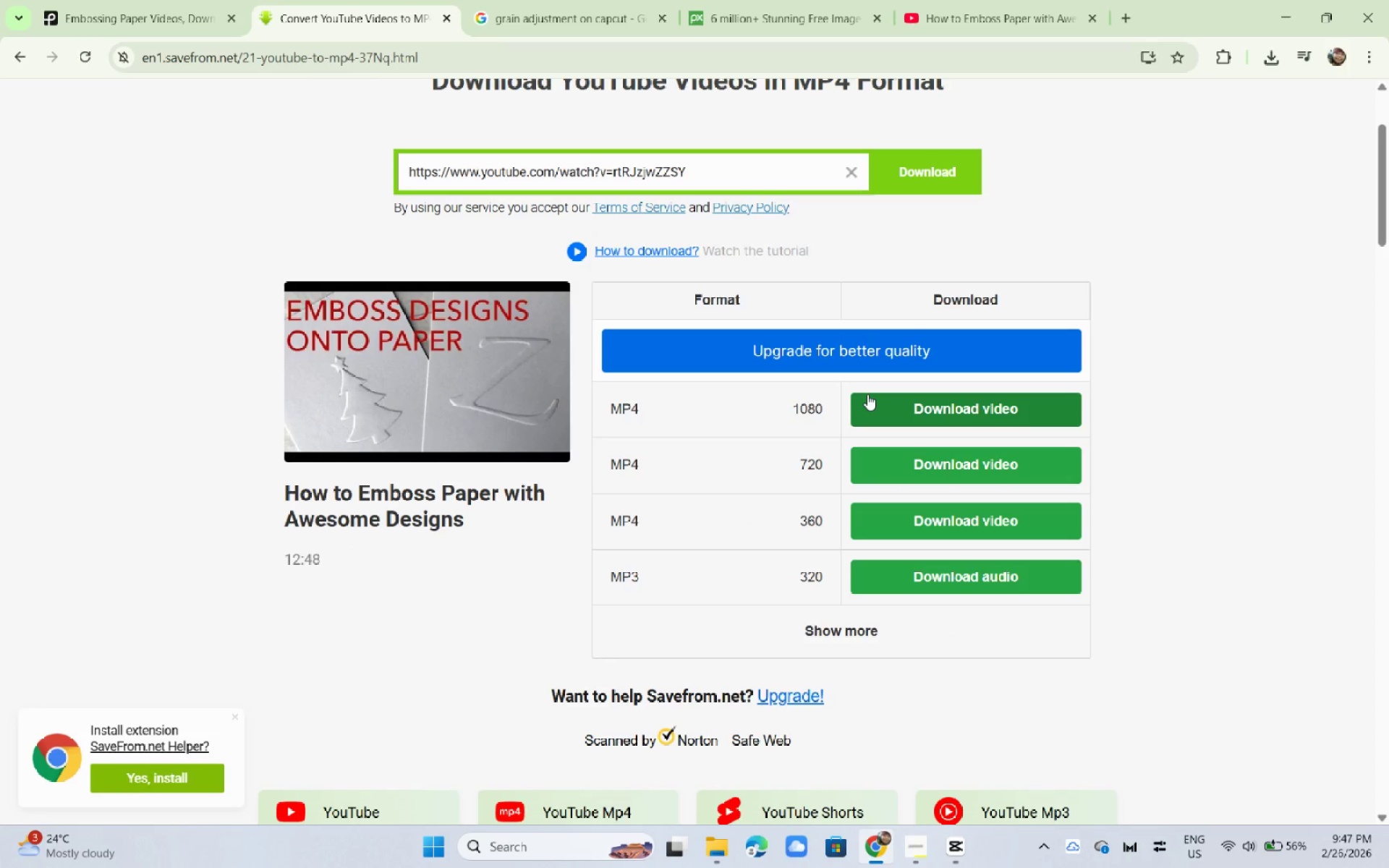 
left_click([881, 402])
 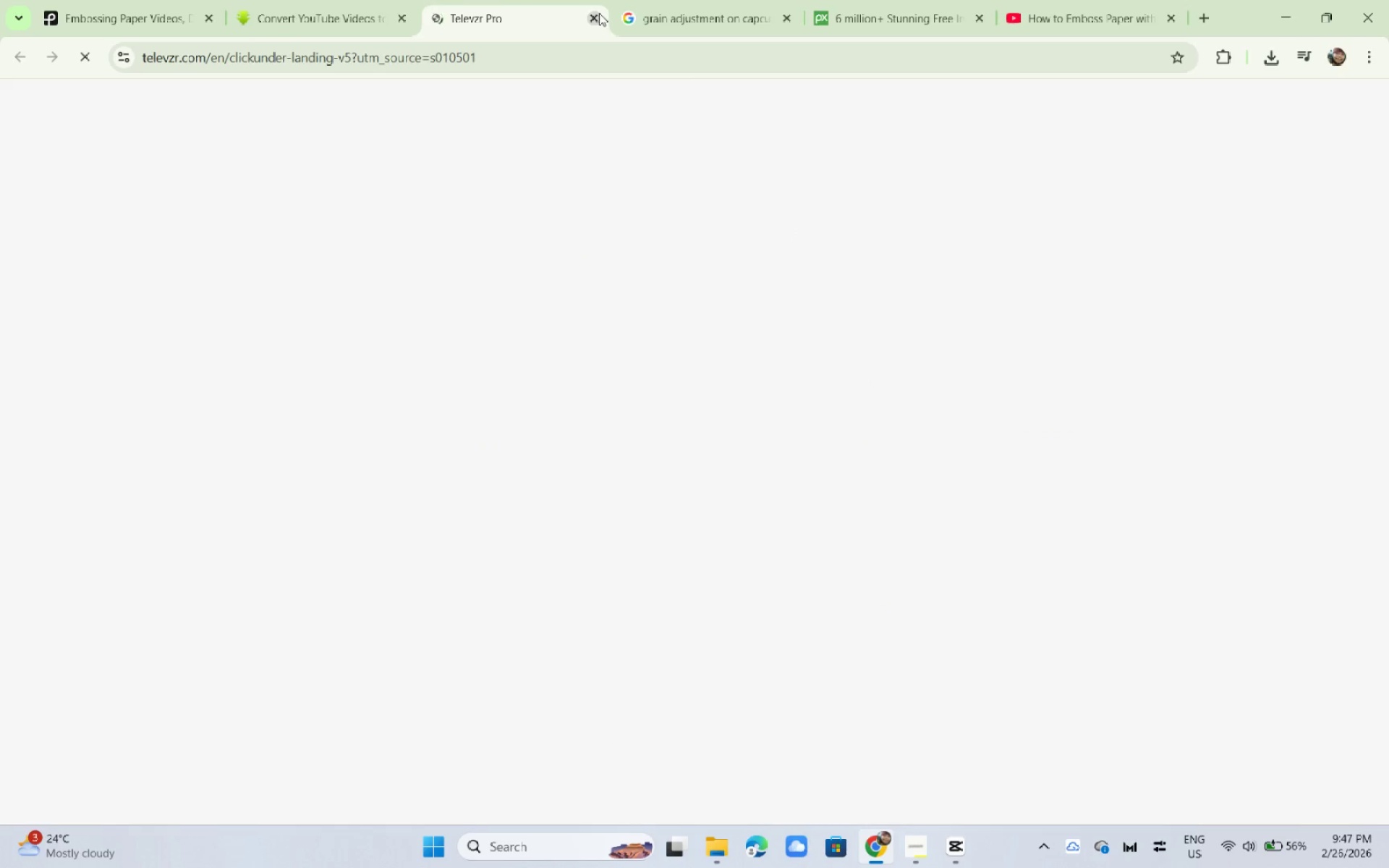 
left_click([595, 14])
 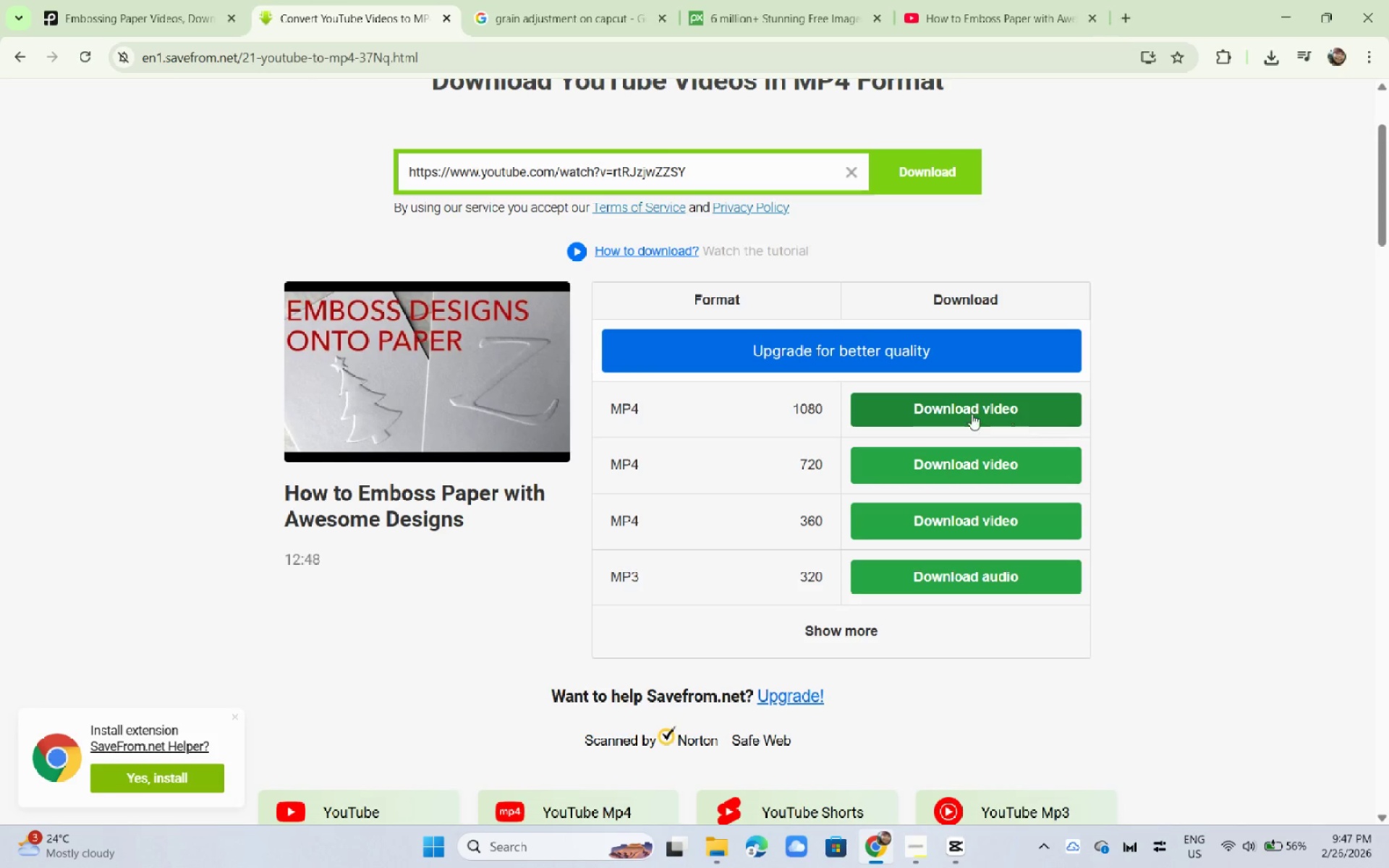 
left_click([970, 413])
 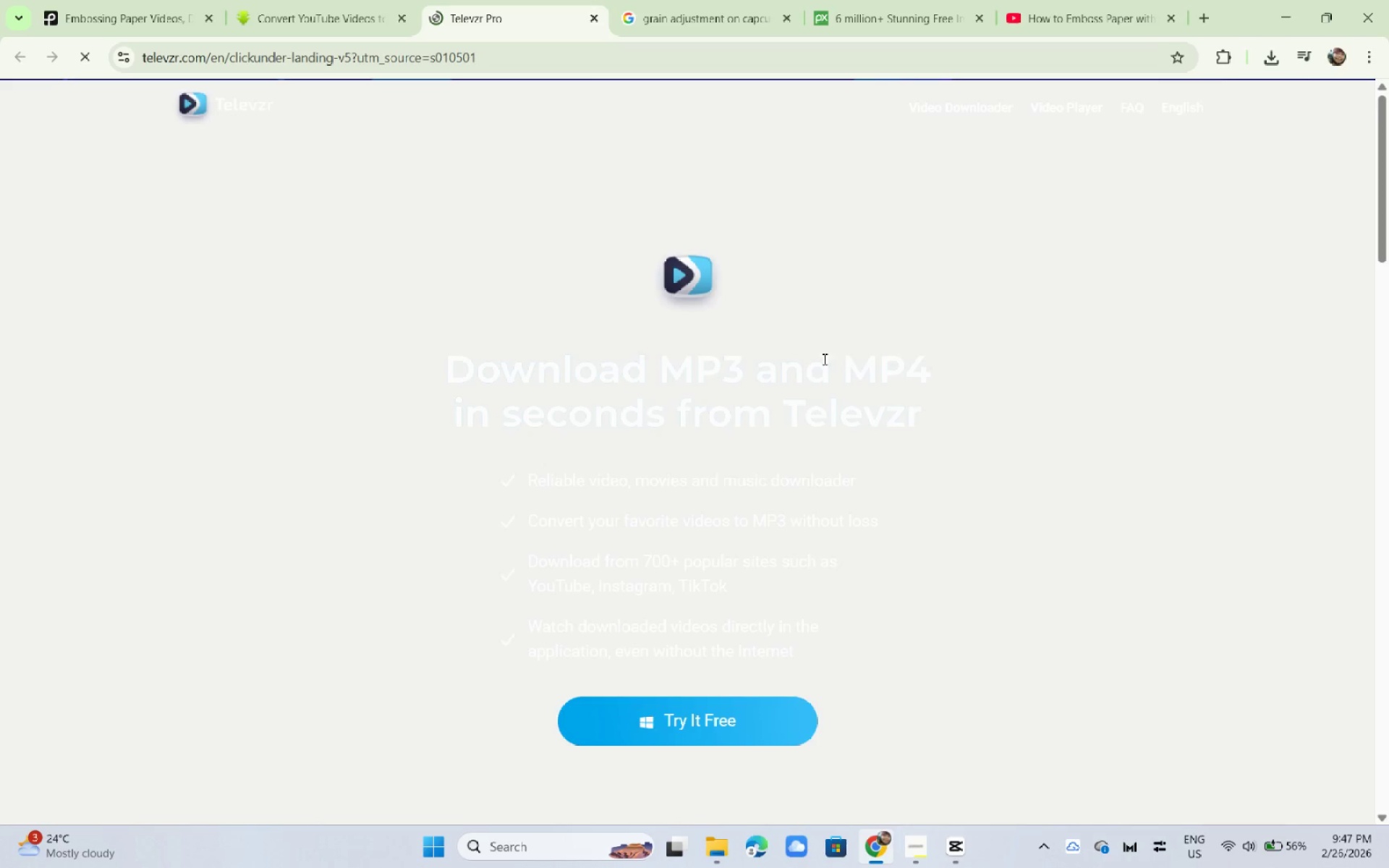 
left_click([588, 19])
 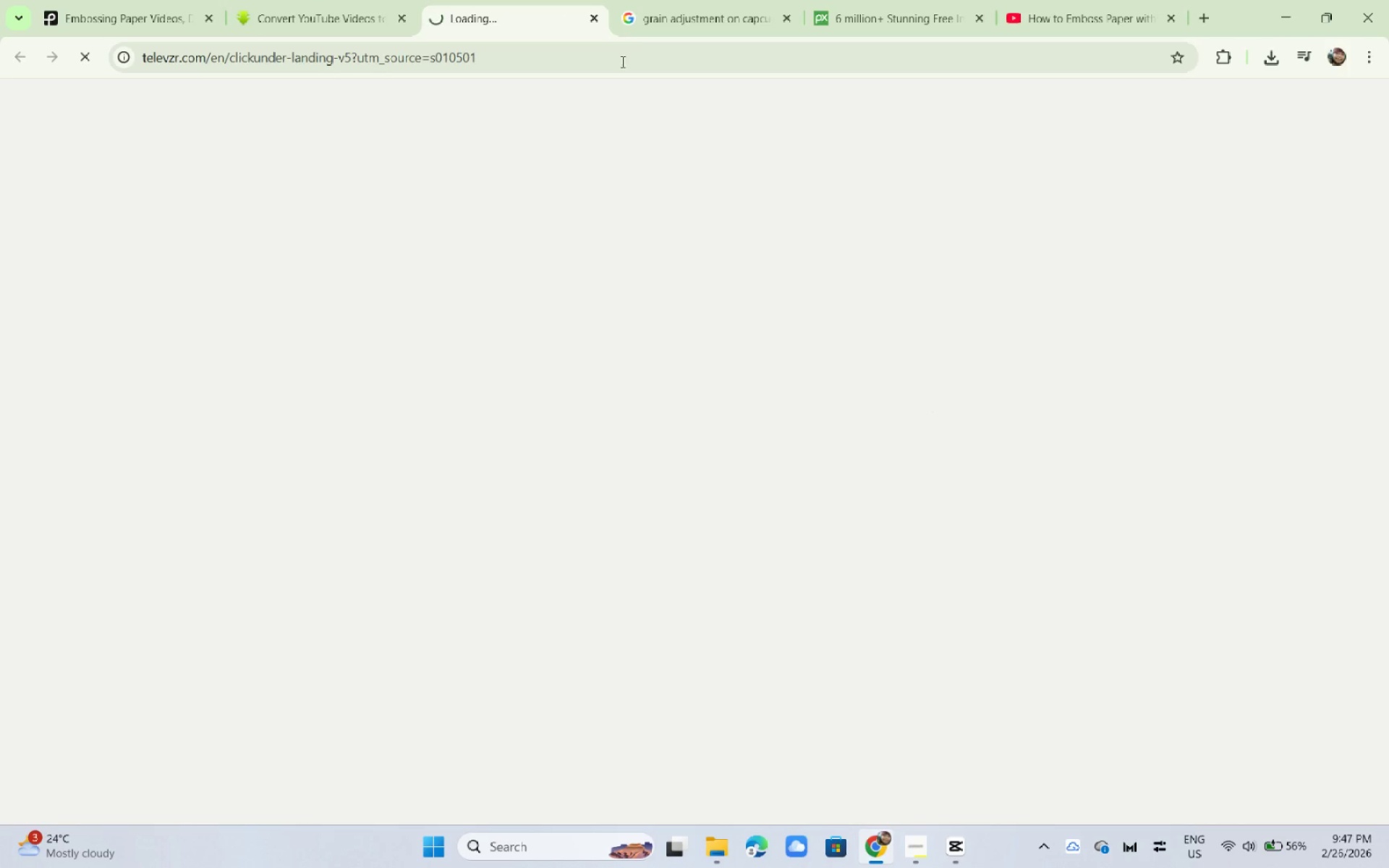 
left_click([588, 14])
 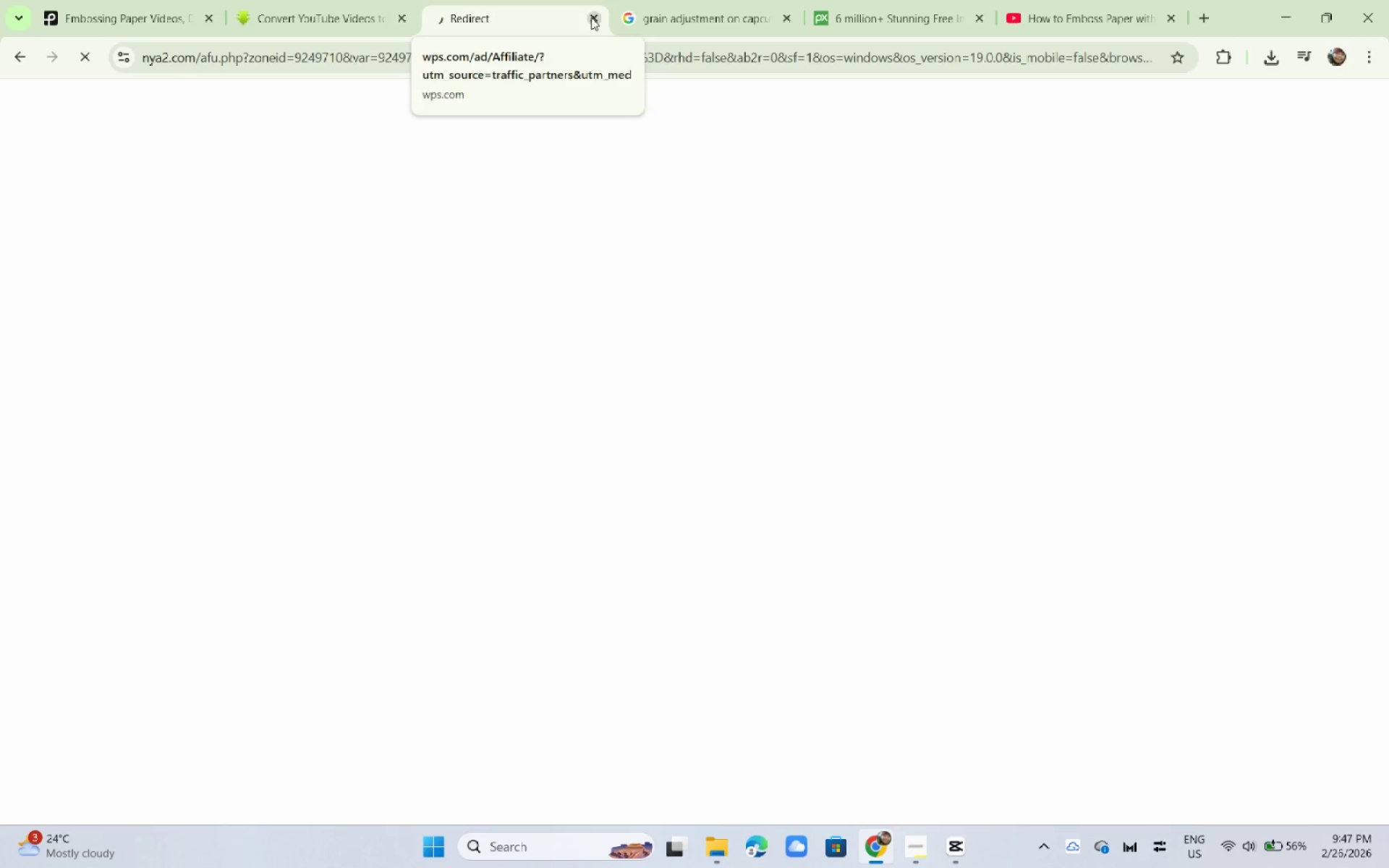 
left_click([591, 17])
 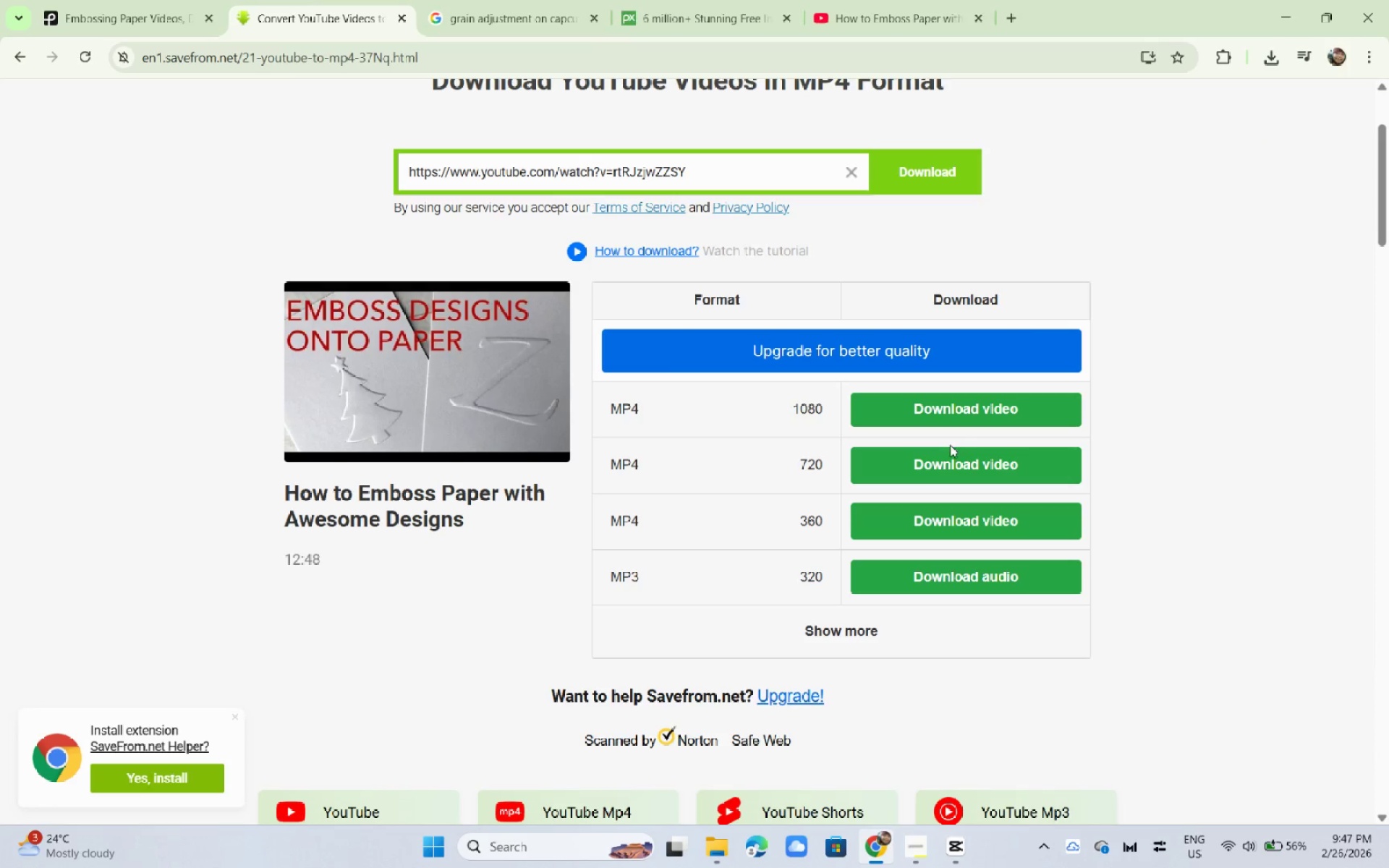 
left_click([949, 457])
 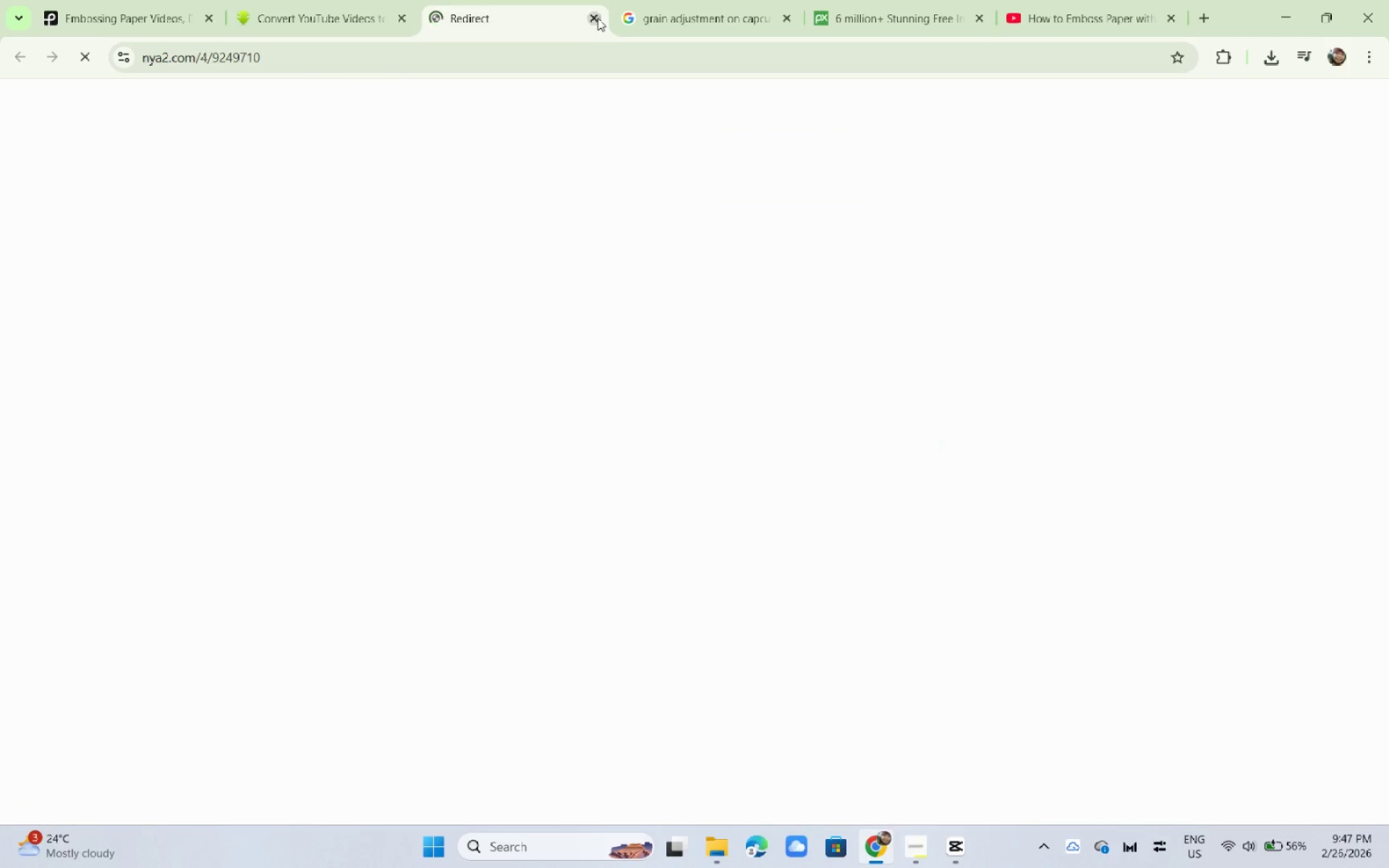 
double_click([353, 1])
 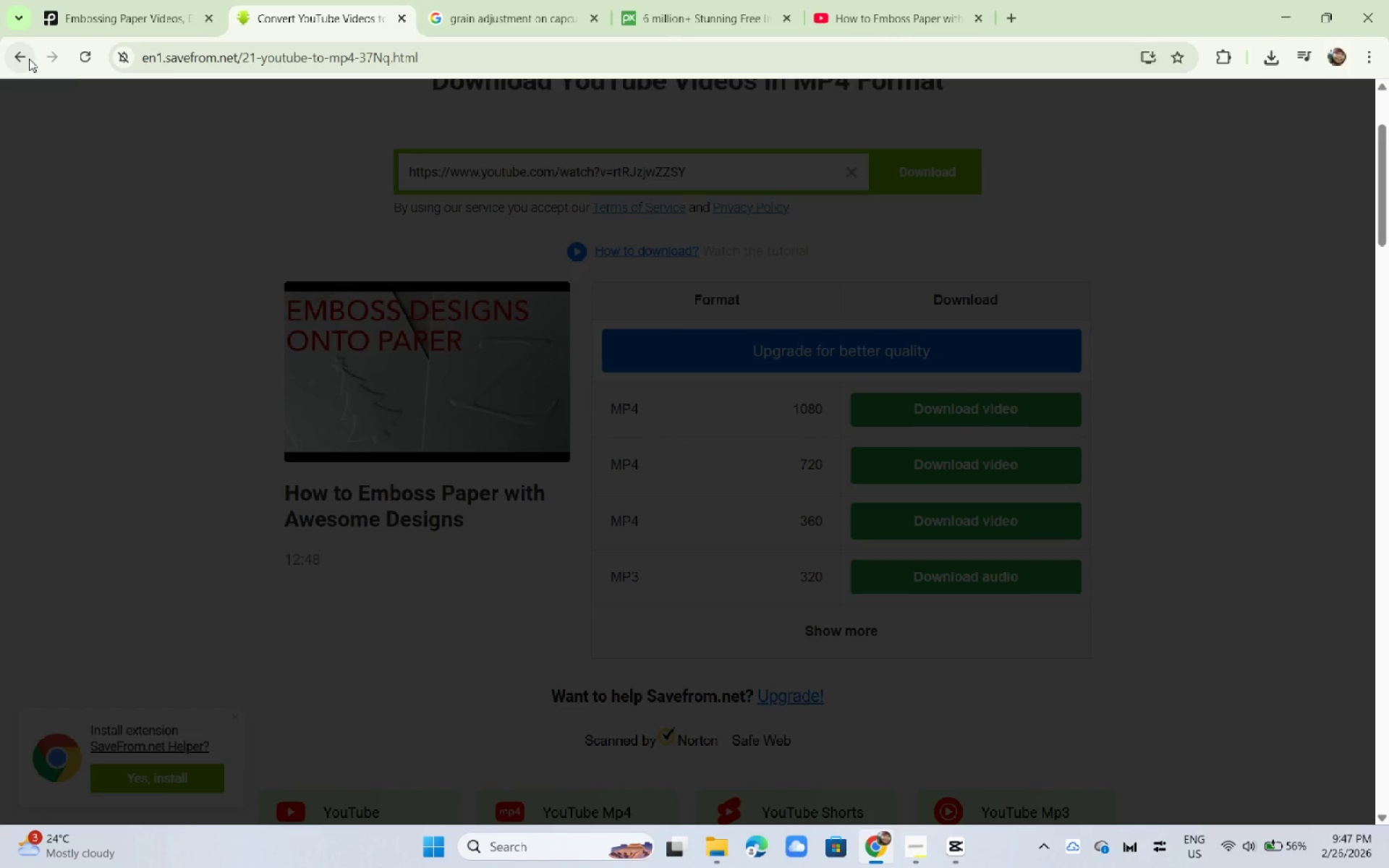 
left_click([175, 385])
 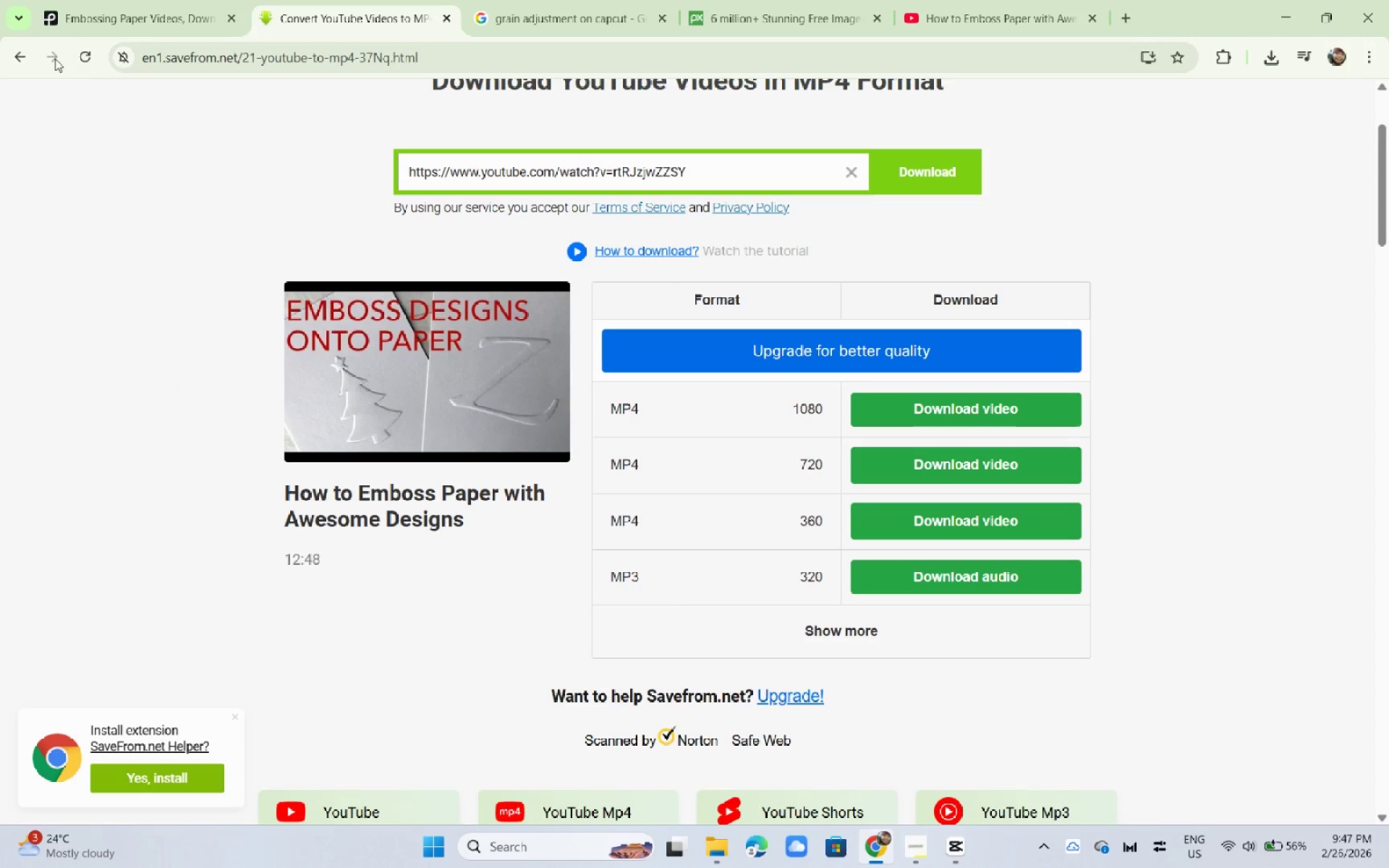 
scroll: coordinate [211, 340], scroll_direction: up, amount: 3.0
 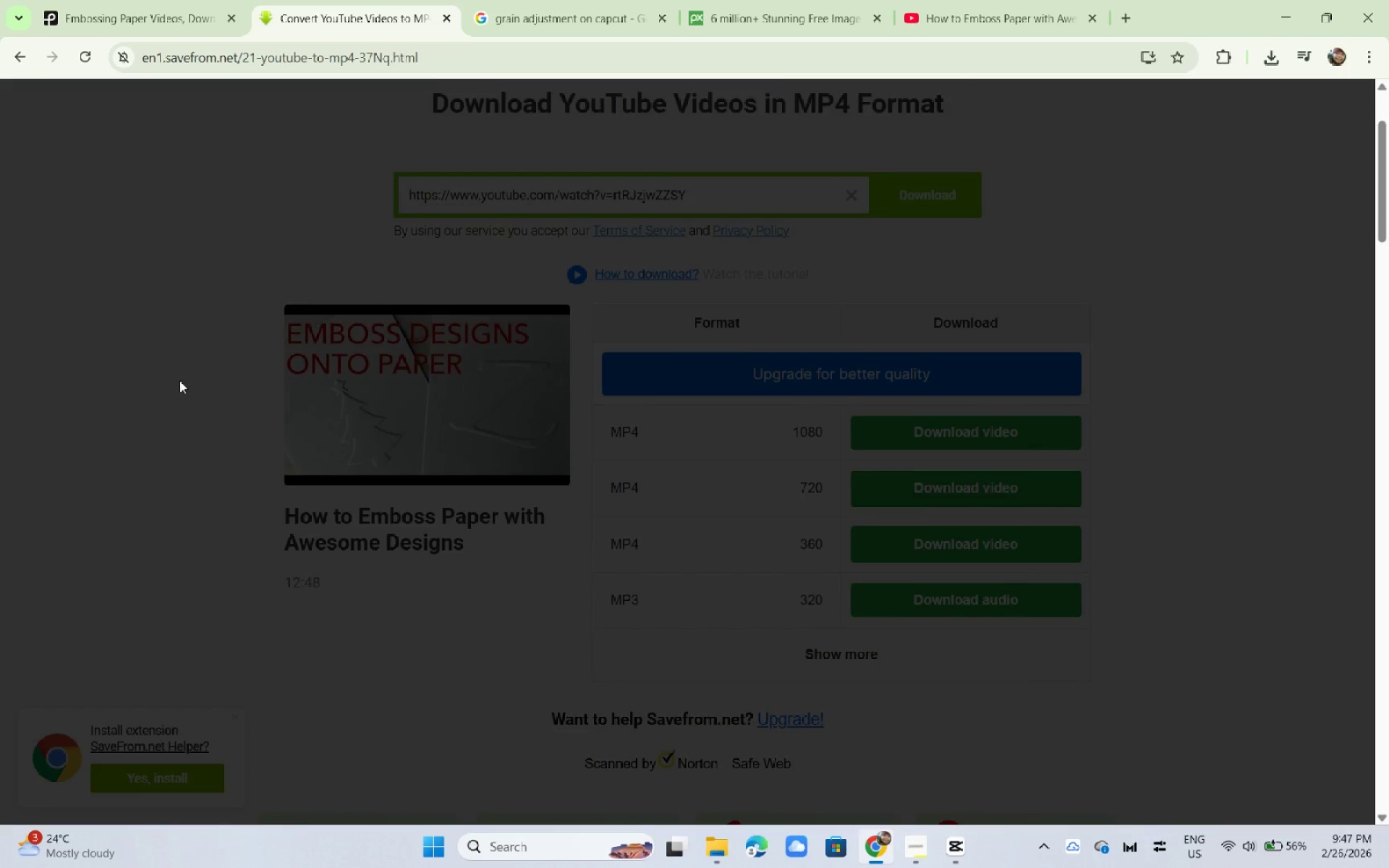 
left_click([22, 56])
 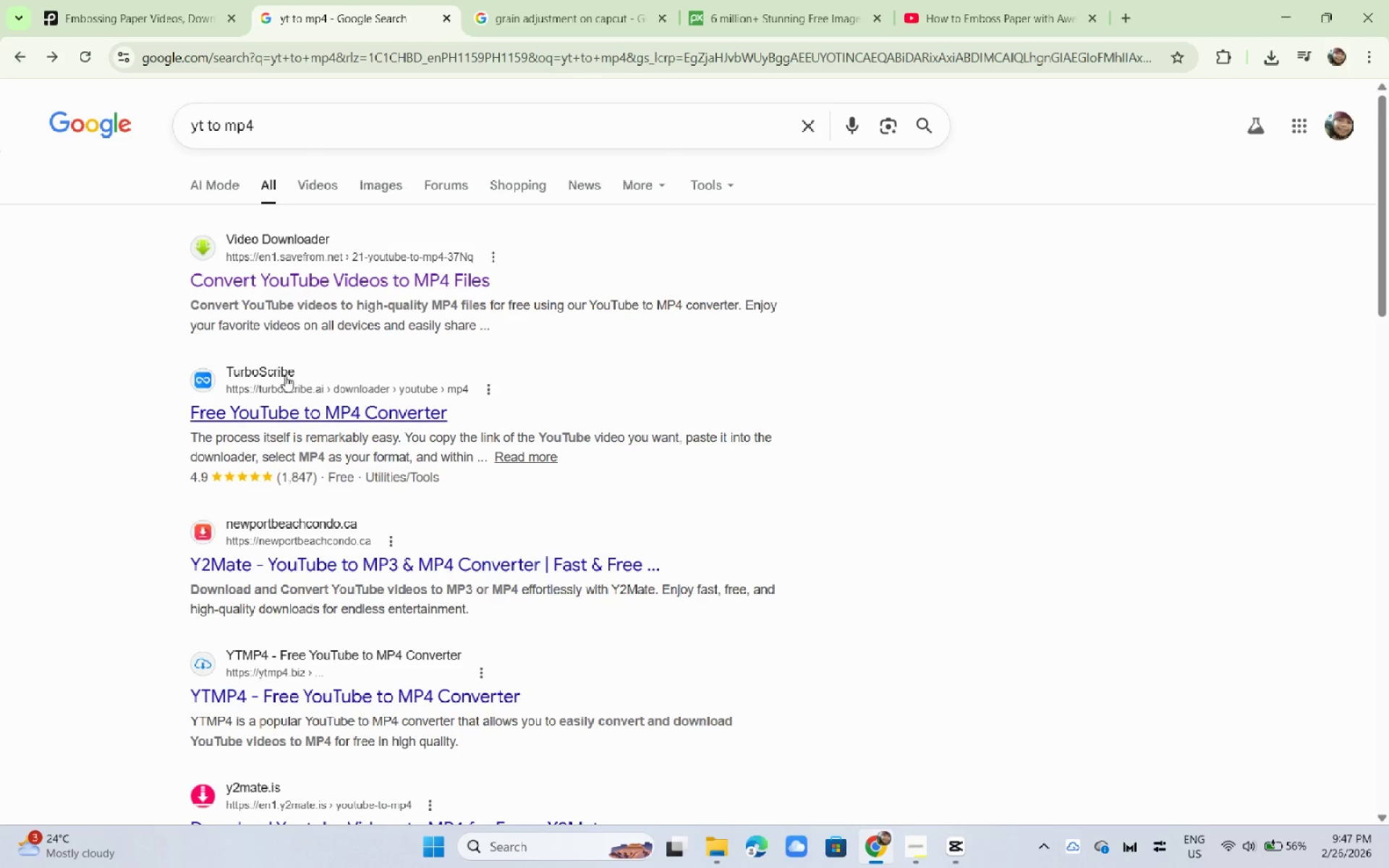 
left_click([311, 409])
 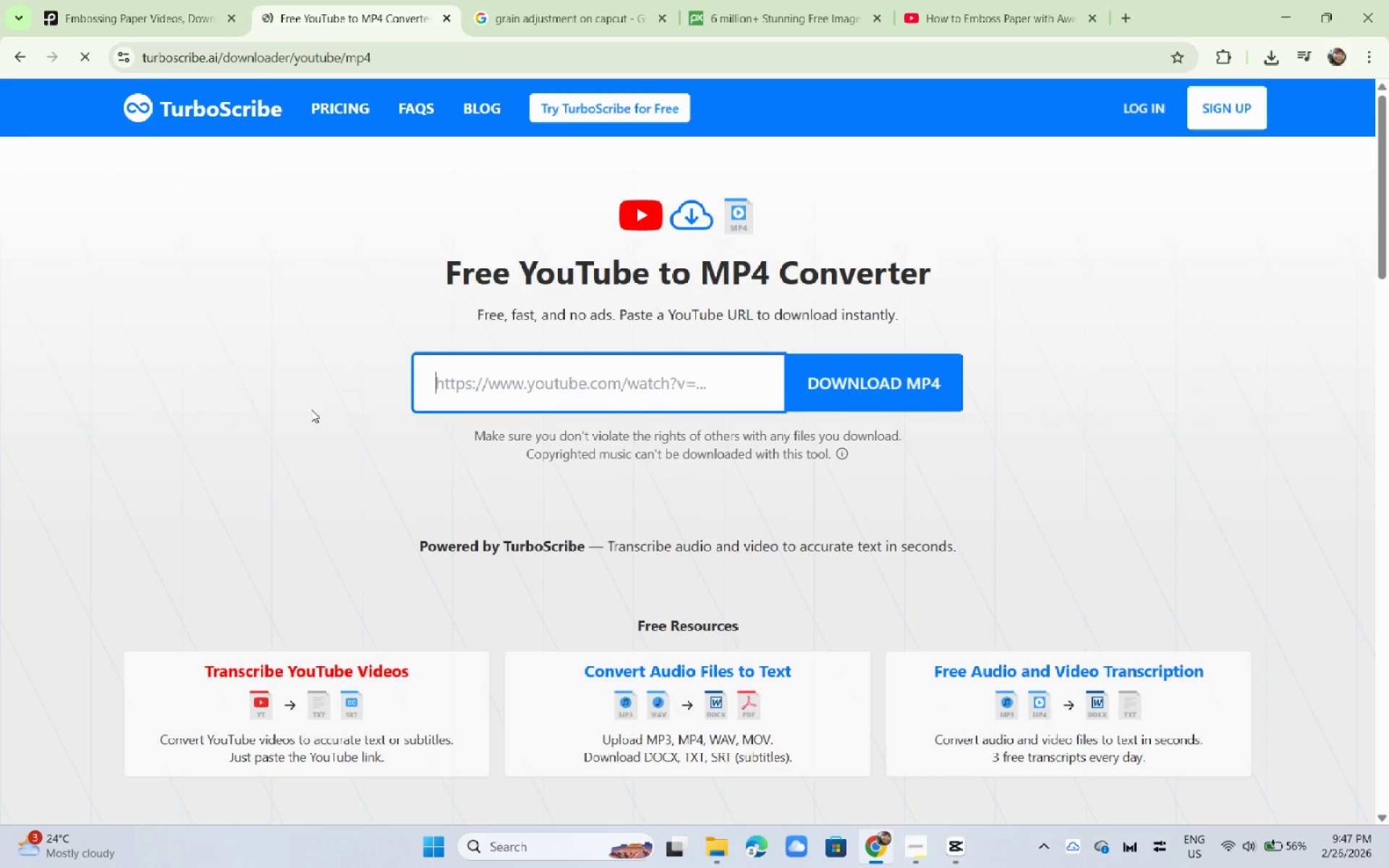 
left_click([572, 409])
 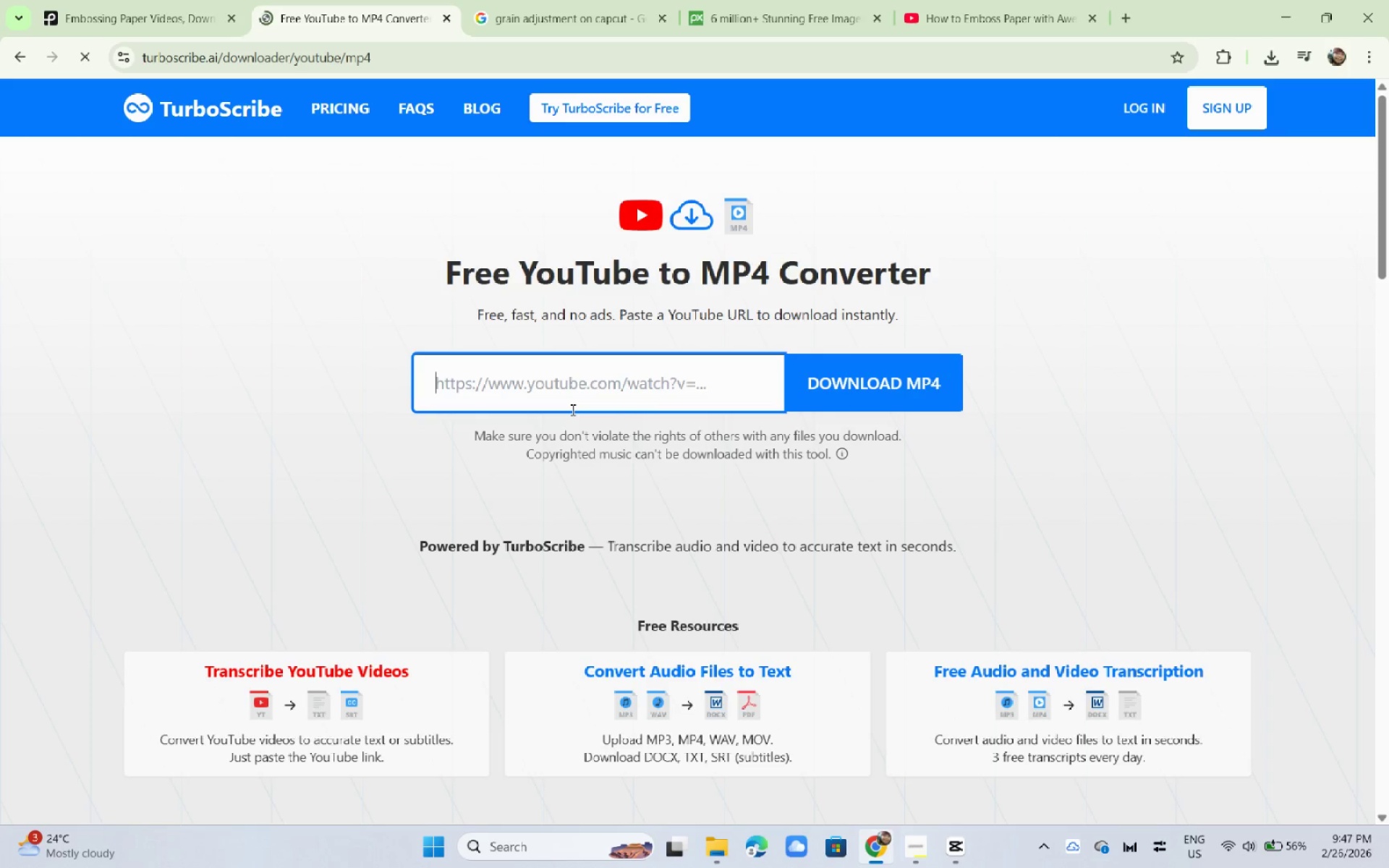 
key(Control+V)
 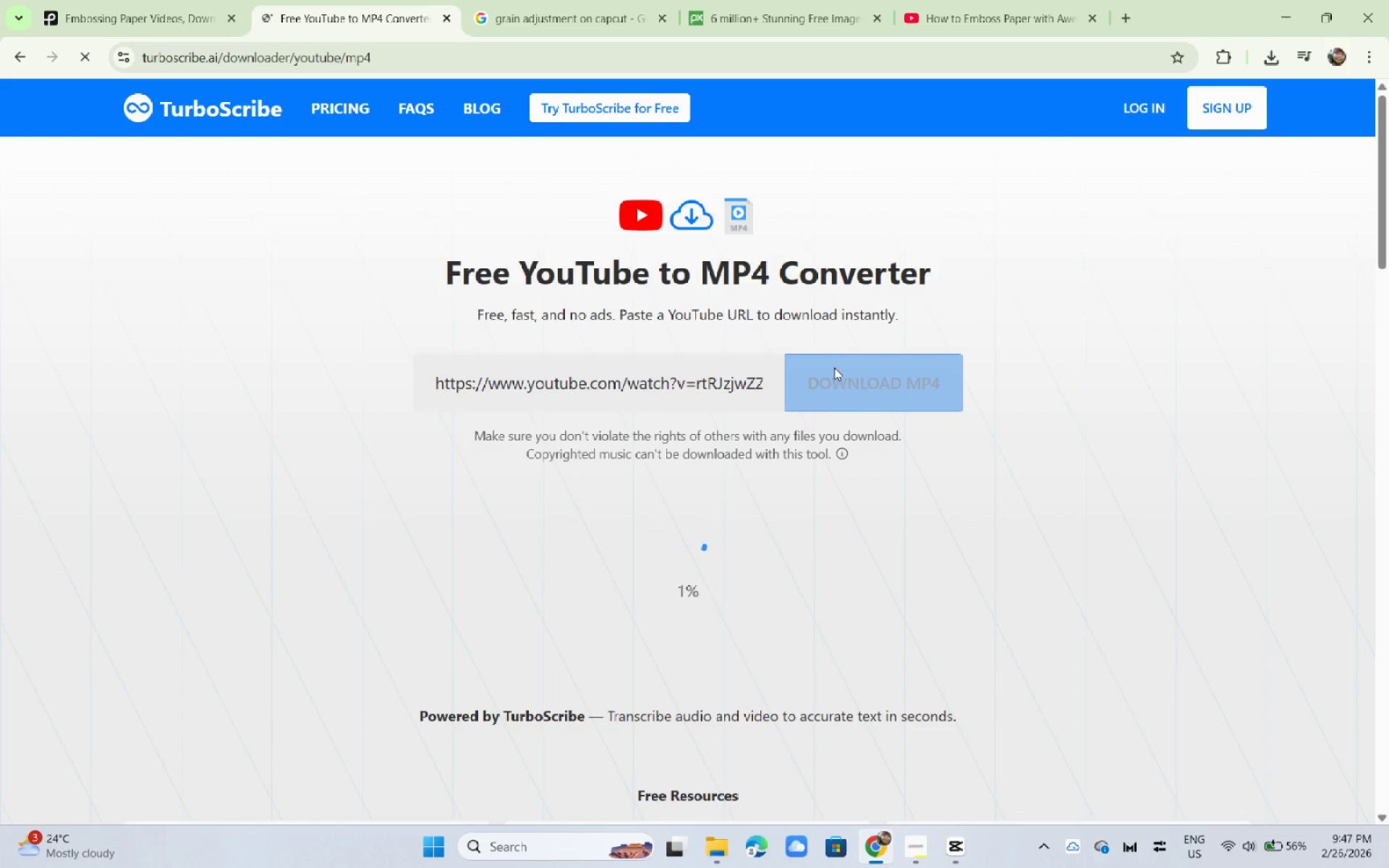 
left_click([837, 365])
 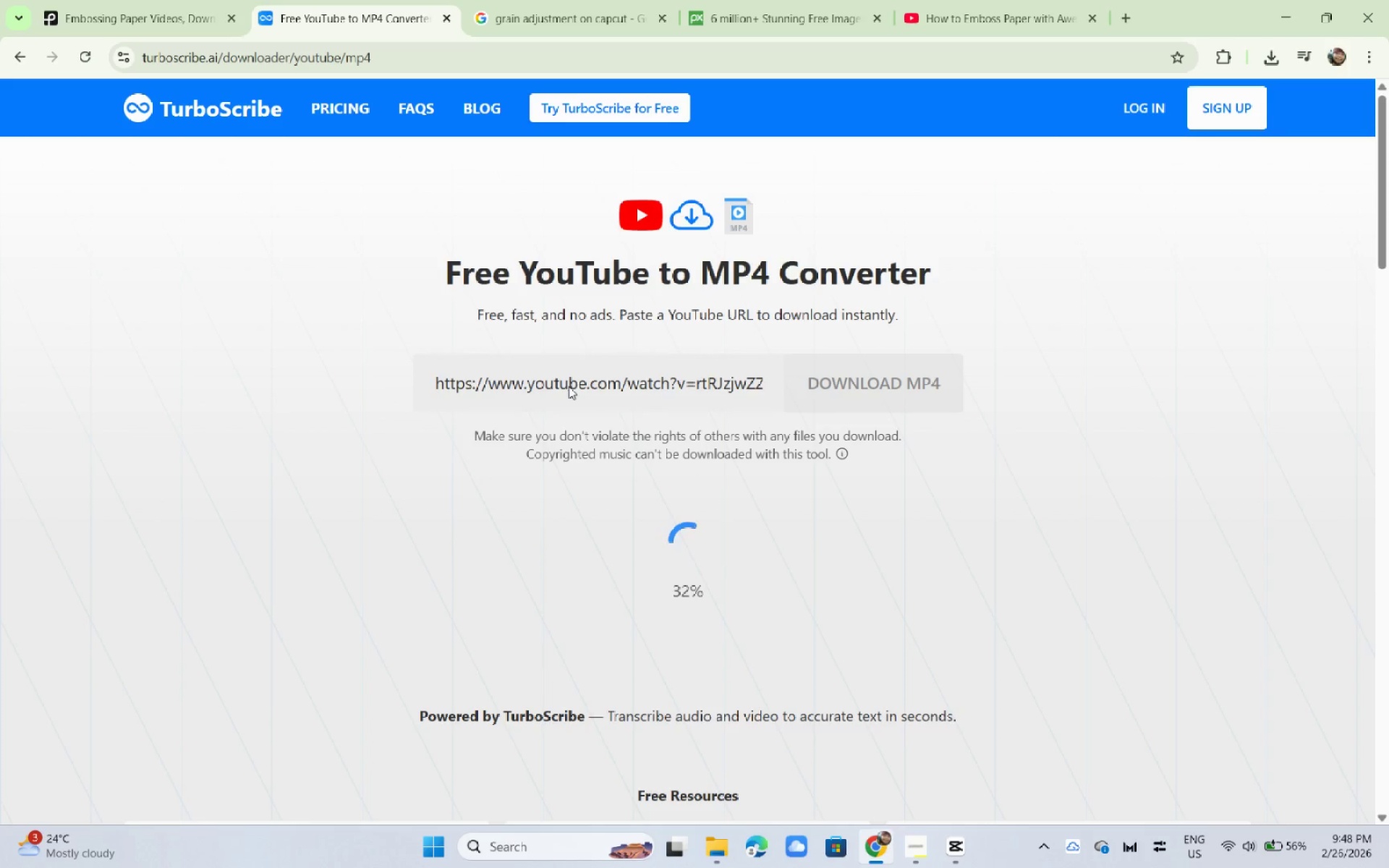 
wait(7.21)
 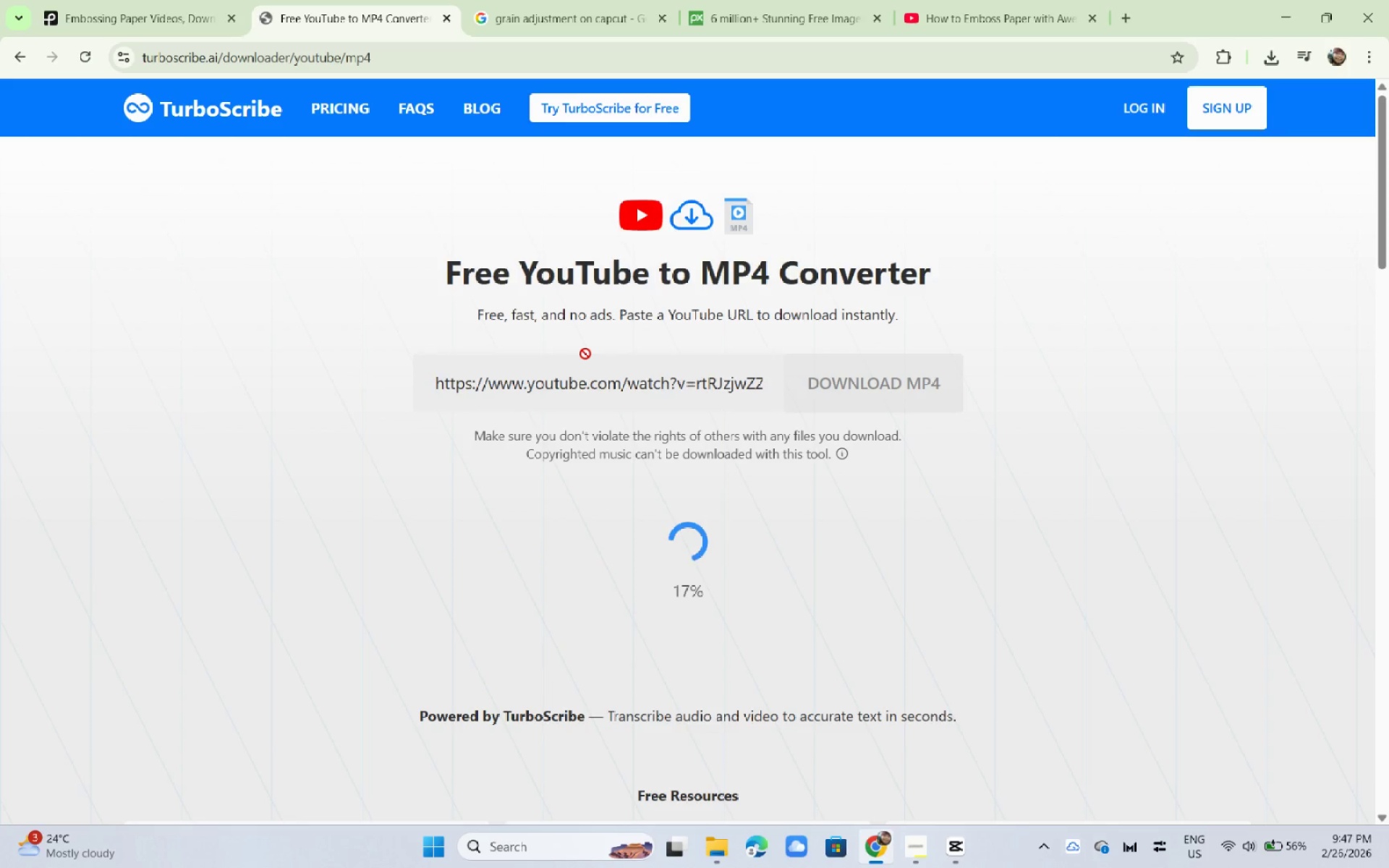 
left_click([742, 0])
 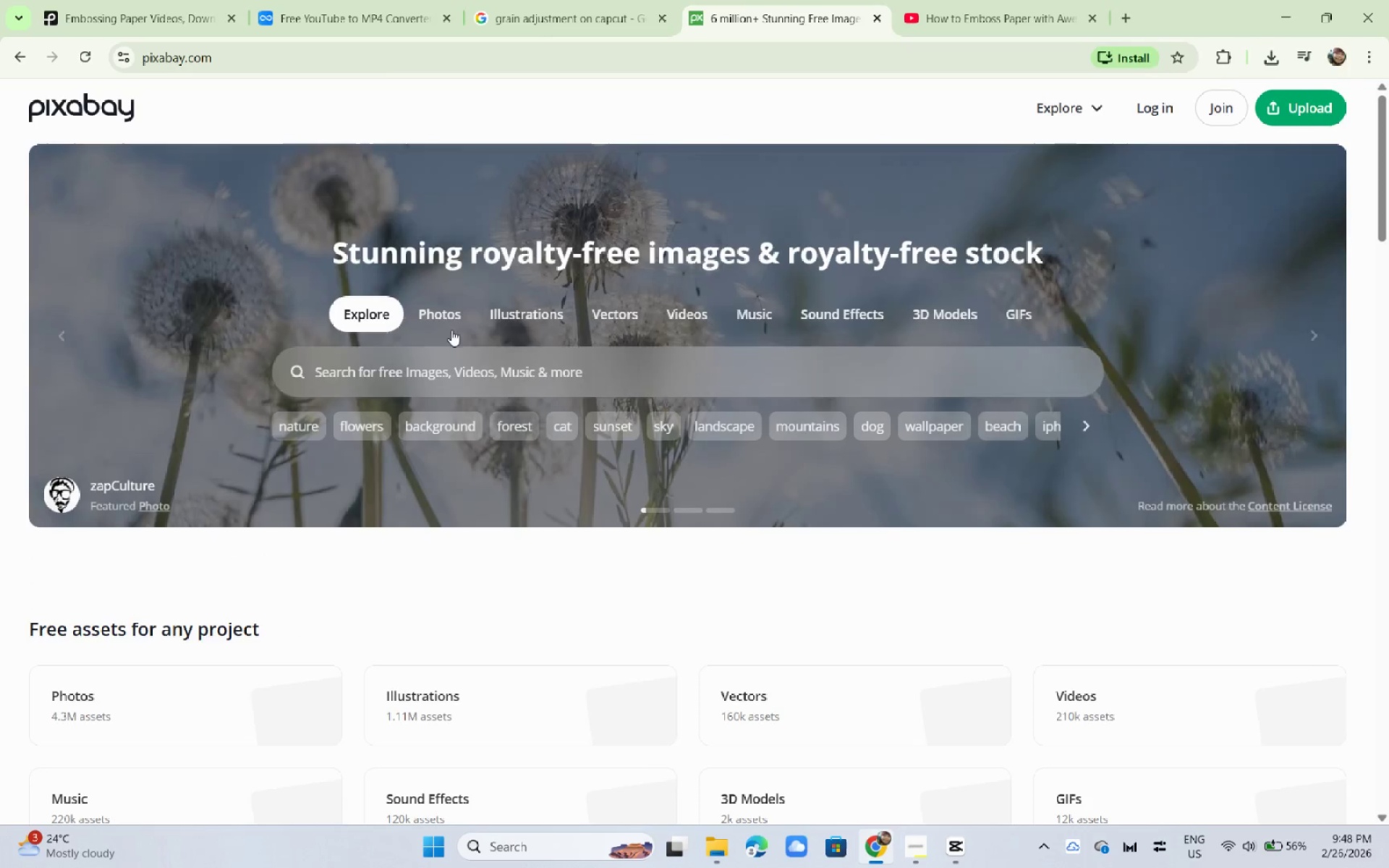 
left_click([425, 373])
 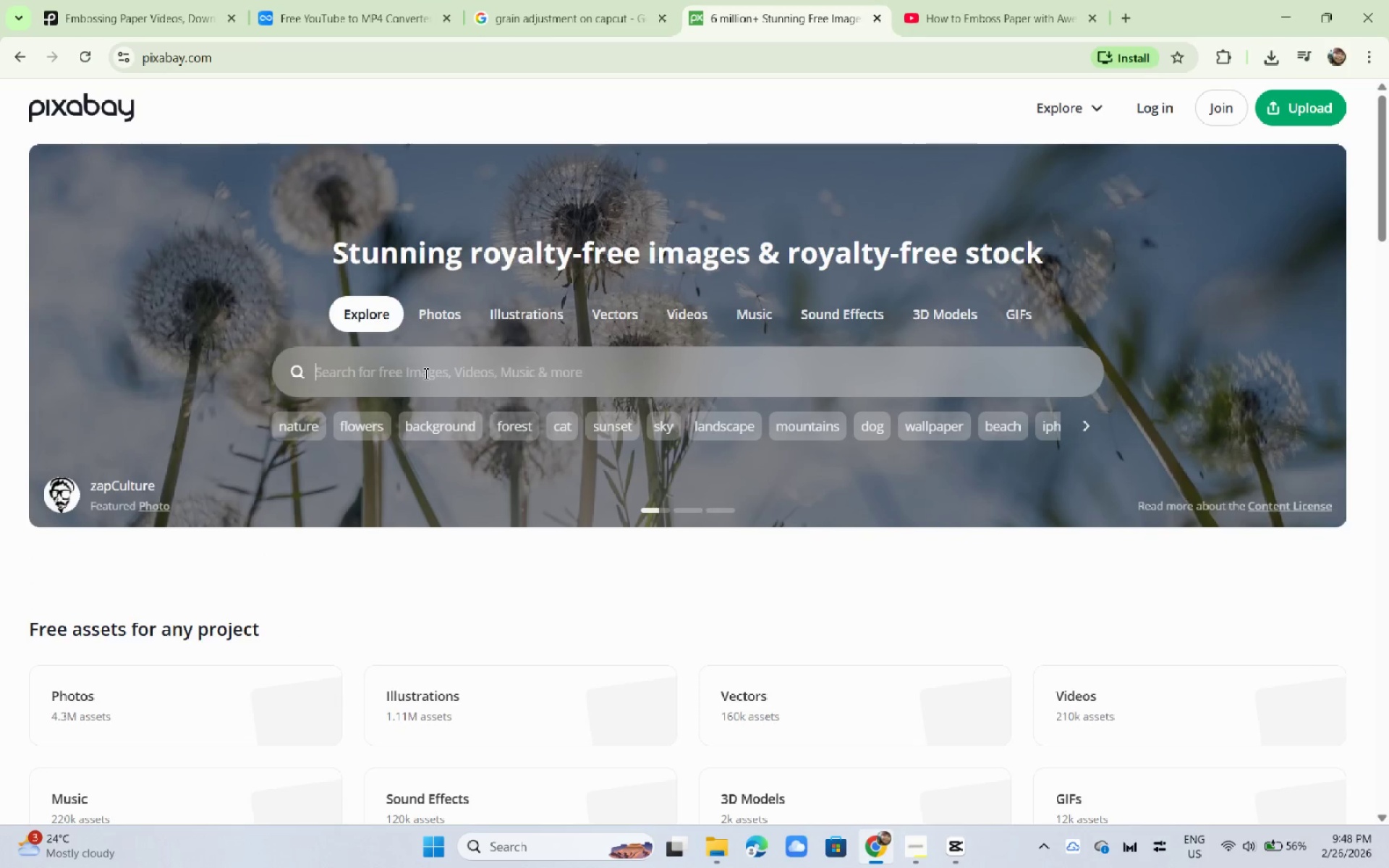 
type(embossing paper)
 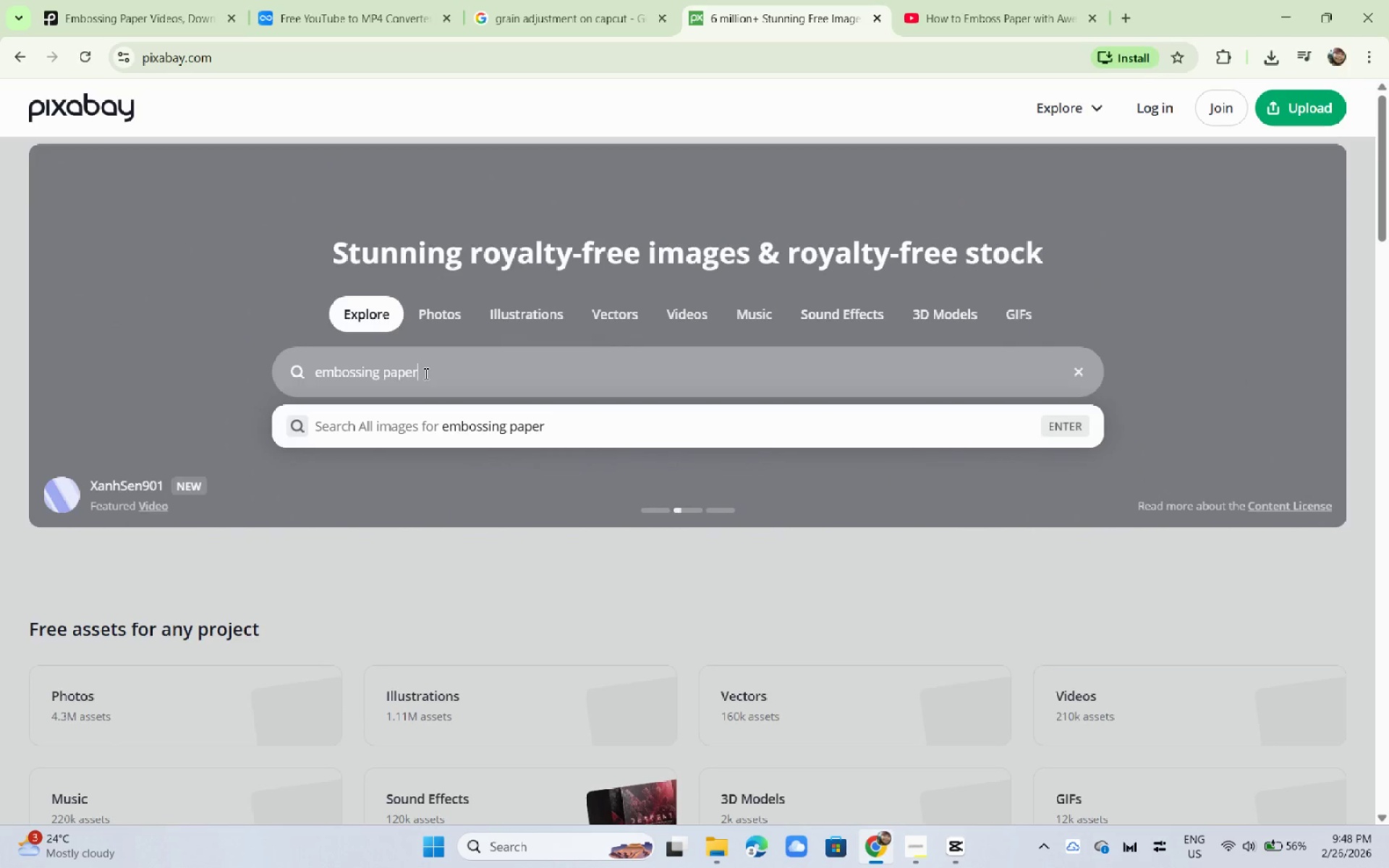 
key(Enter)
 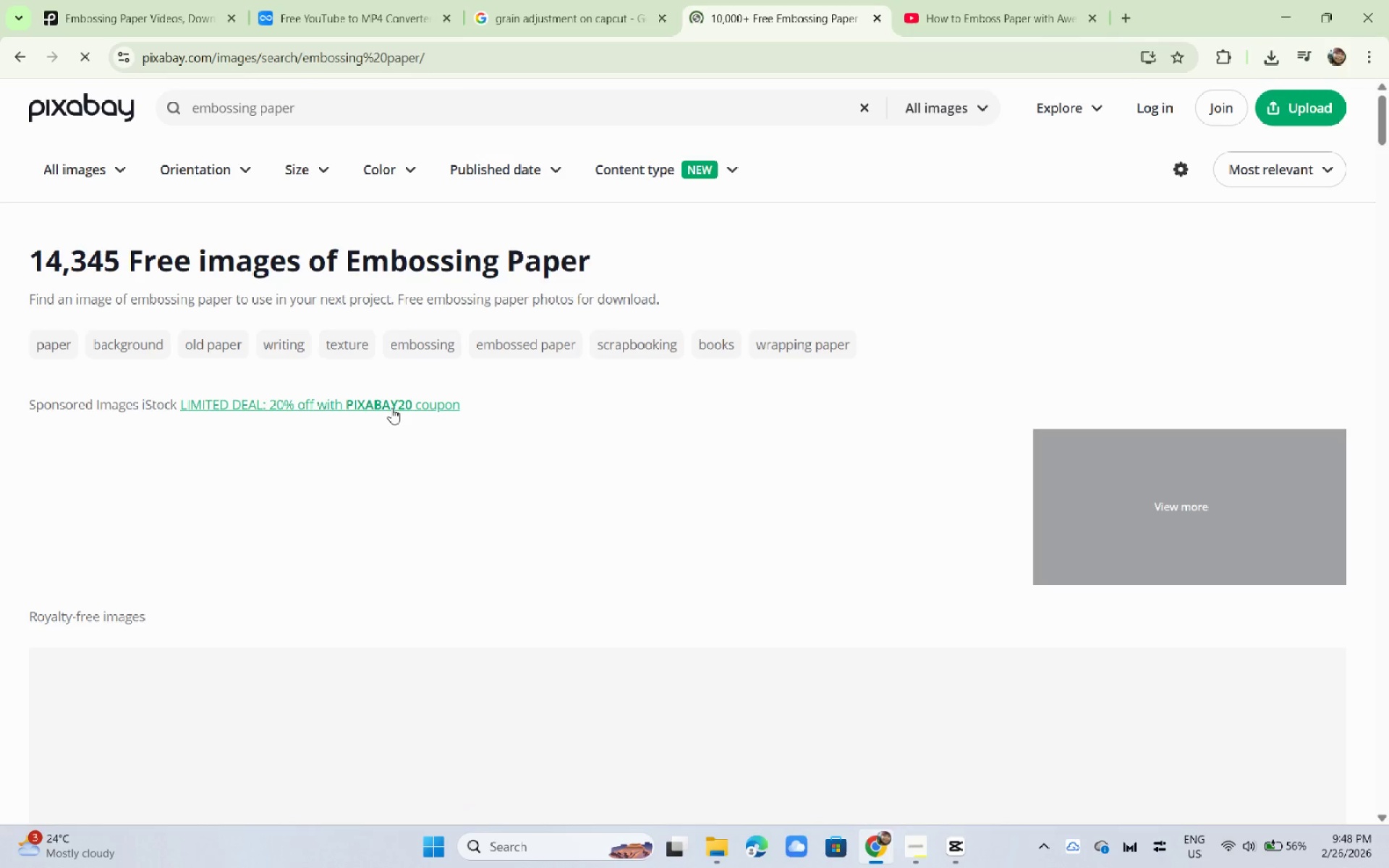 
scroll: coordinate [524, 312], scroll_direction: down, amount: 5.0
 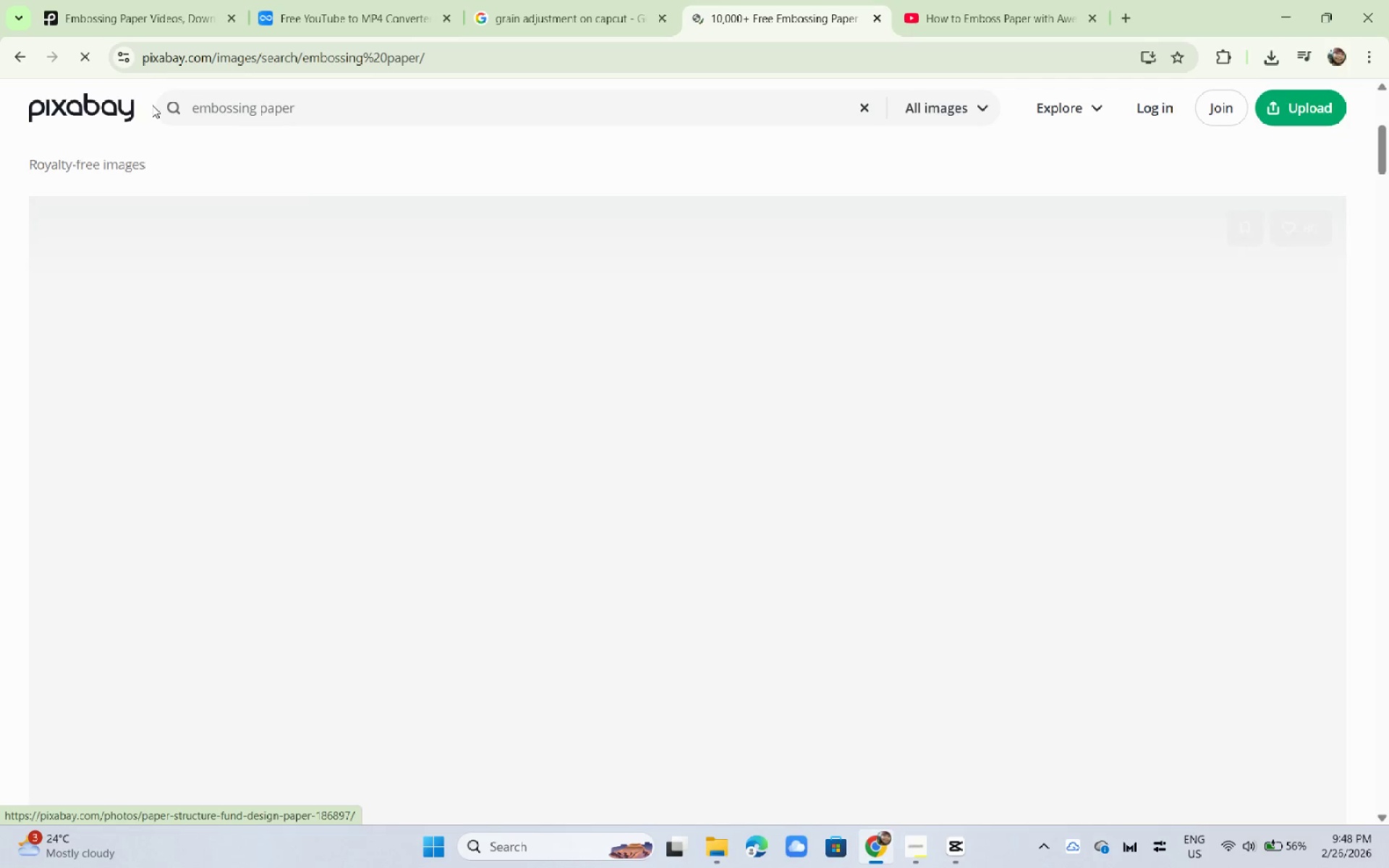 
left_click([341, 98])
 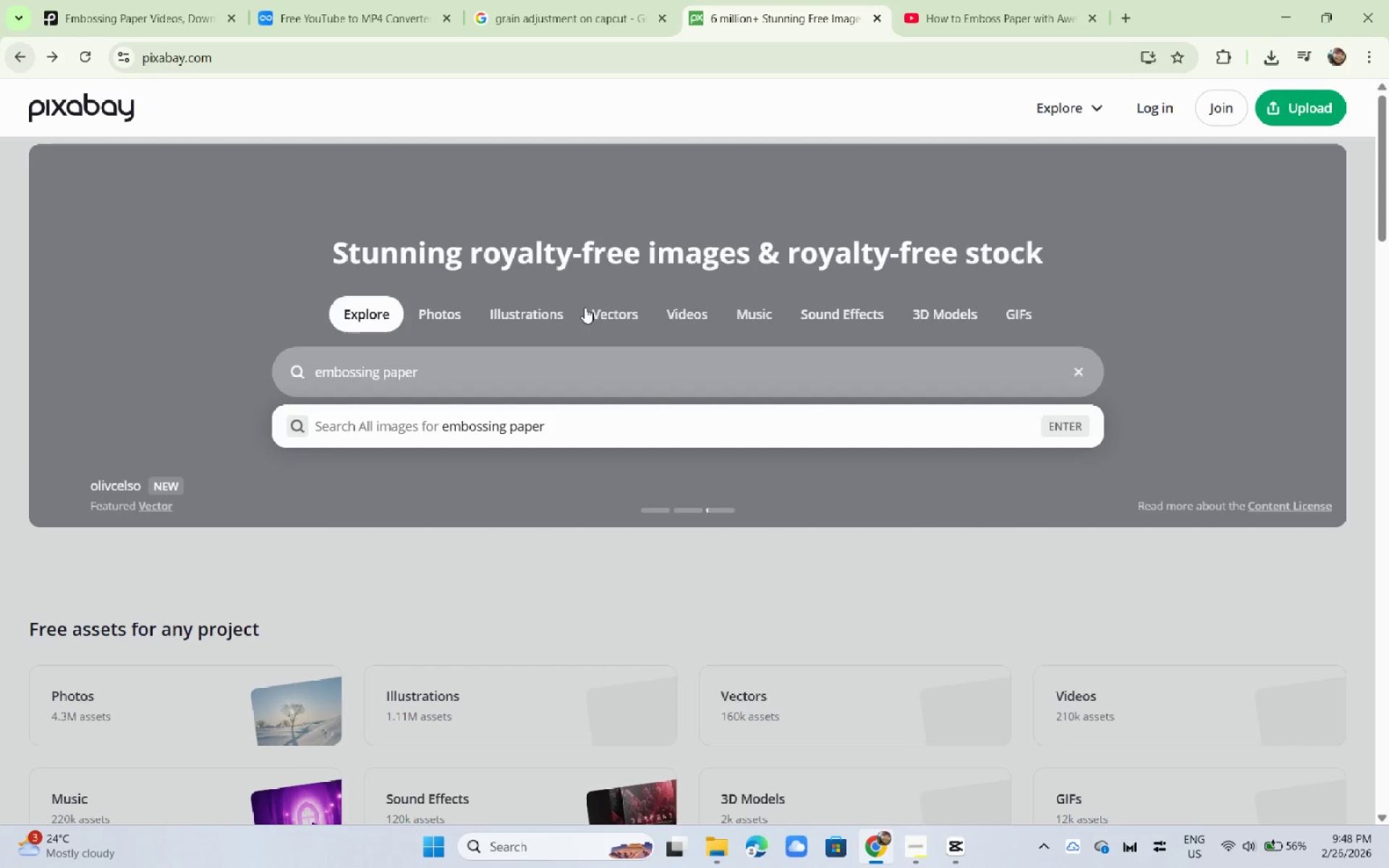 
left_click([690, 320])
 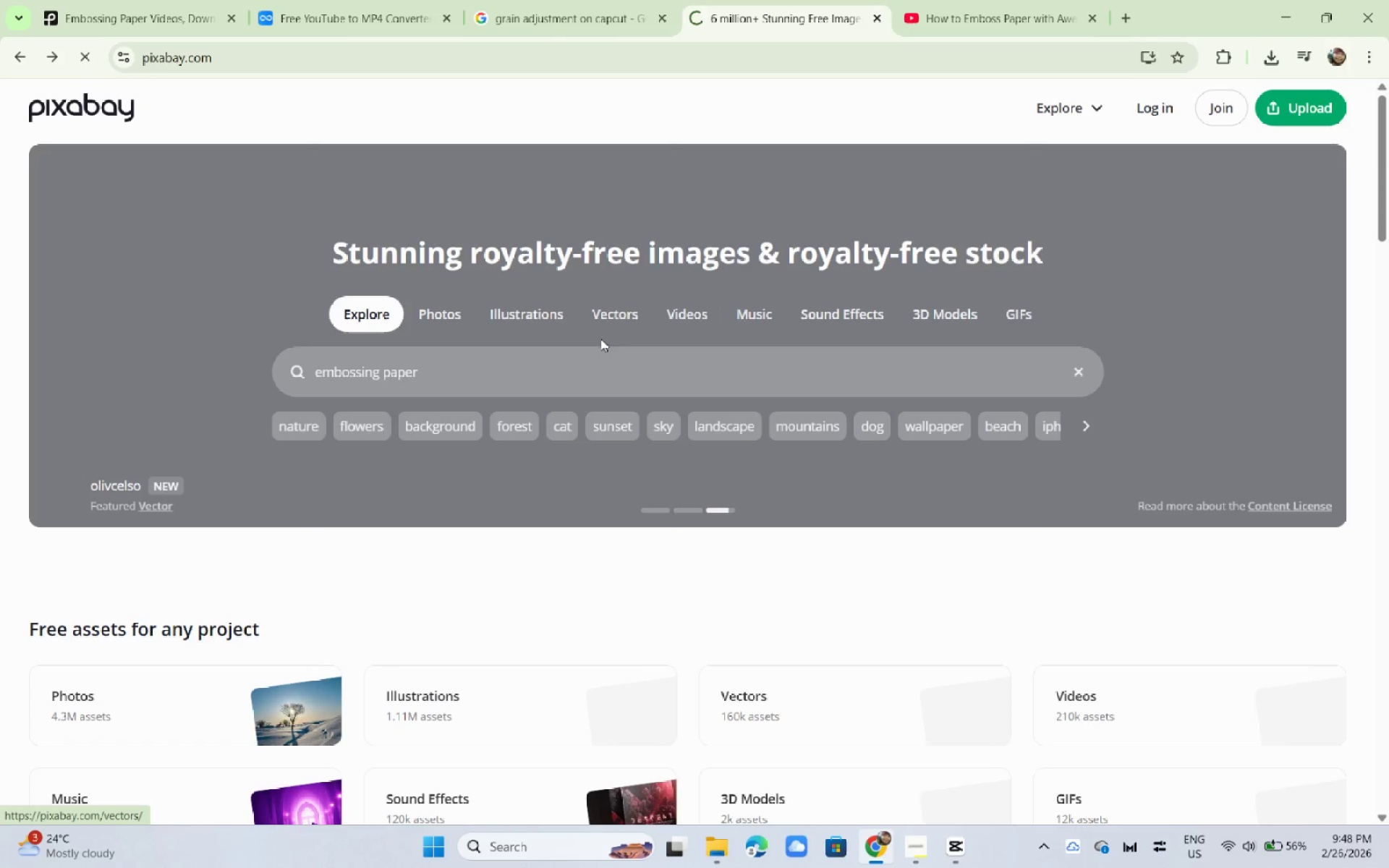 
left_click([687, 317])
 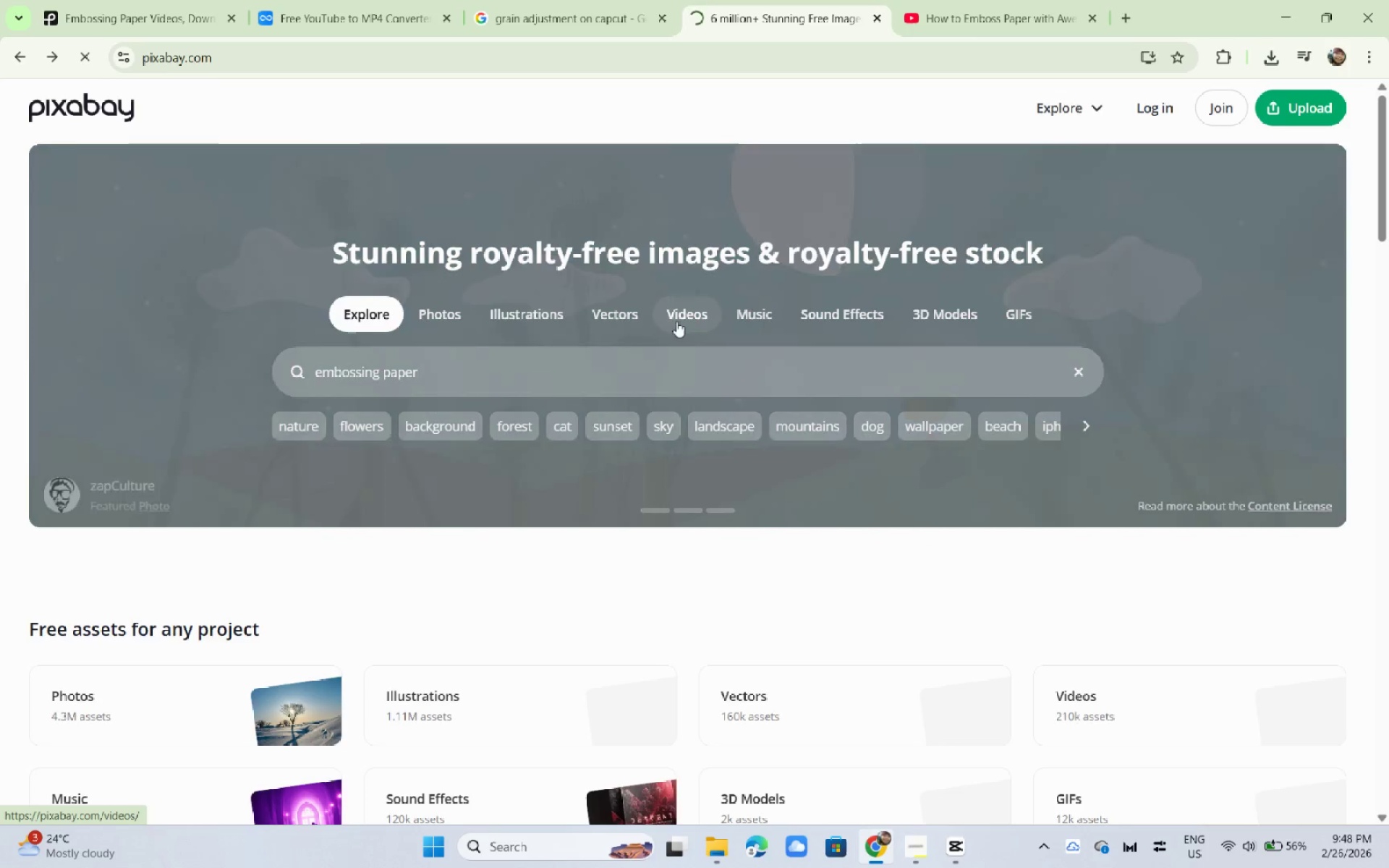 
left_click([608, 357])
 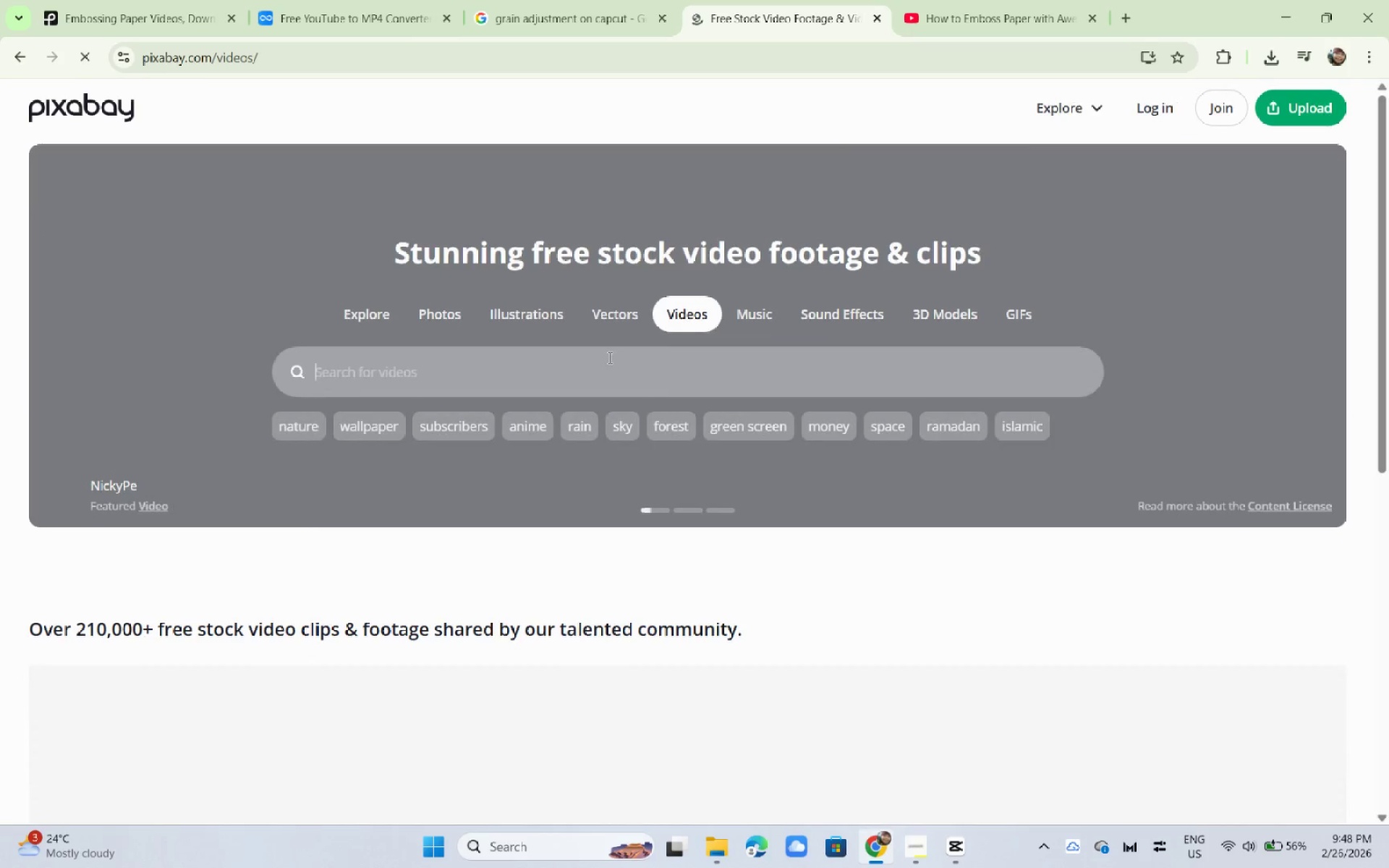 
type(embossing paper)
 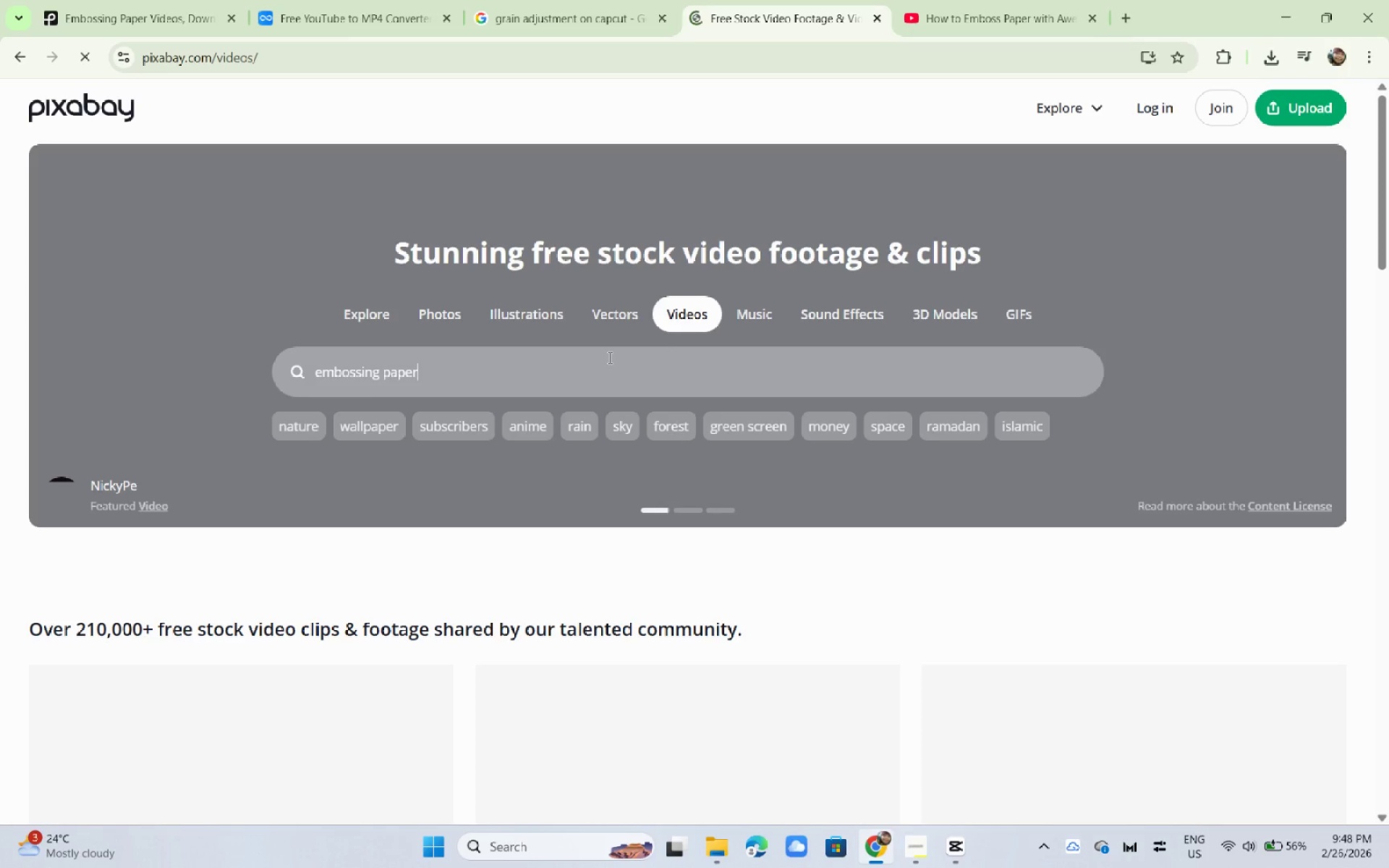 
key(Enter)
 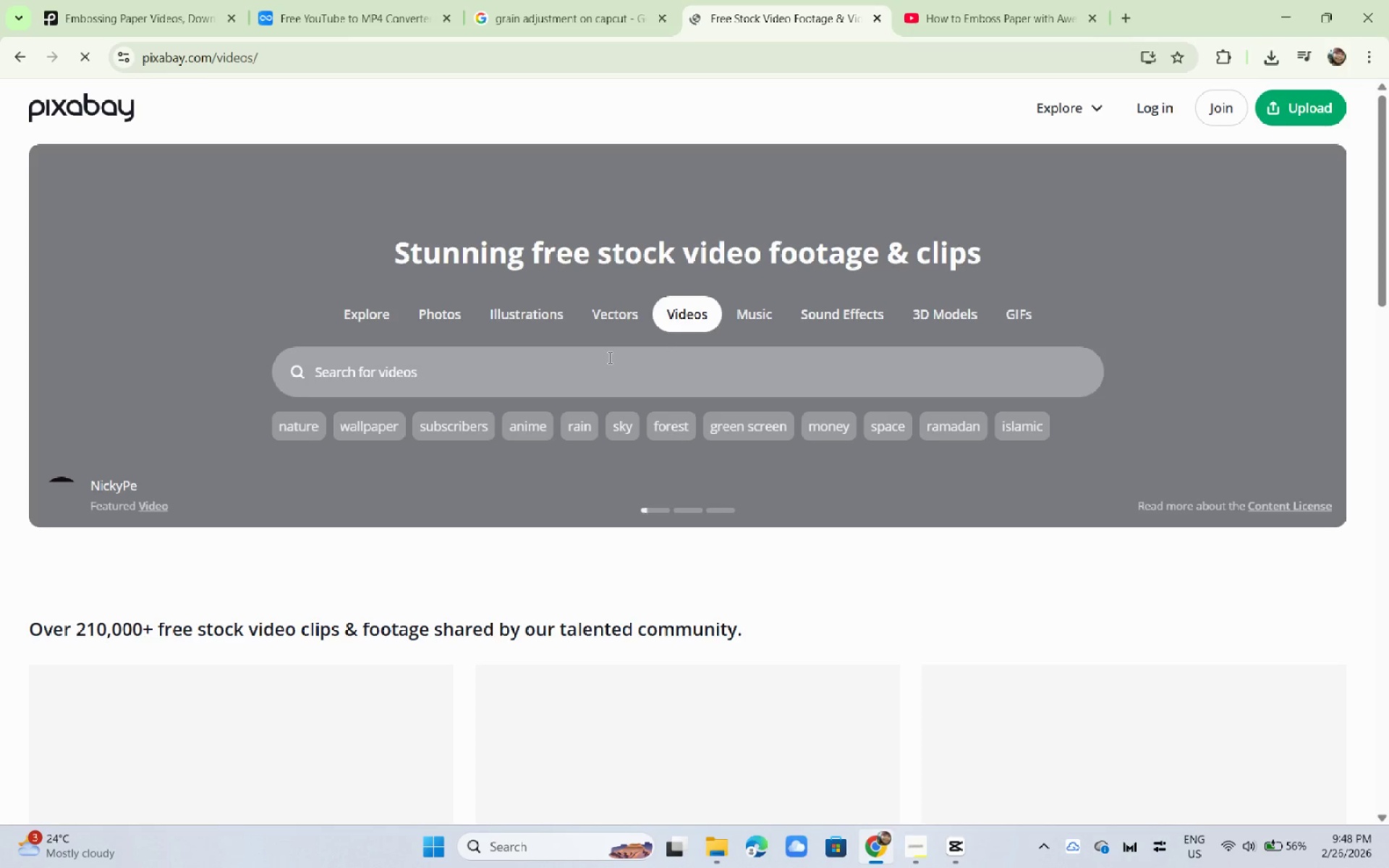 
left_click([608, 357])
 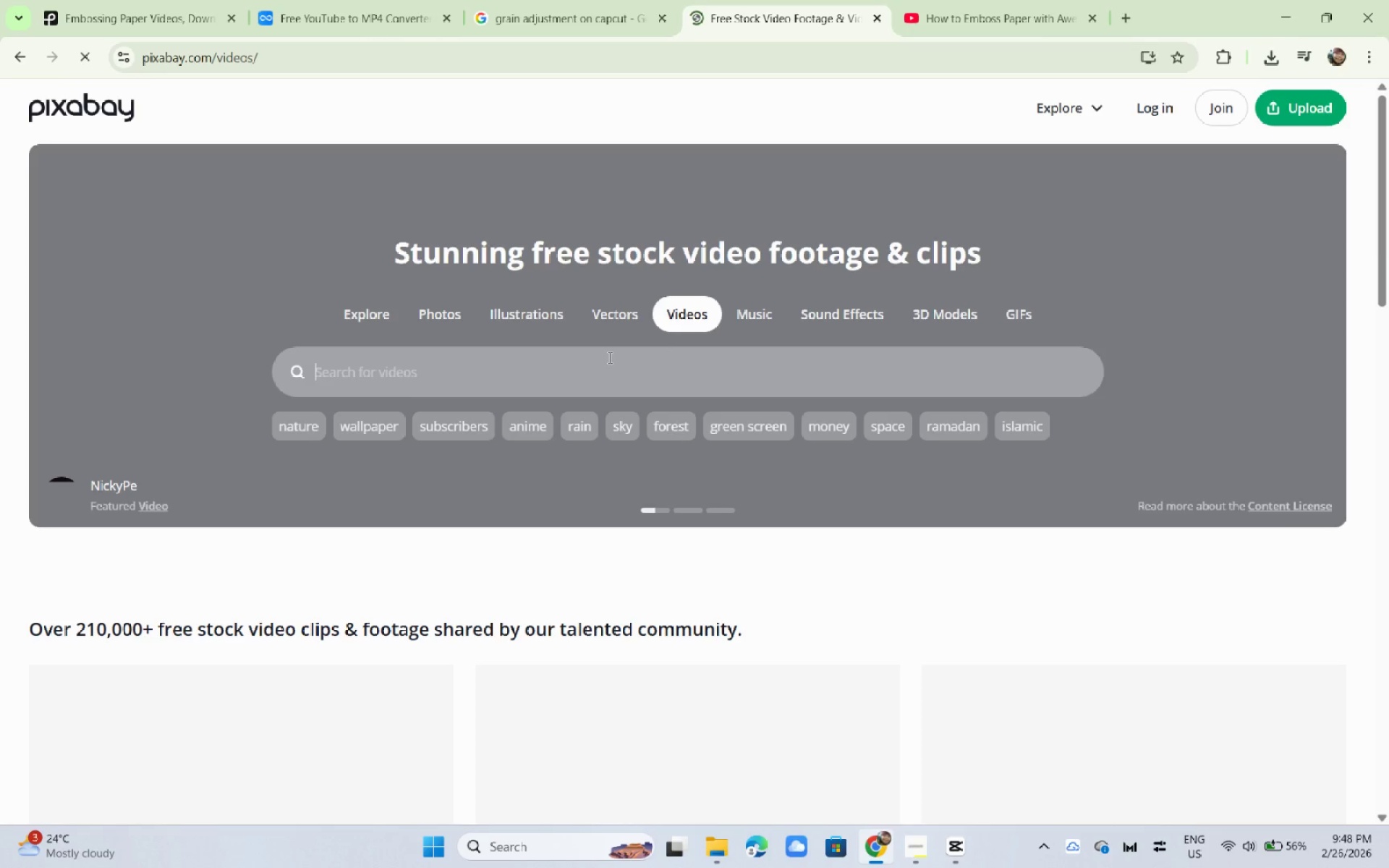 
type(embossing paper)
 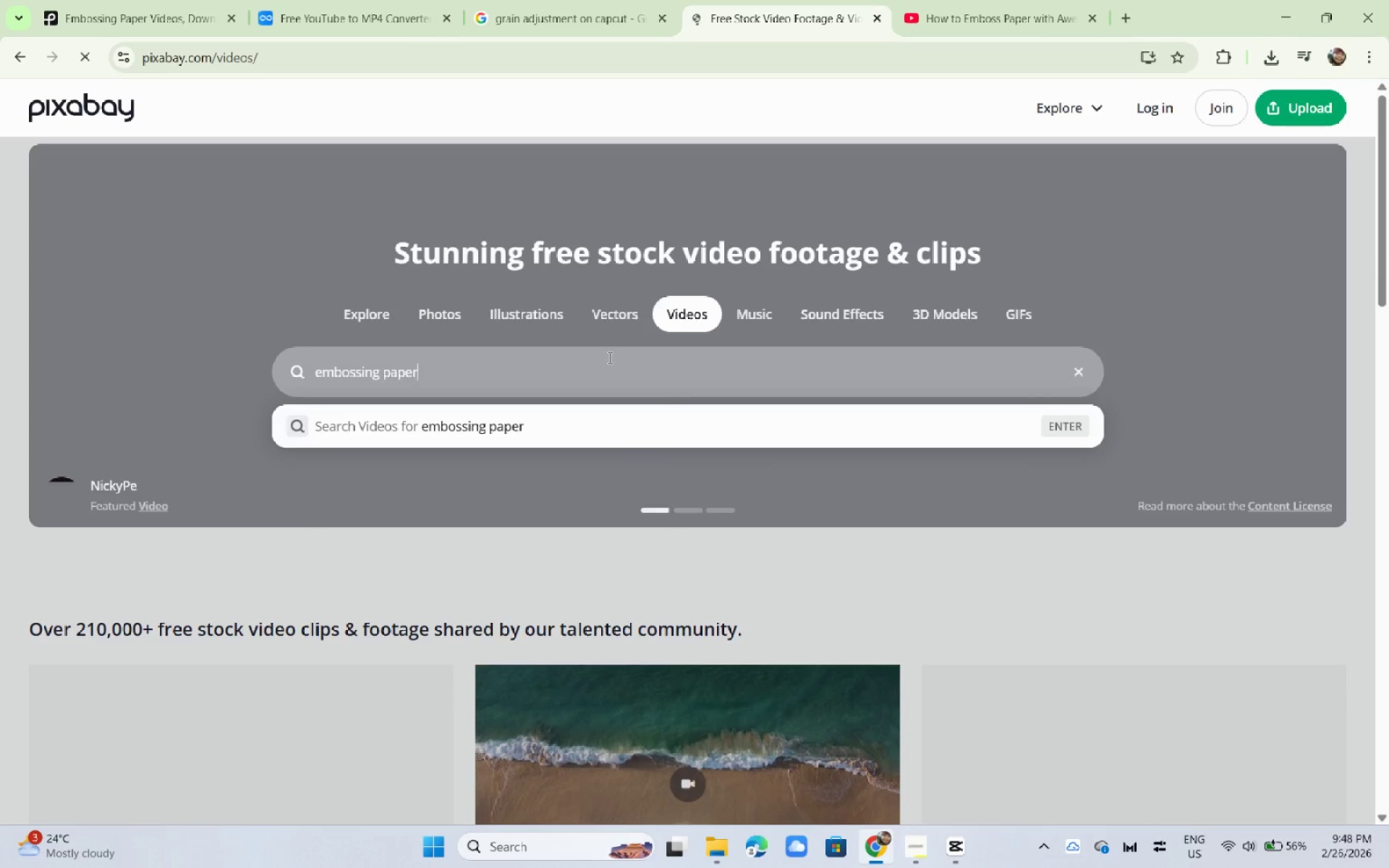 
key(Enter)
 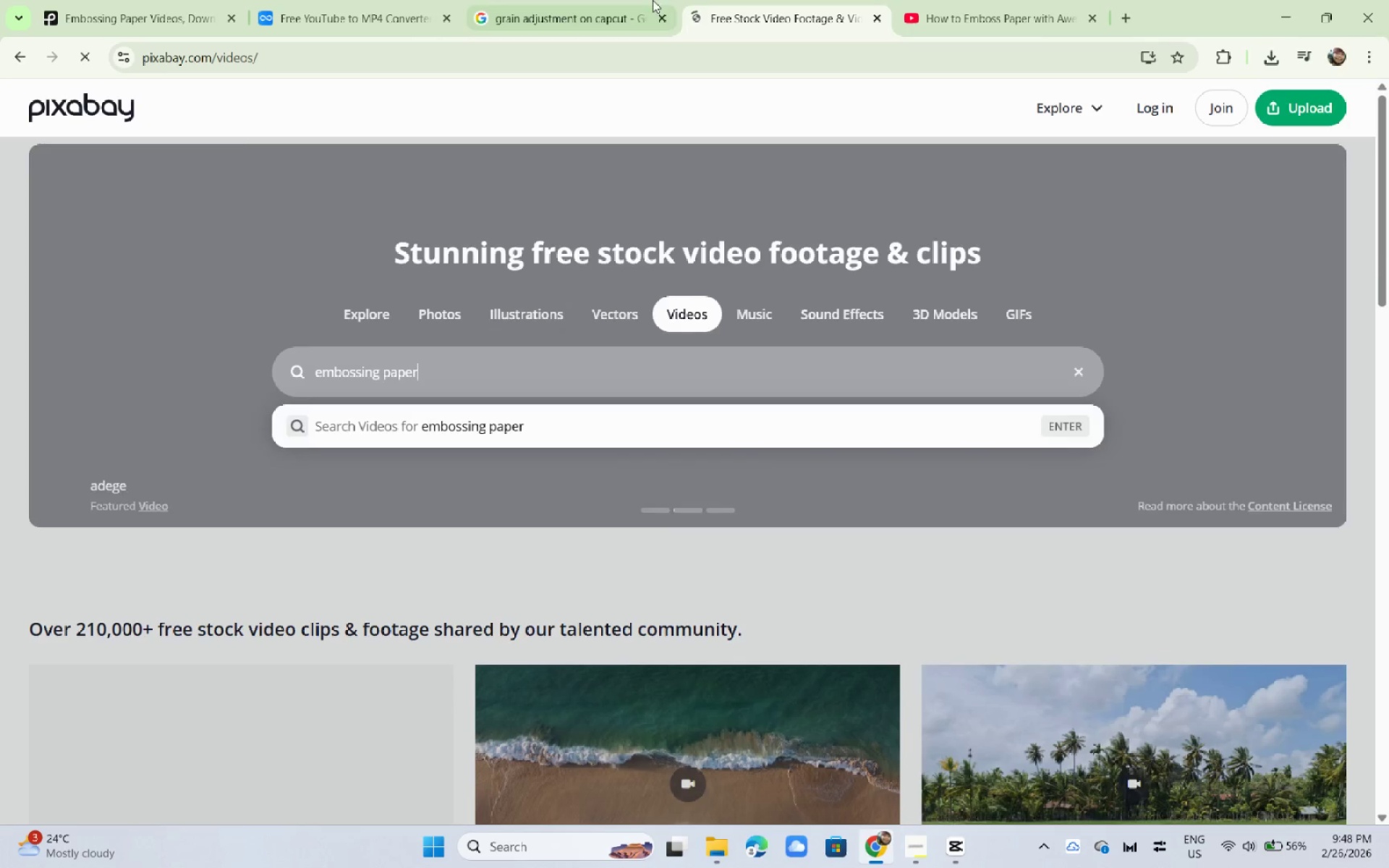 
left_click([1049, 0])
 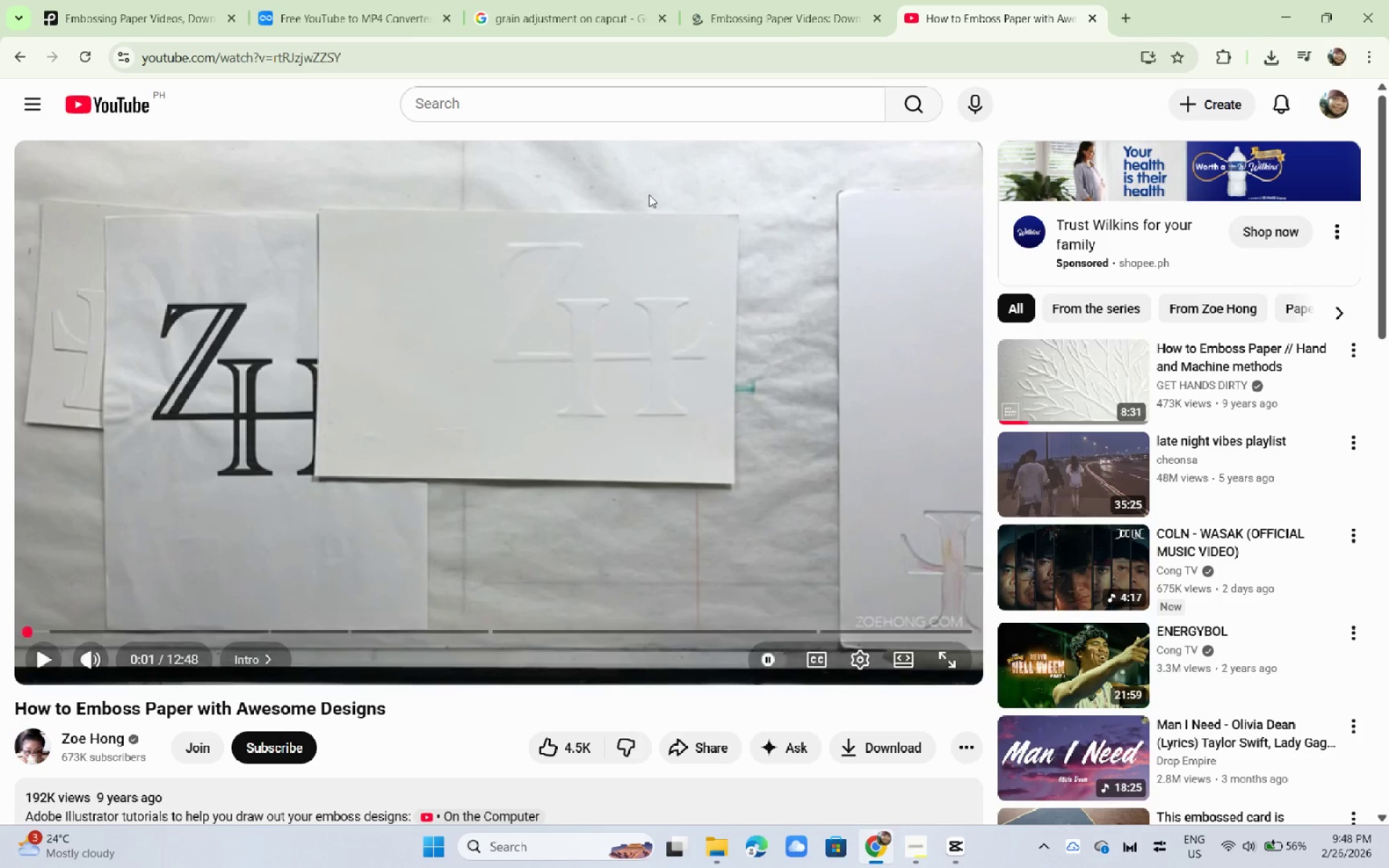 
left_click([778, 0])
 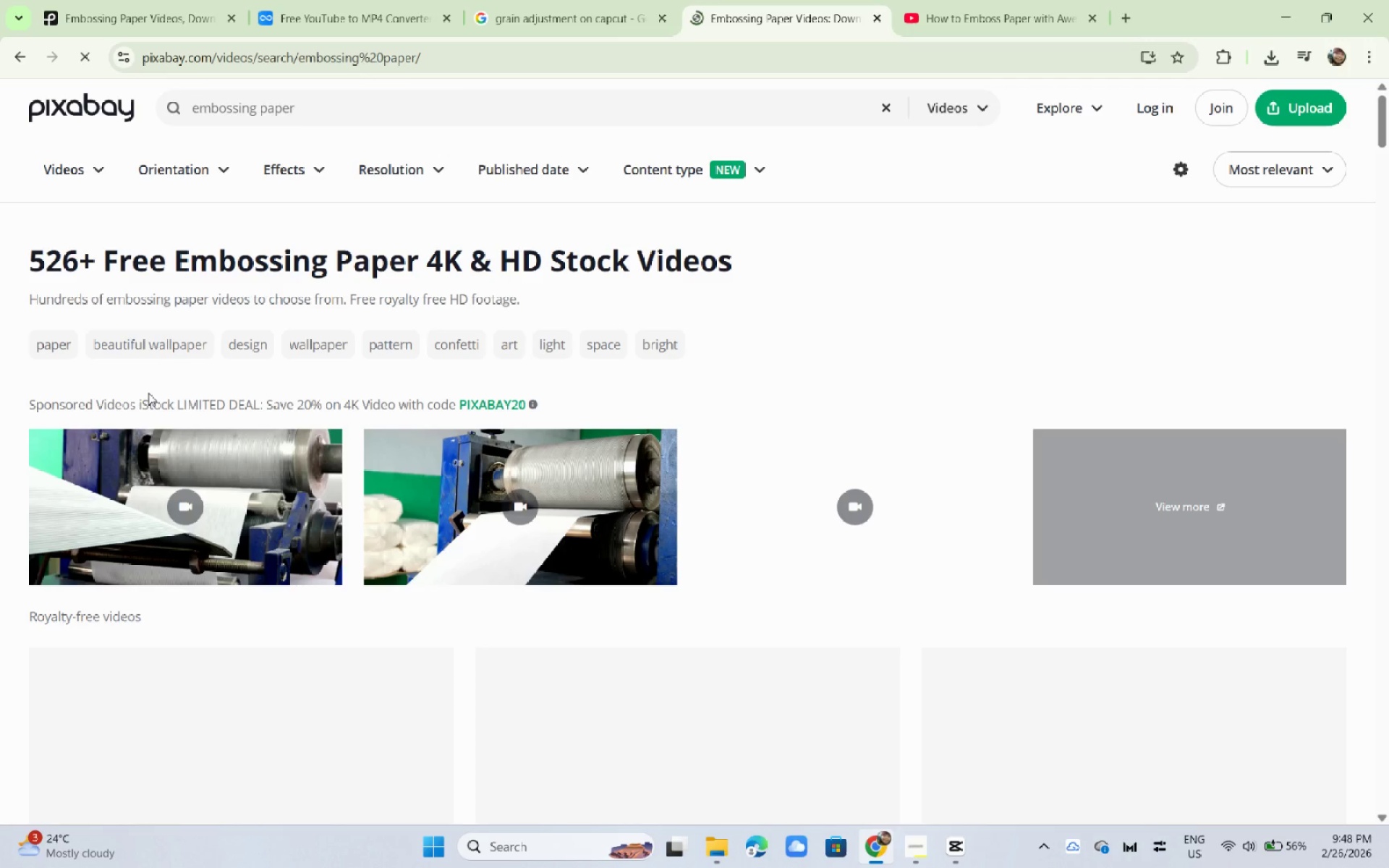 
scroll: coordinate [148, 393], scroll_direction: down, amount: 4.0
 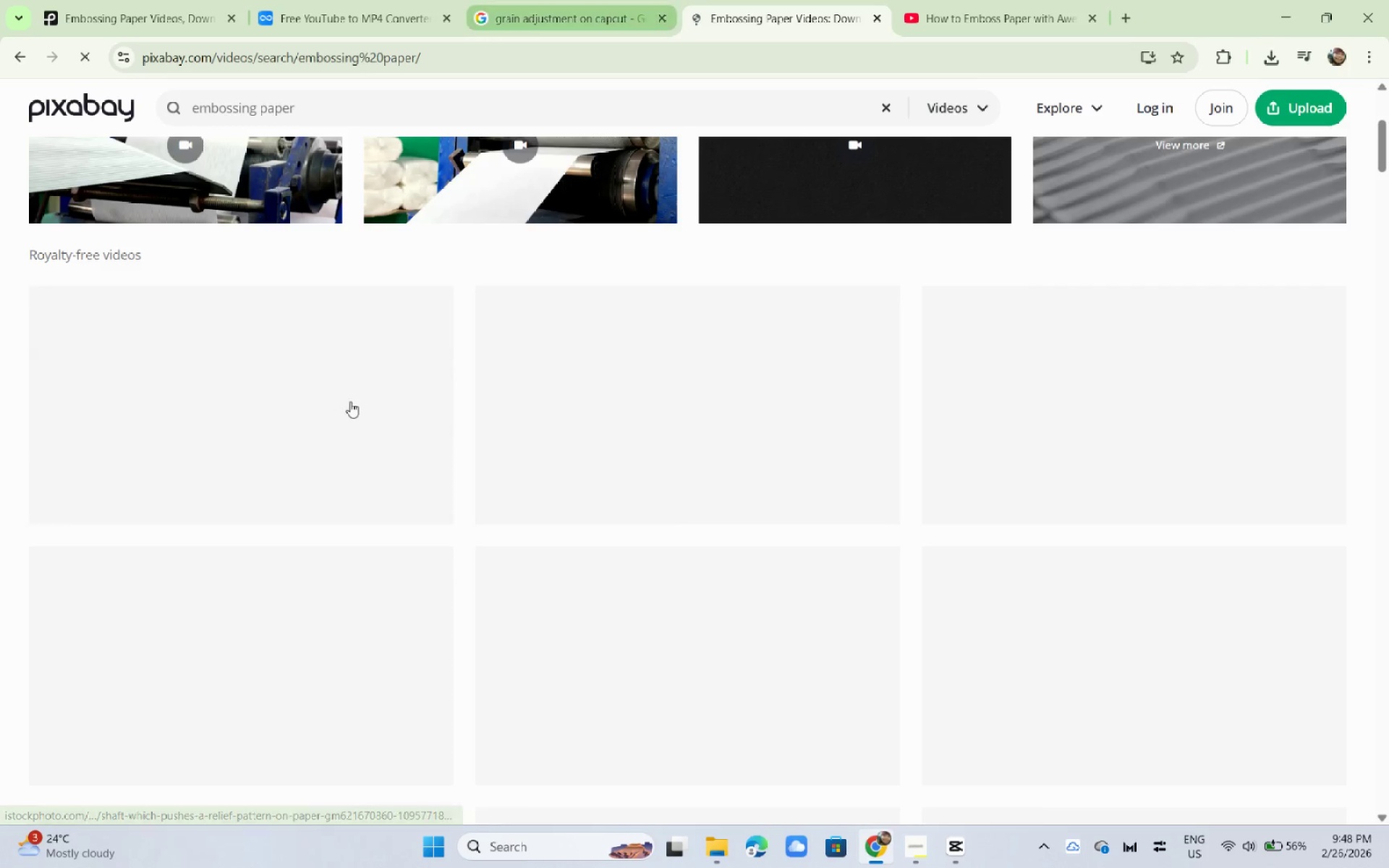 
scroll: coordinate [545, 512], scroll_direction: up, amount: 3.0
 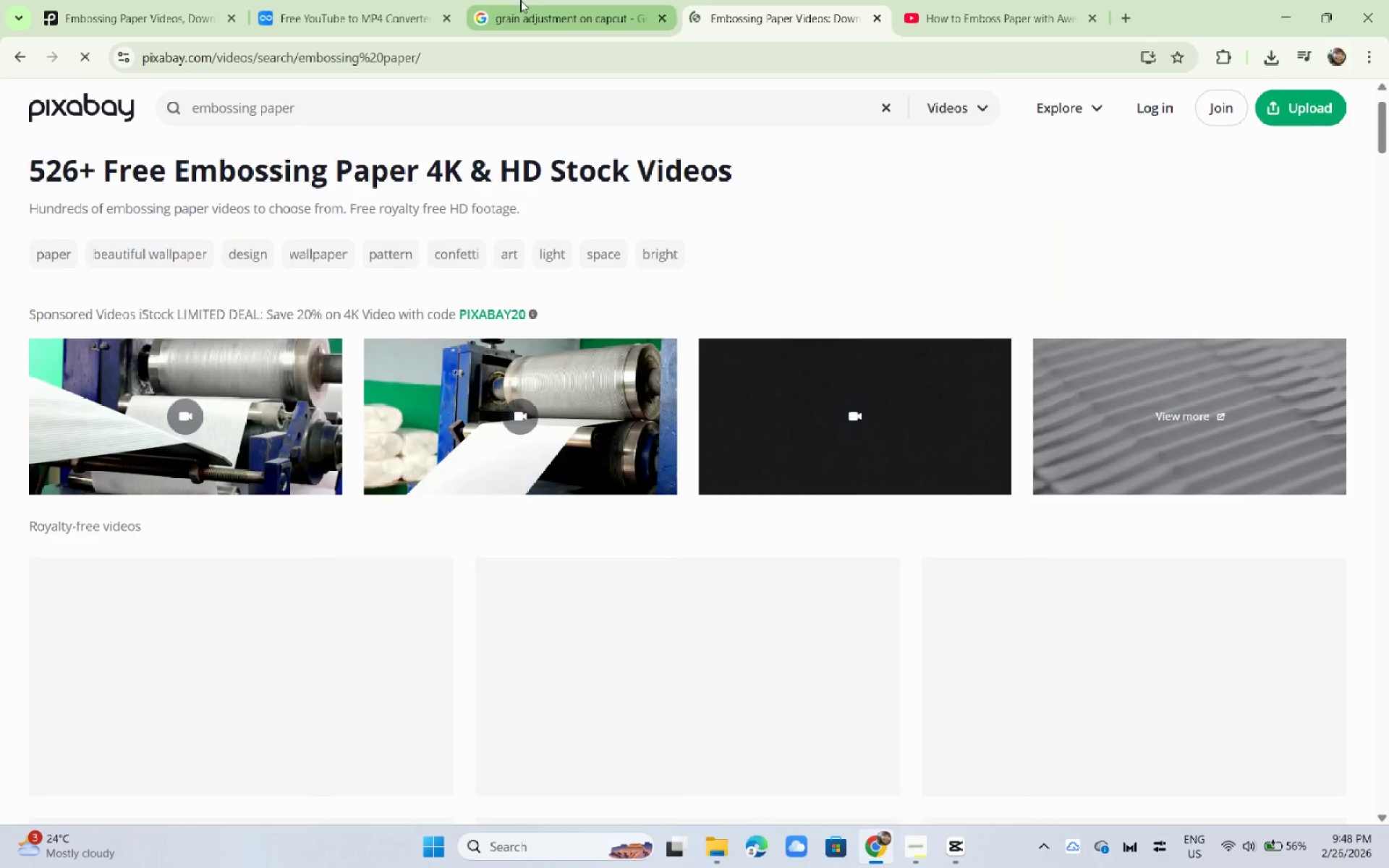 
double_click([345, 0])
 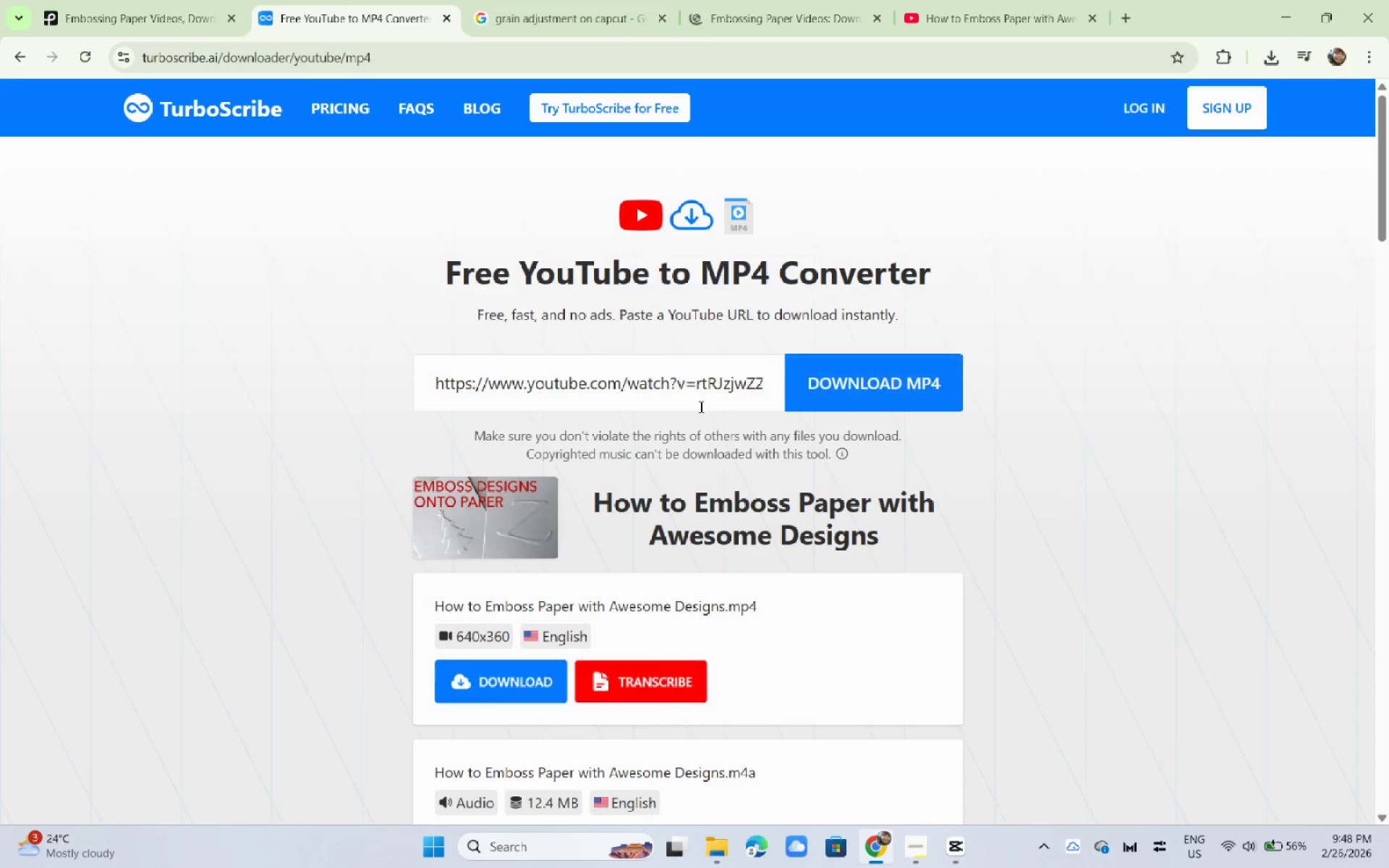 
key(Alt+AltLeft)
 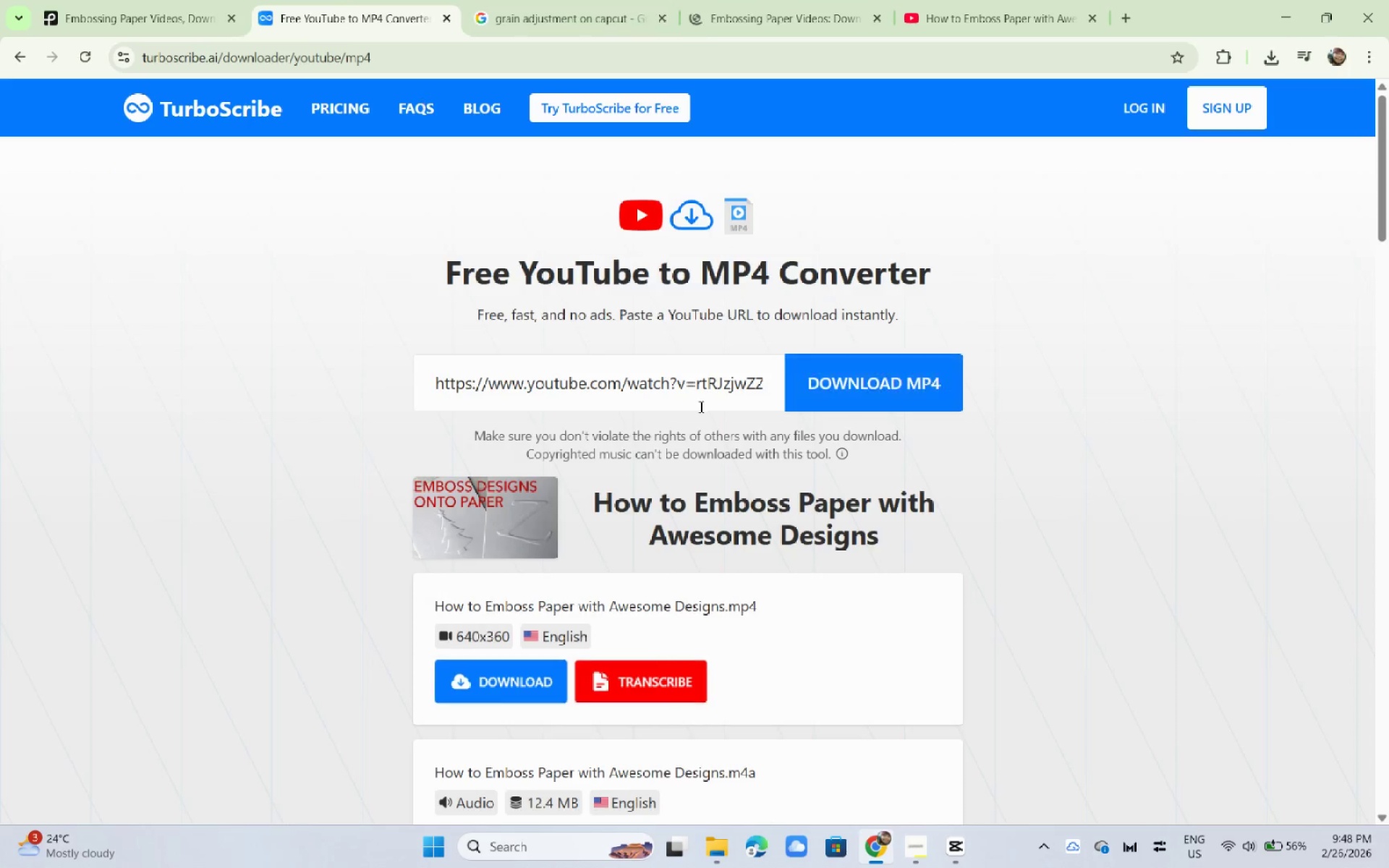 
key(Alt+Tab)
 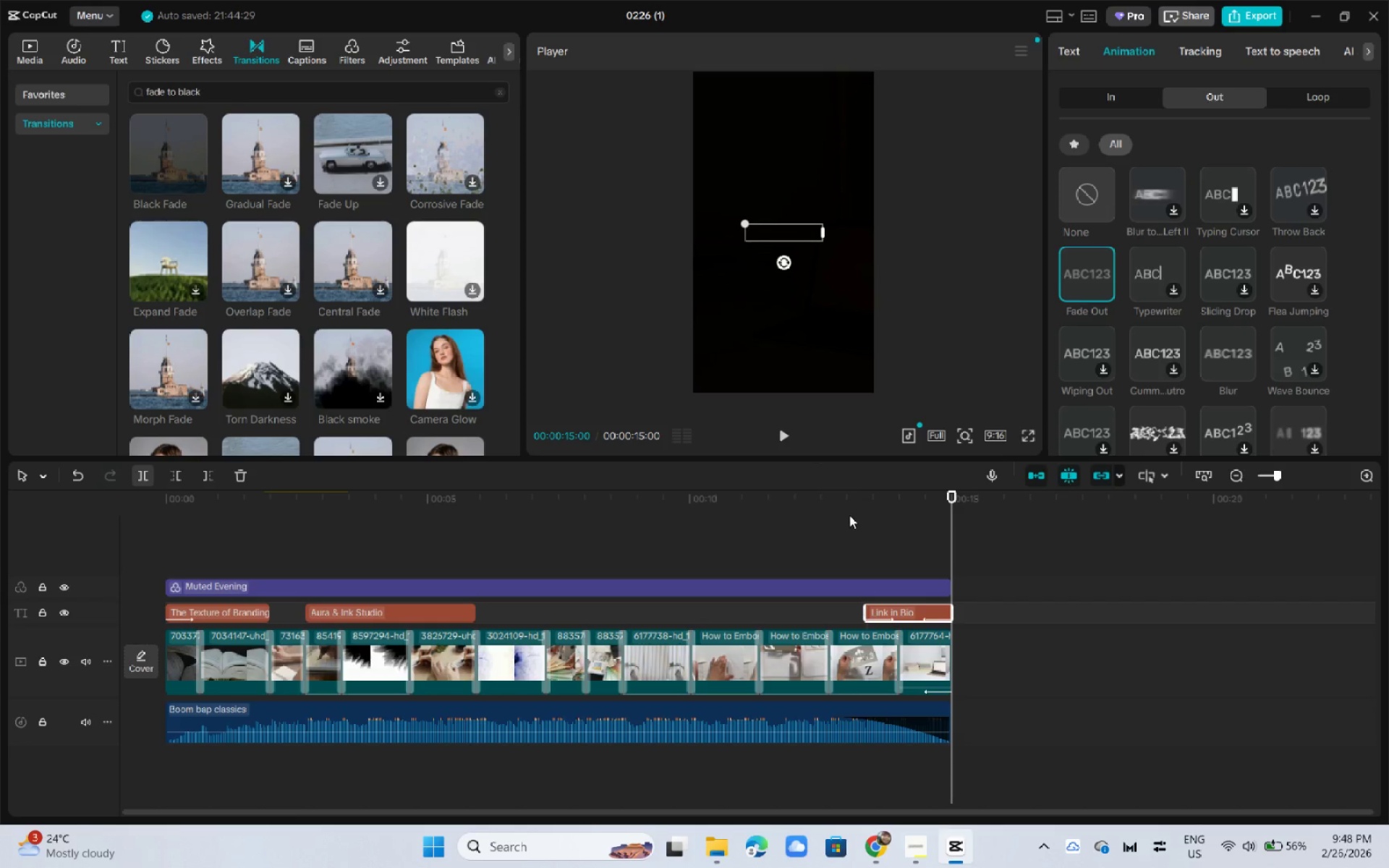 
left_click_drag(start_coordinate=[851, 505], to_coordinate=[825, 505])
 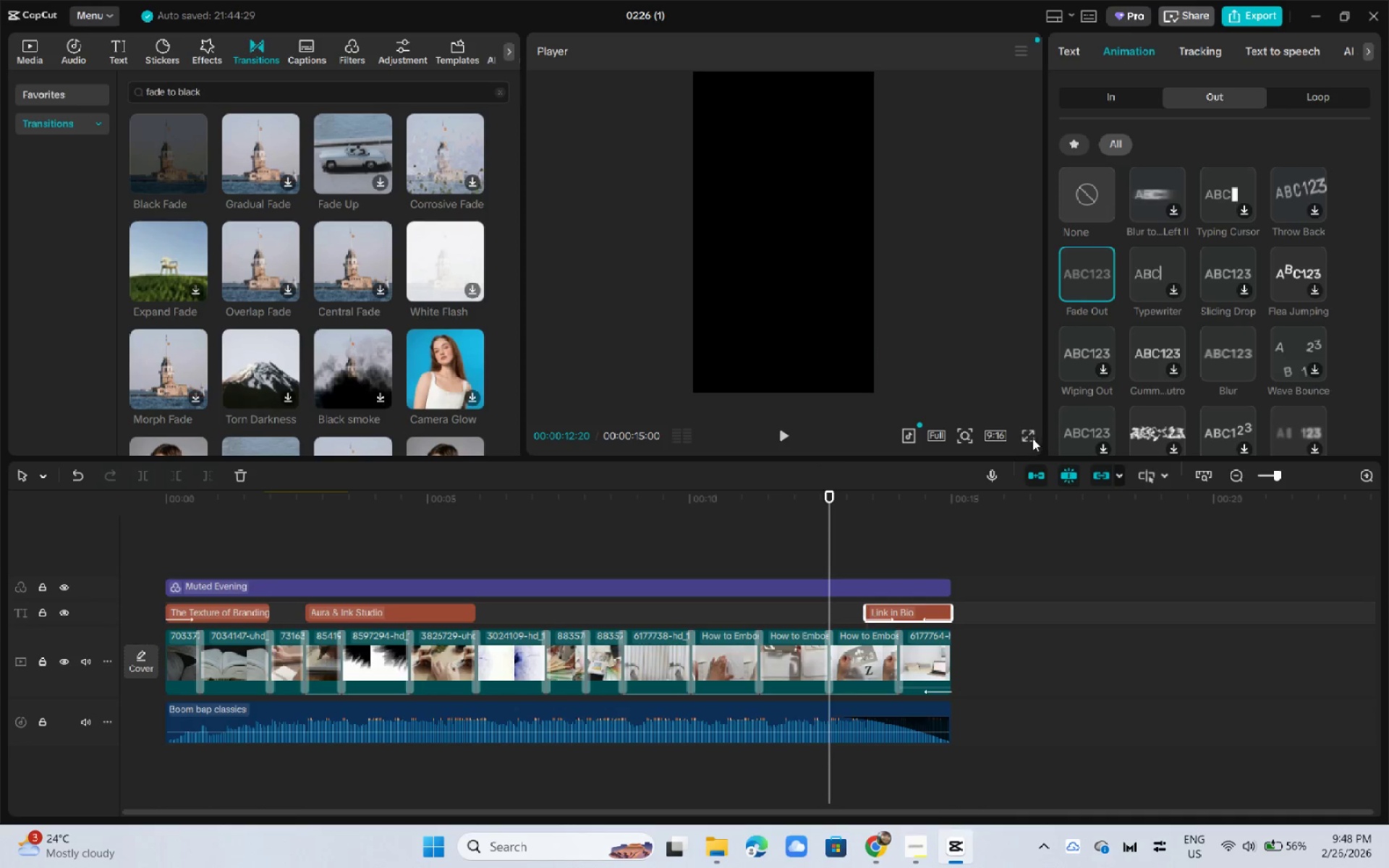 
double_click([1031, 438])
 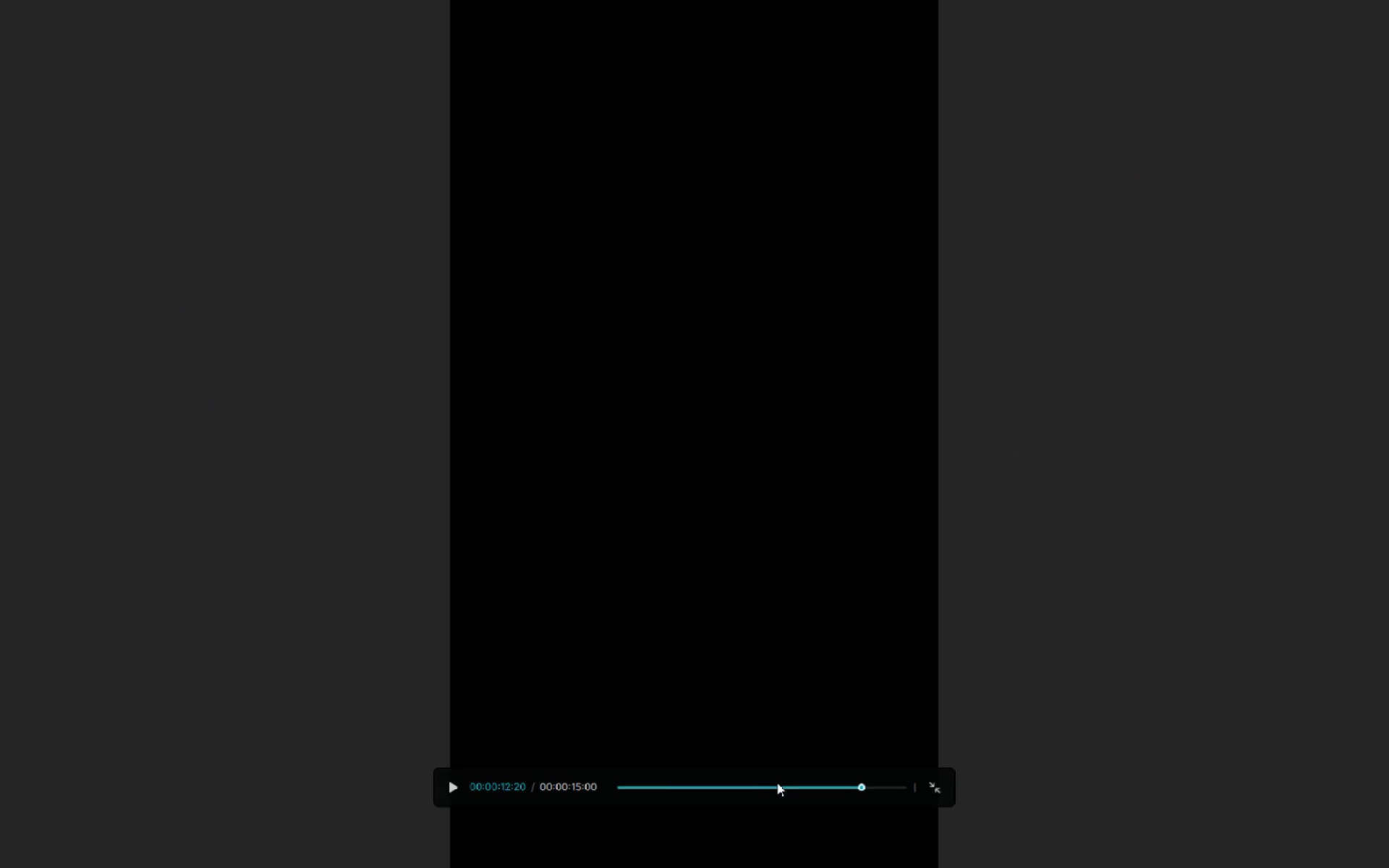 
triple_click([780, 788])
 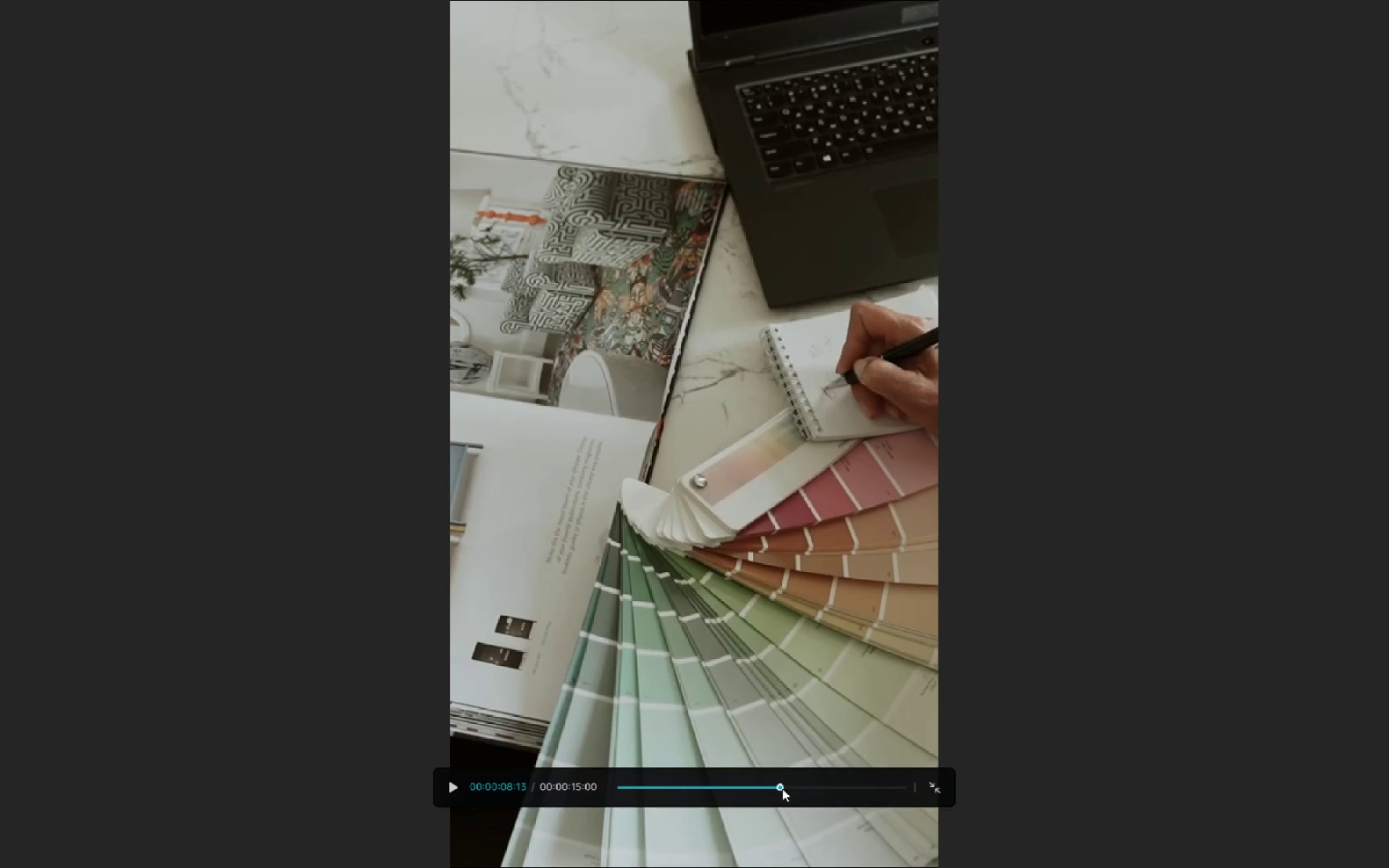 
key(Space)
 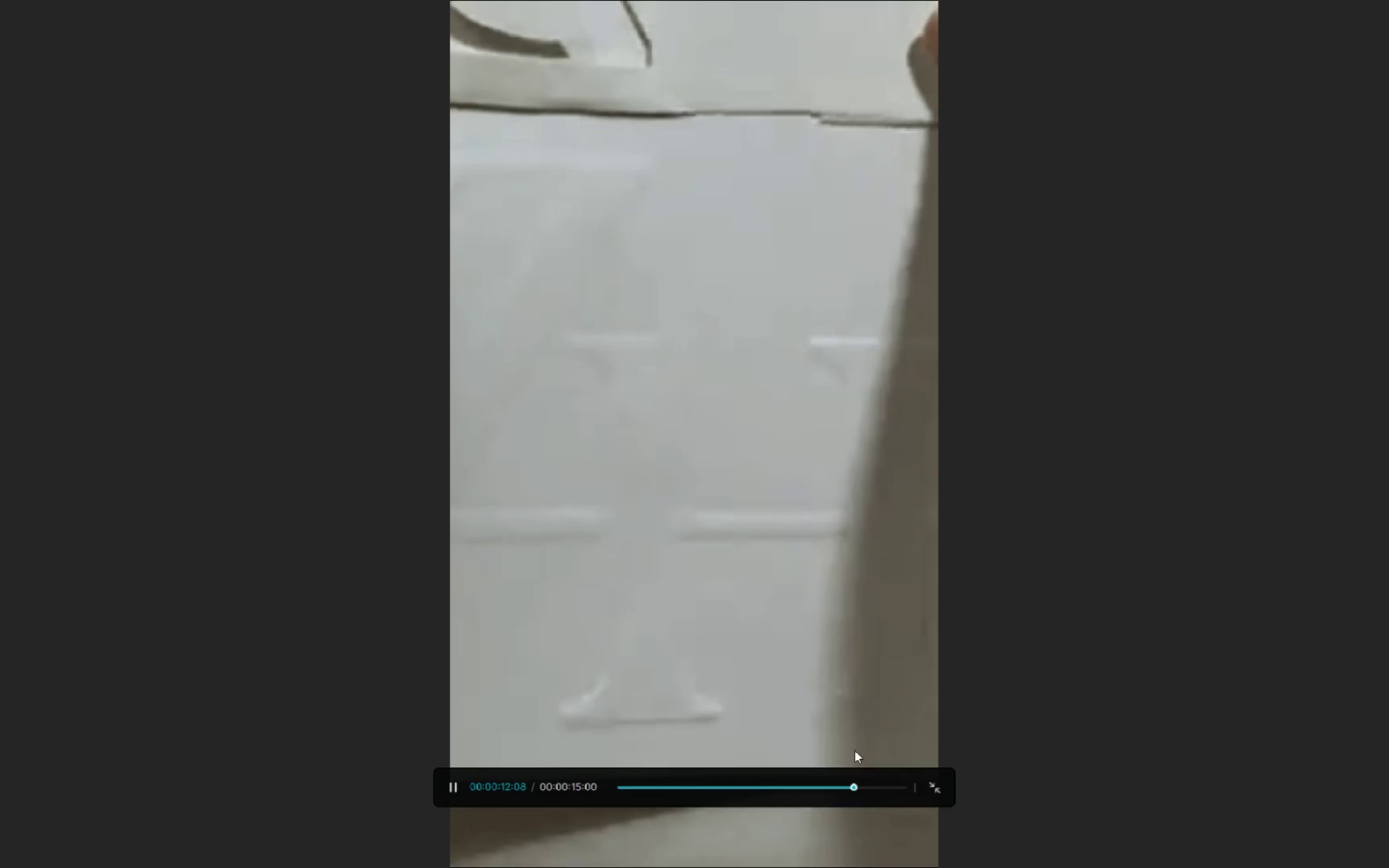 
wait(5.12)
 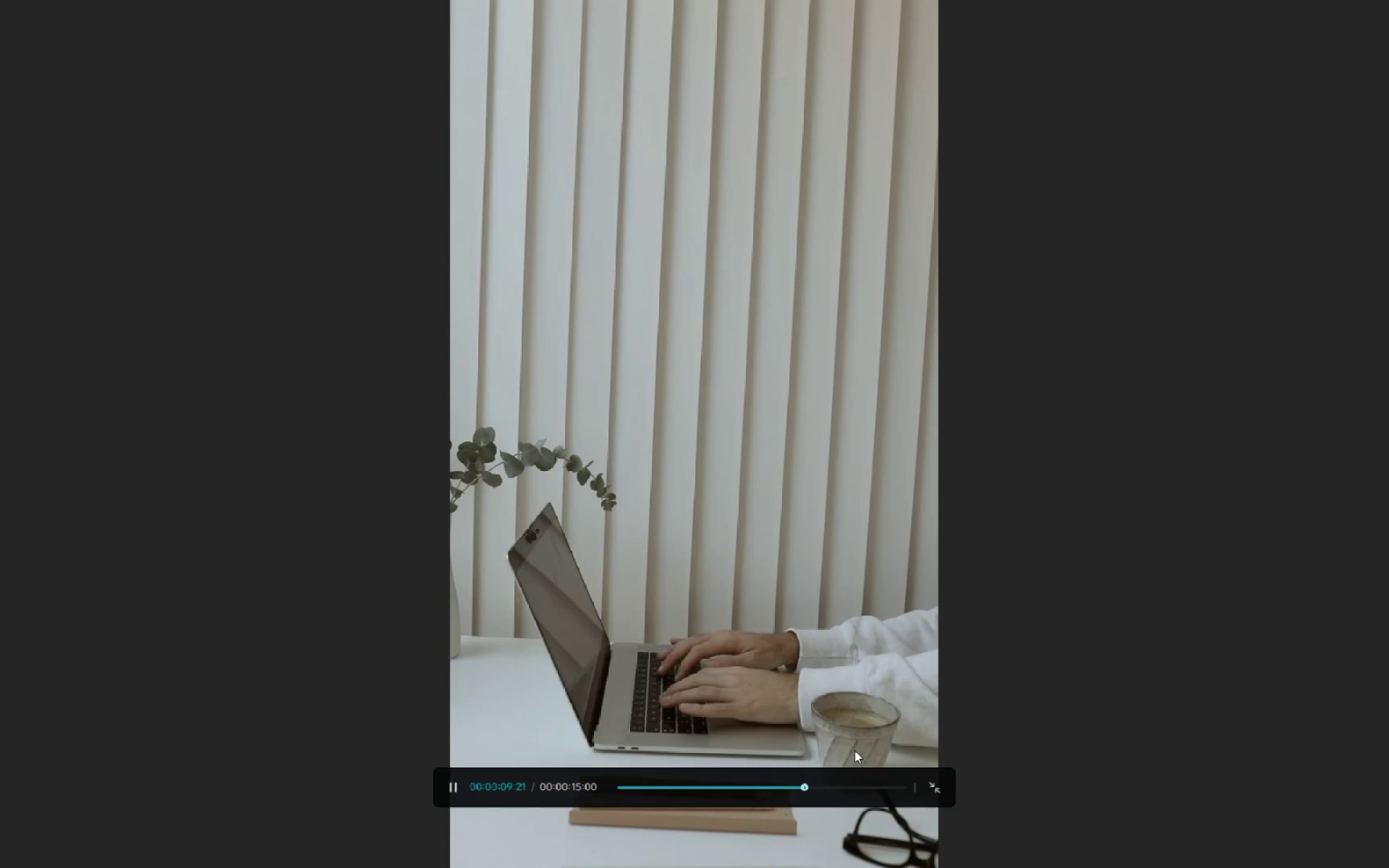 
key(Space)
 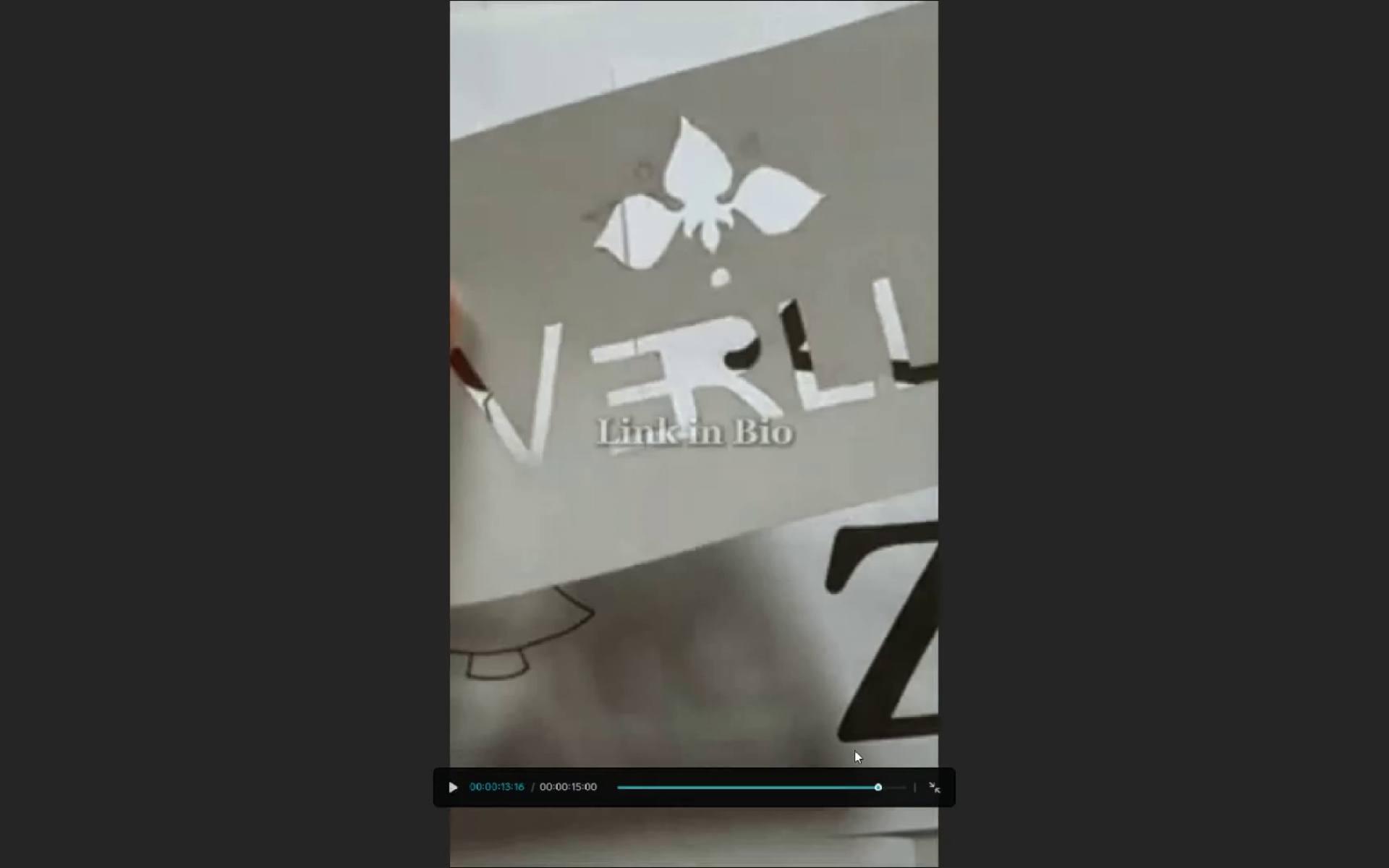 
key(Escape)
 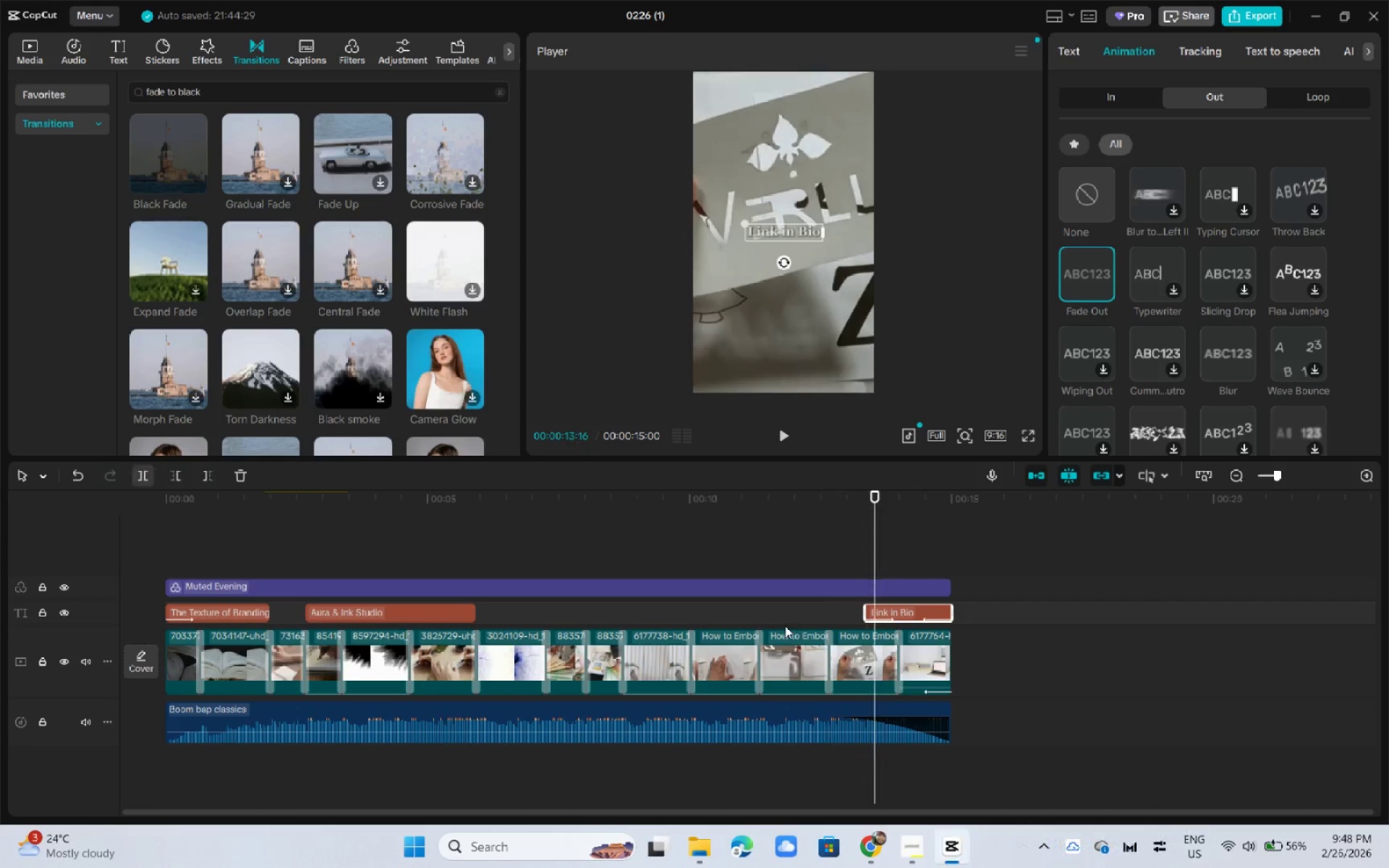 
key(Alt+AltLeft)
 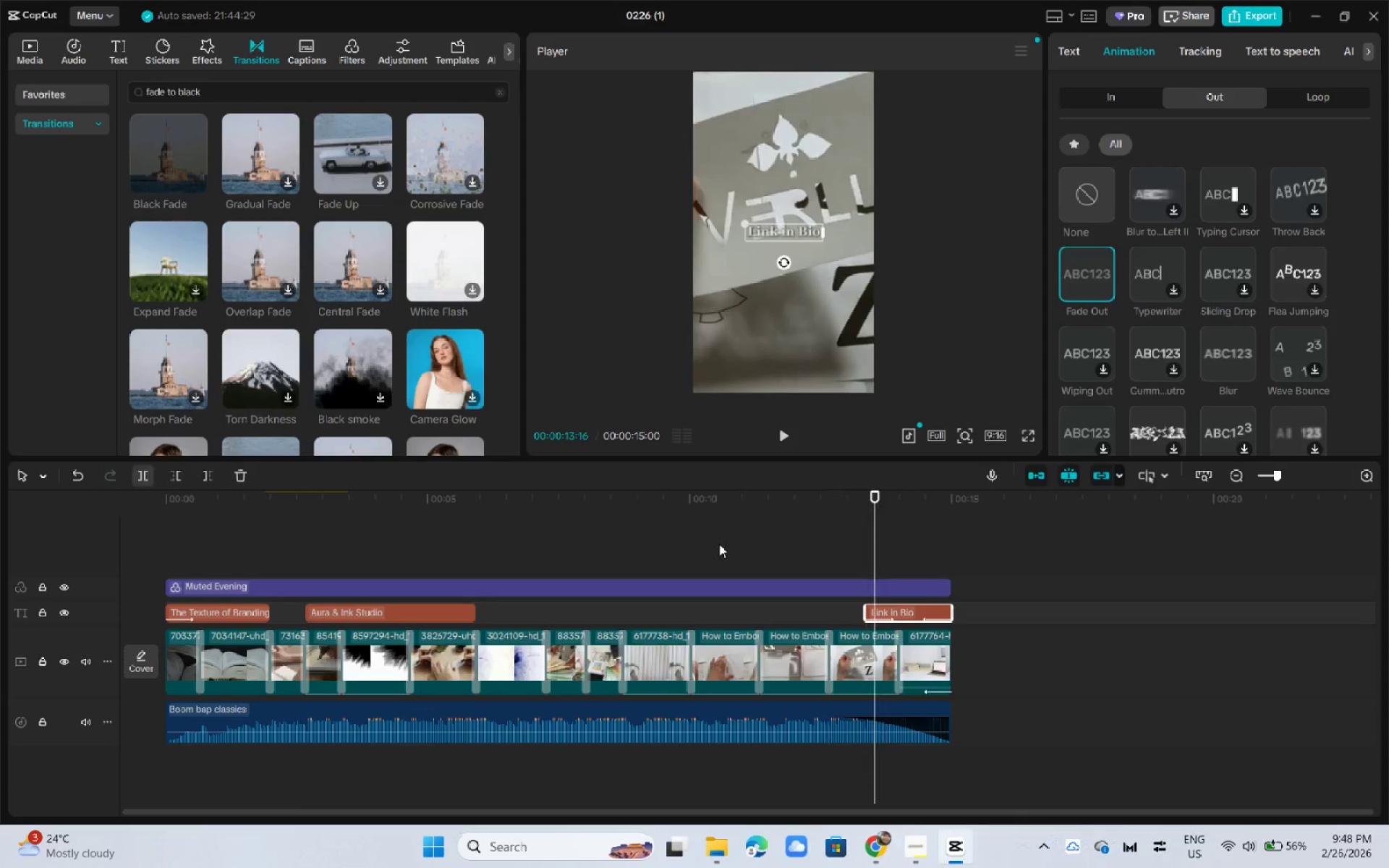 
key(Alt+Tab)
 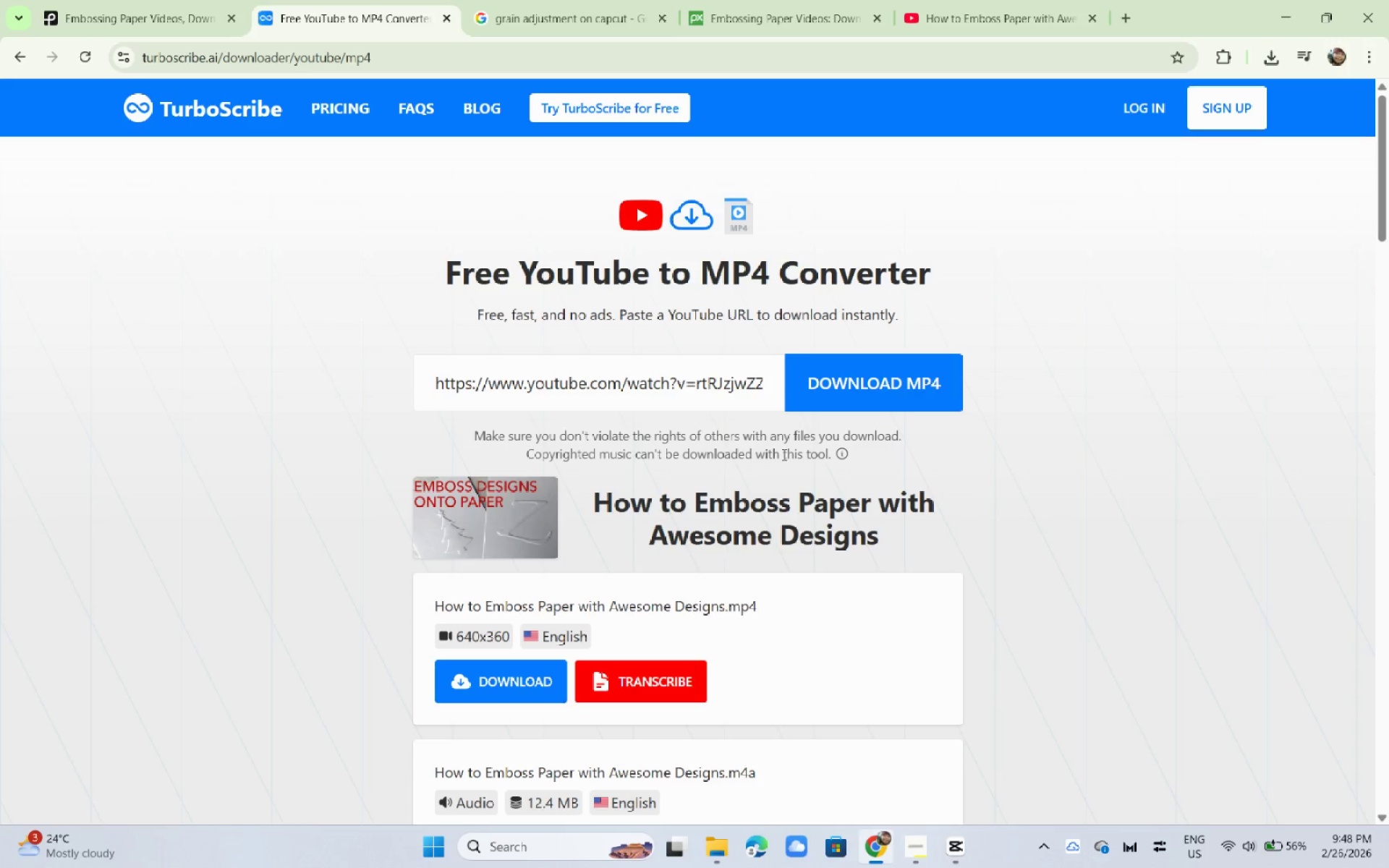 
scroll: coordinate [694, 484], scroll_direction: down, amount: 5.0
 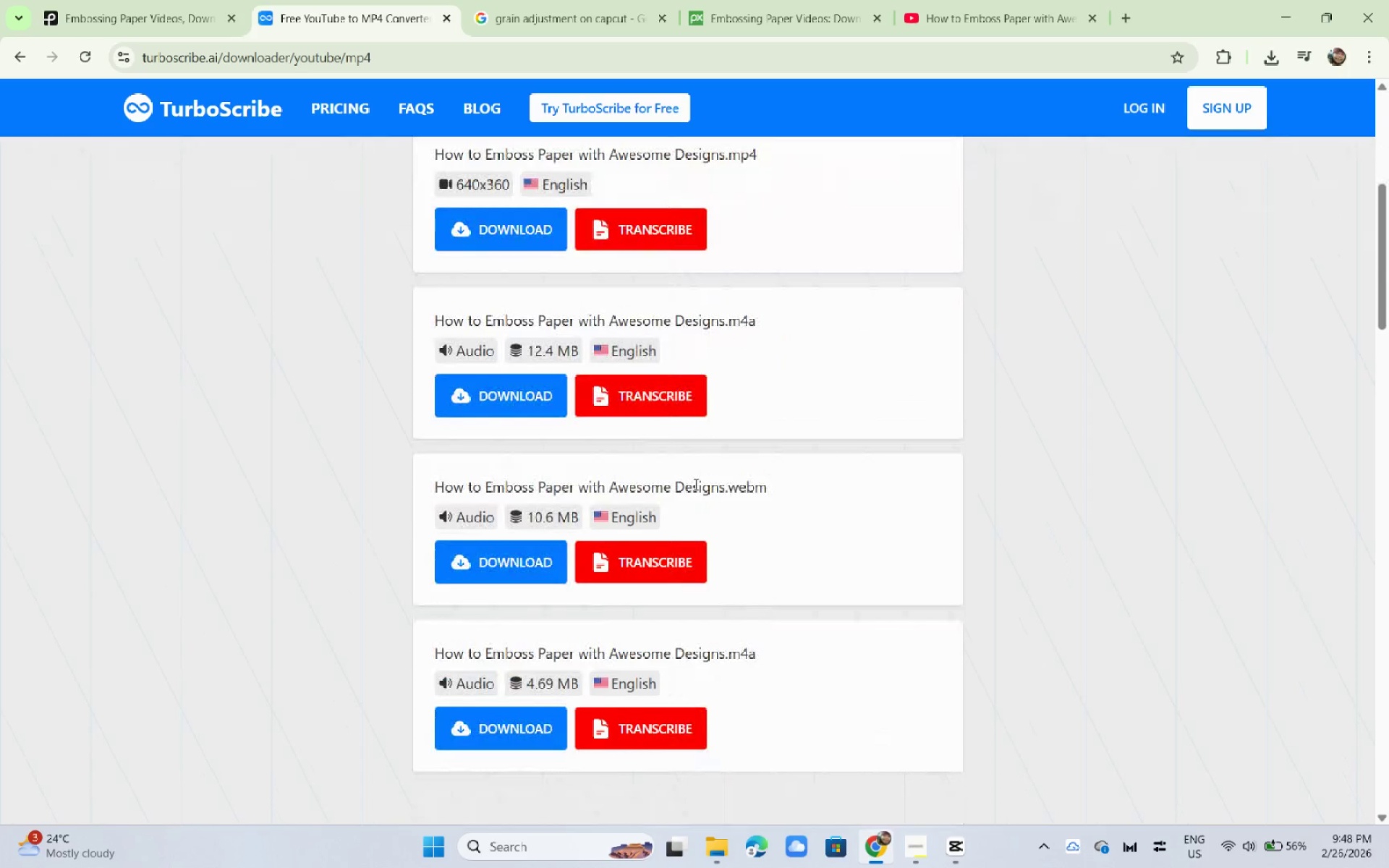 
scroll: coordinate [702, 450], scroll_direction: up, amount: 5.0
 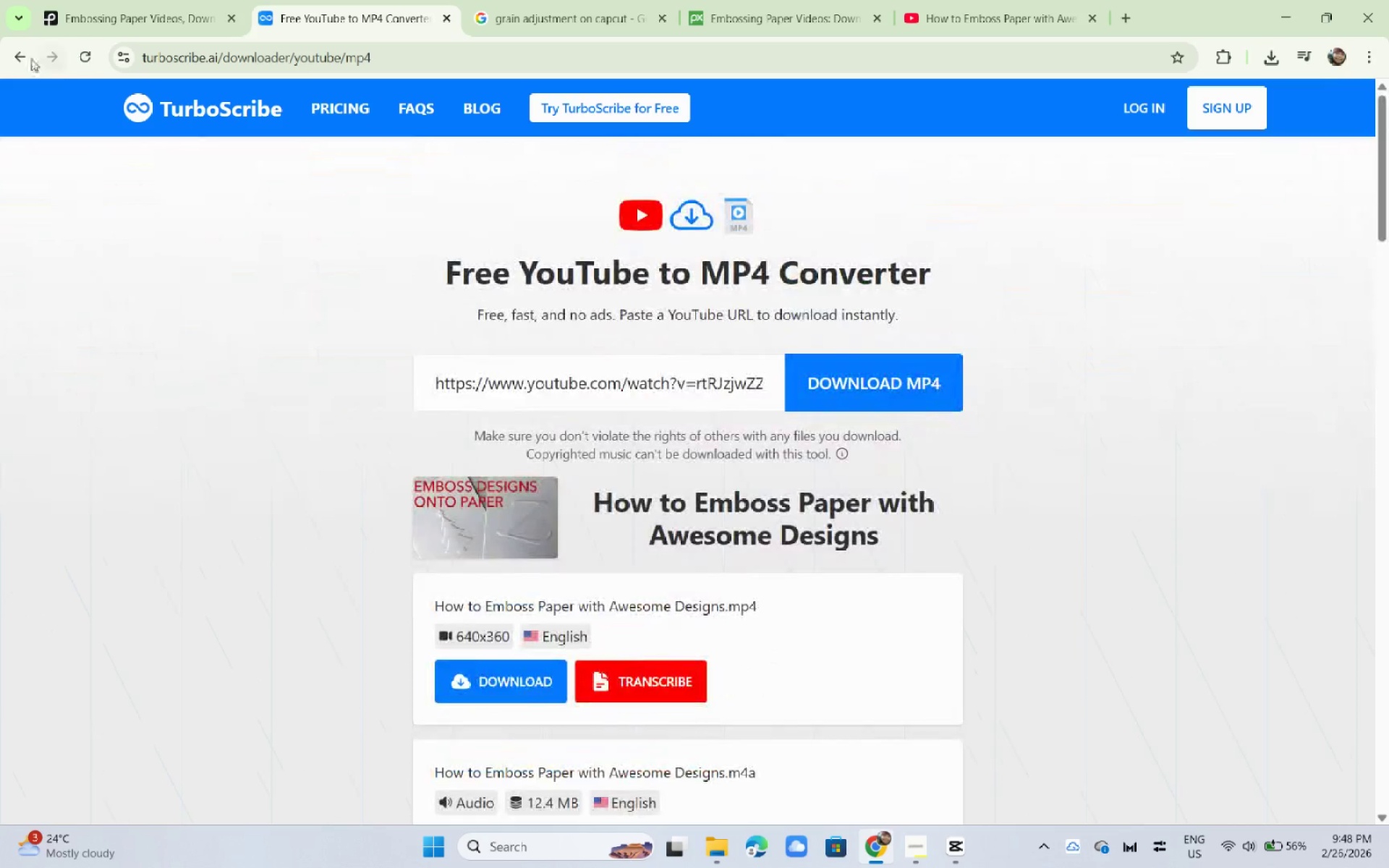 
left_click([11, 57])
 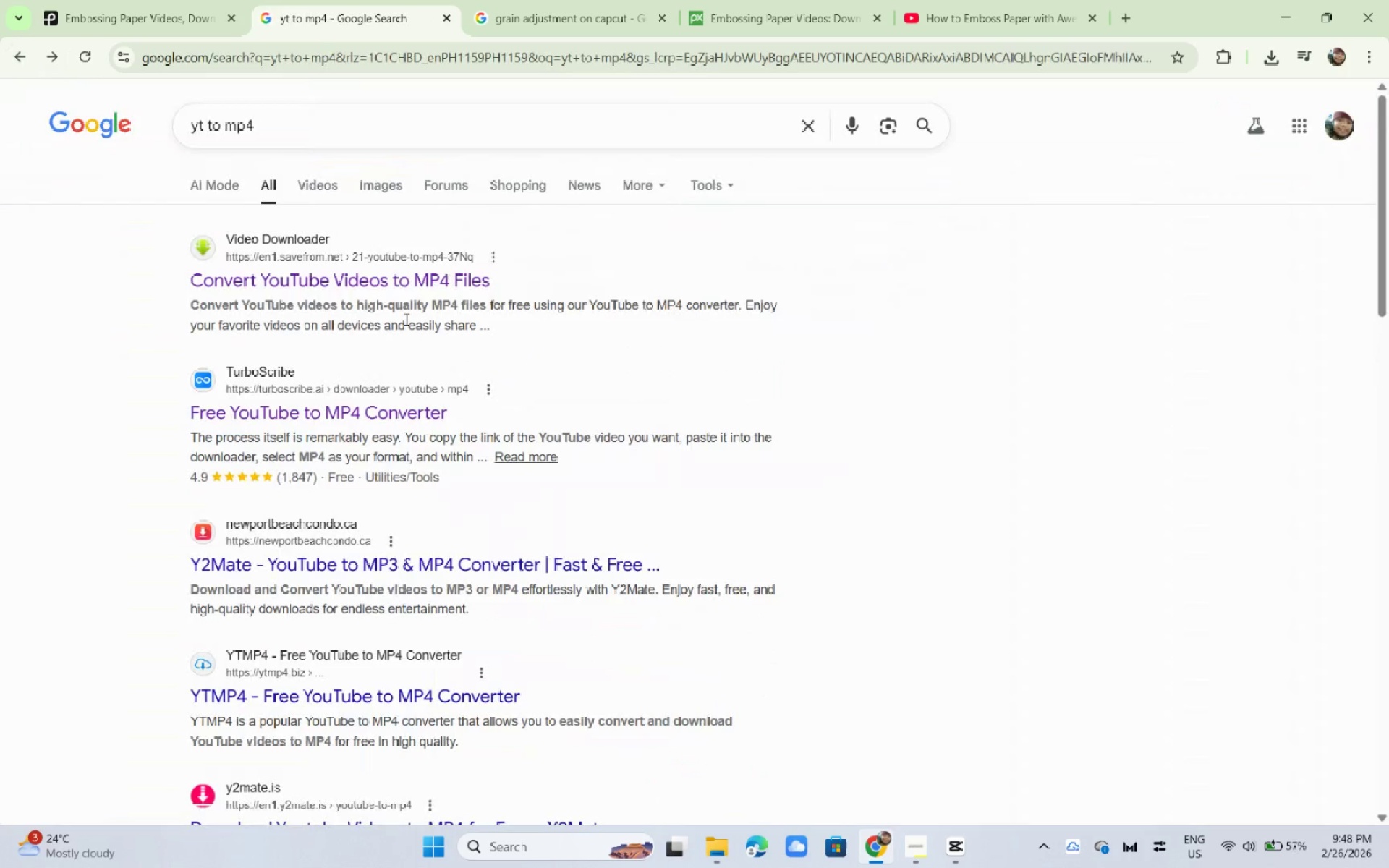 
scroll: coordinate [405, 319], scroll_direction: down, amount: 2.0
 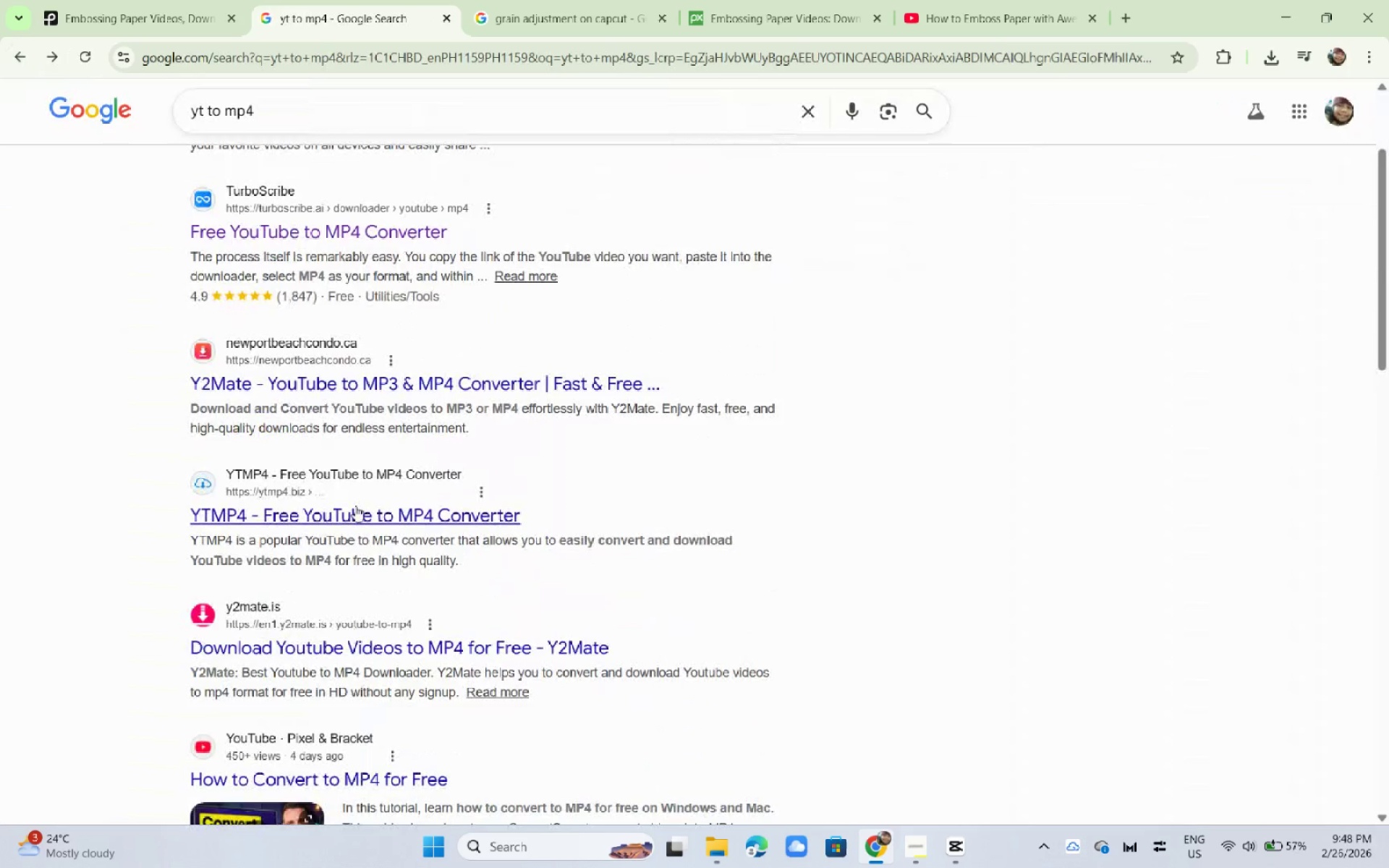 
left_click([352, 519])
 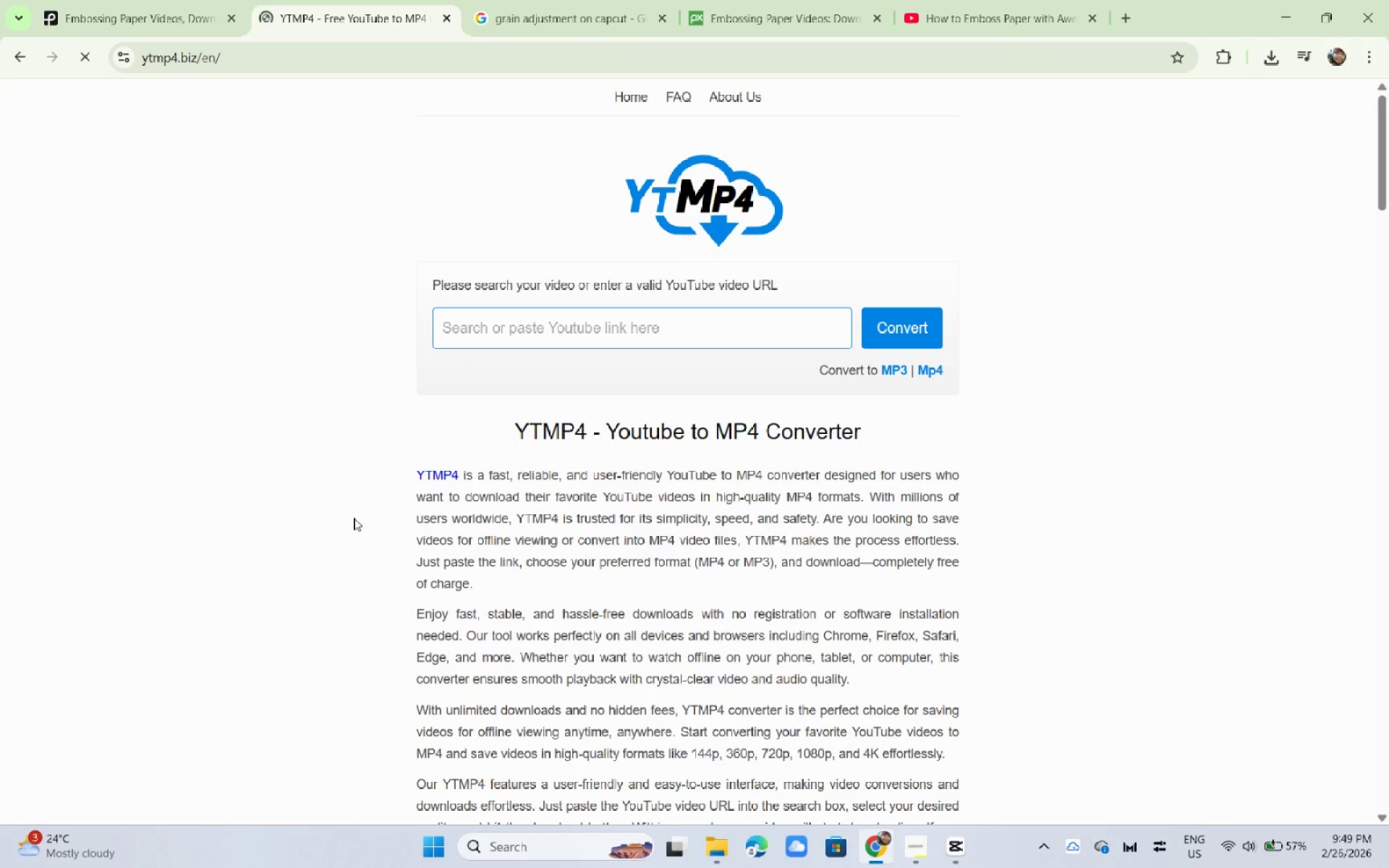 
wait(7.87)
 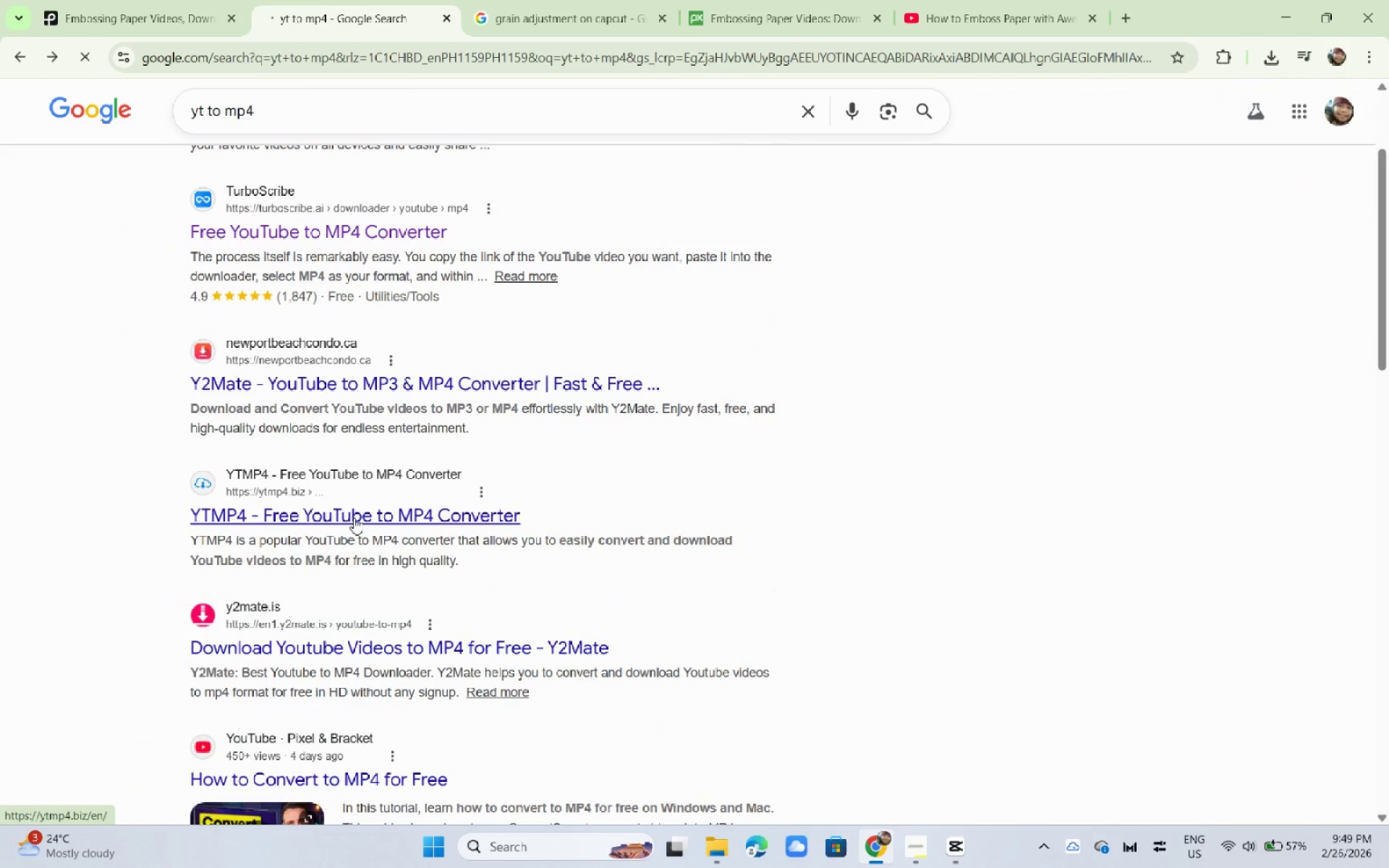 
left_click([710, 320])
 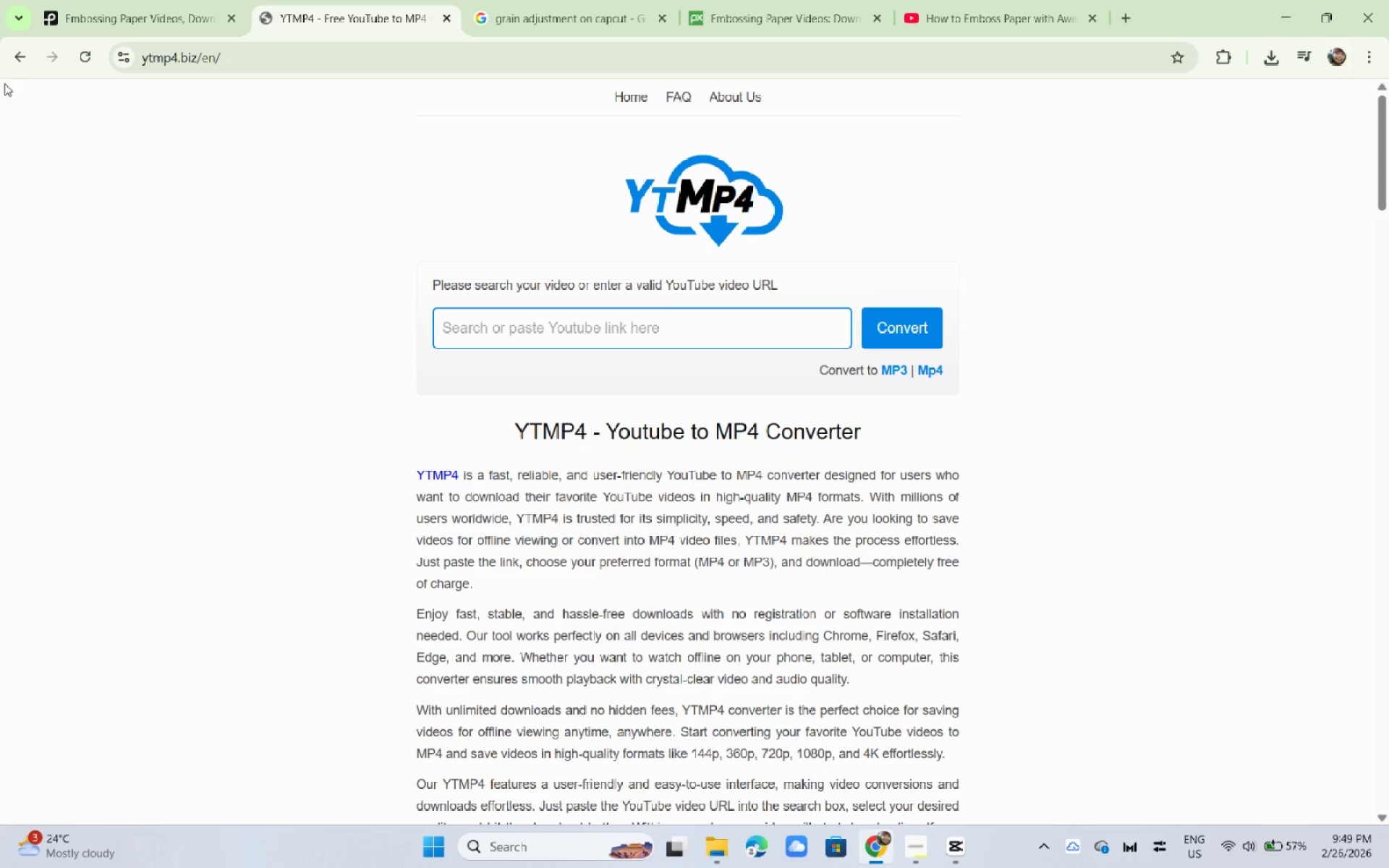 
left_click([10, 58])
 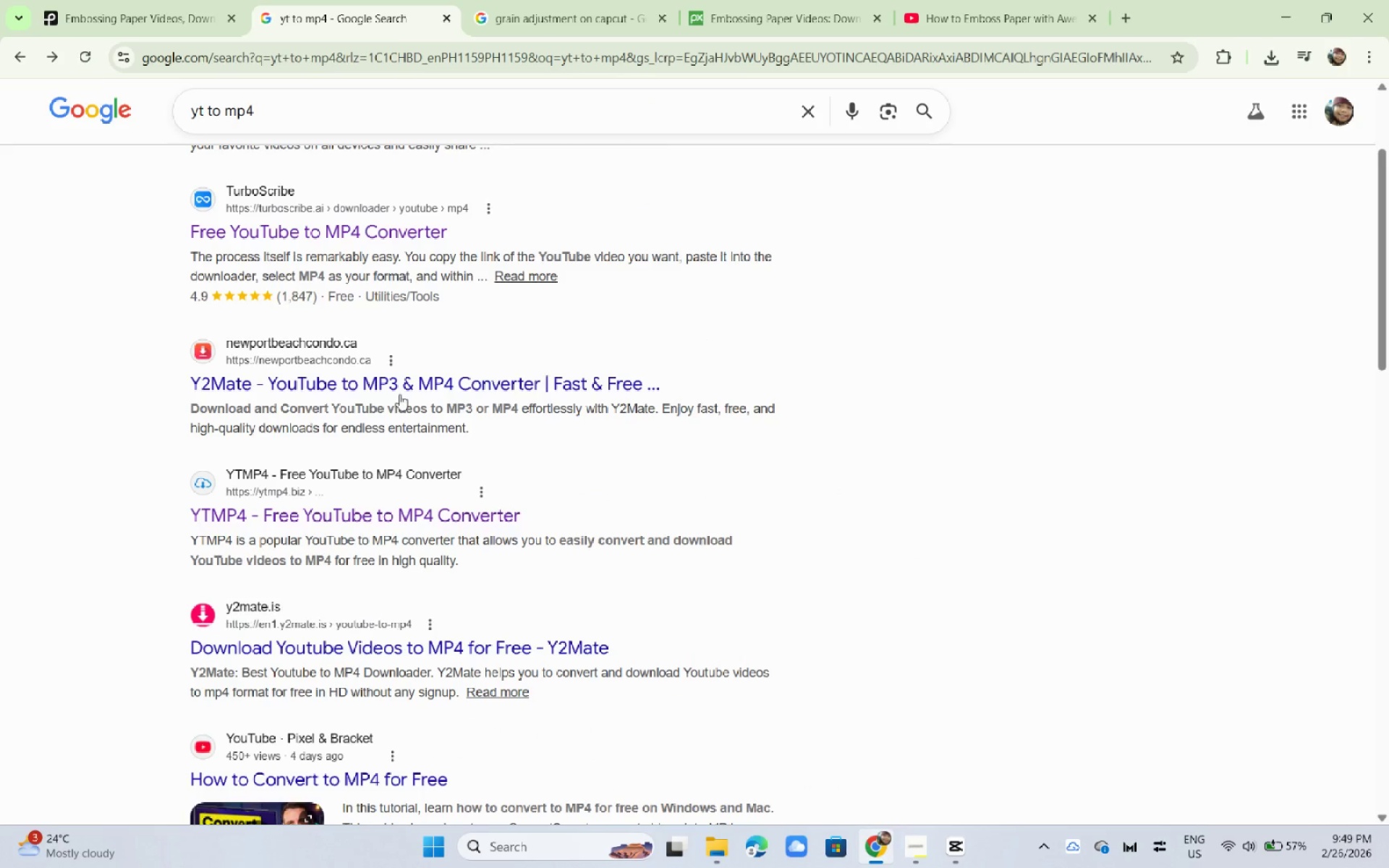 
scroll: coordinate [399, 394], scroll_direction: down, amount: 1.0
 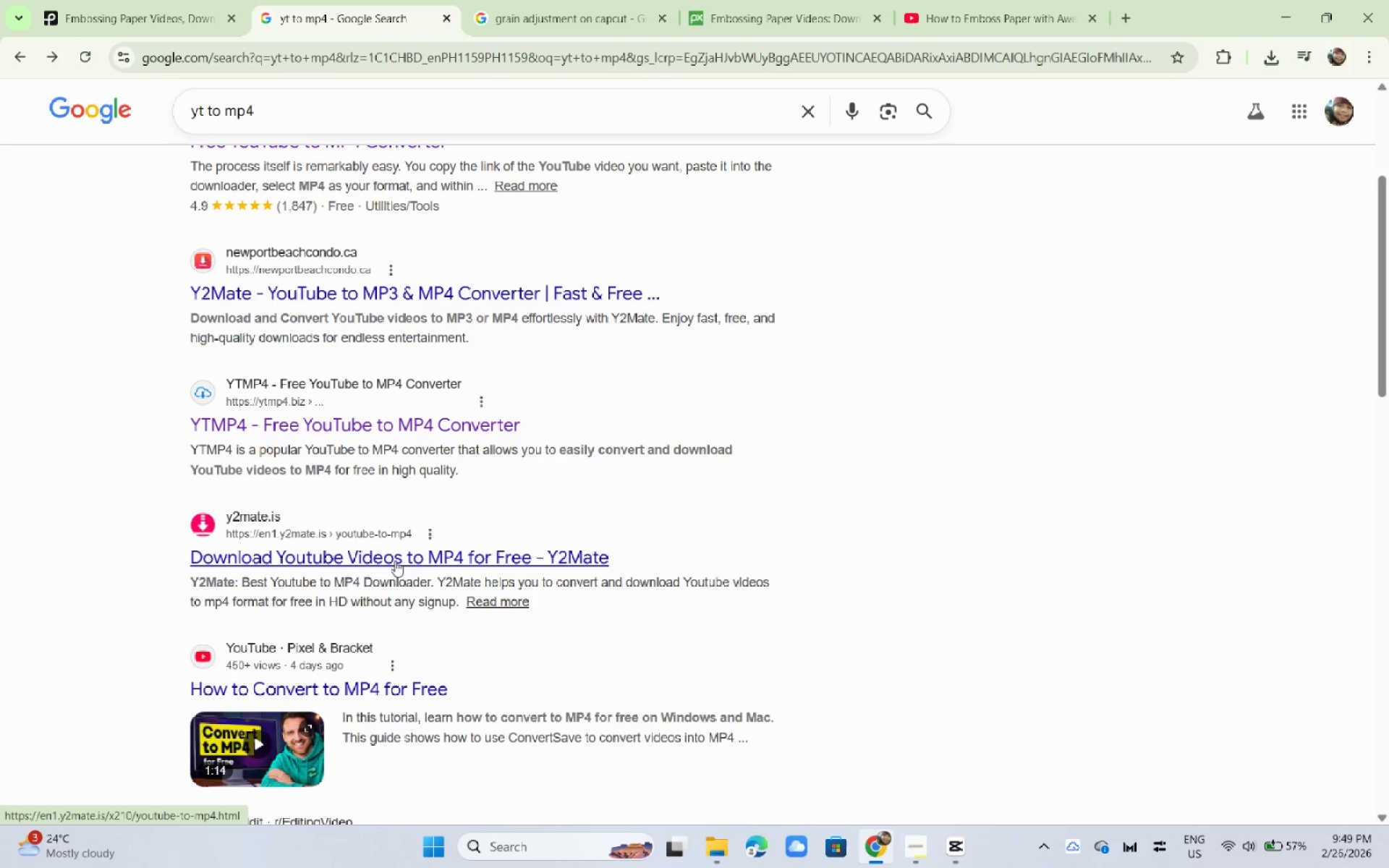 
left_click([395, 561])
 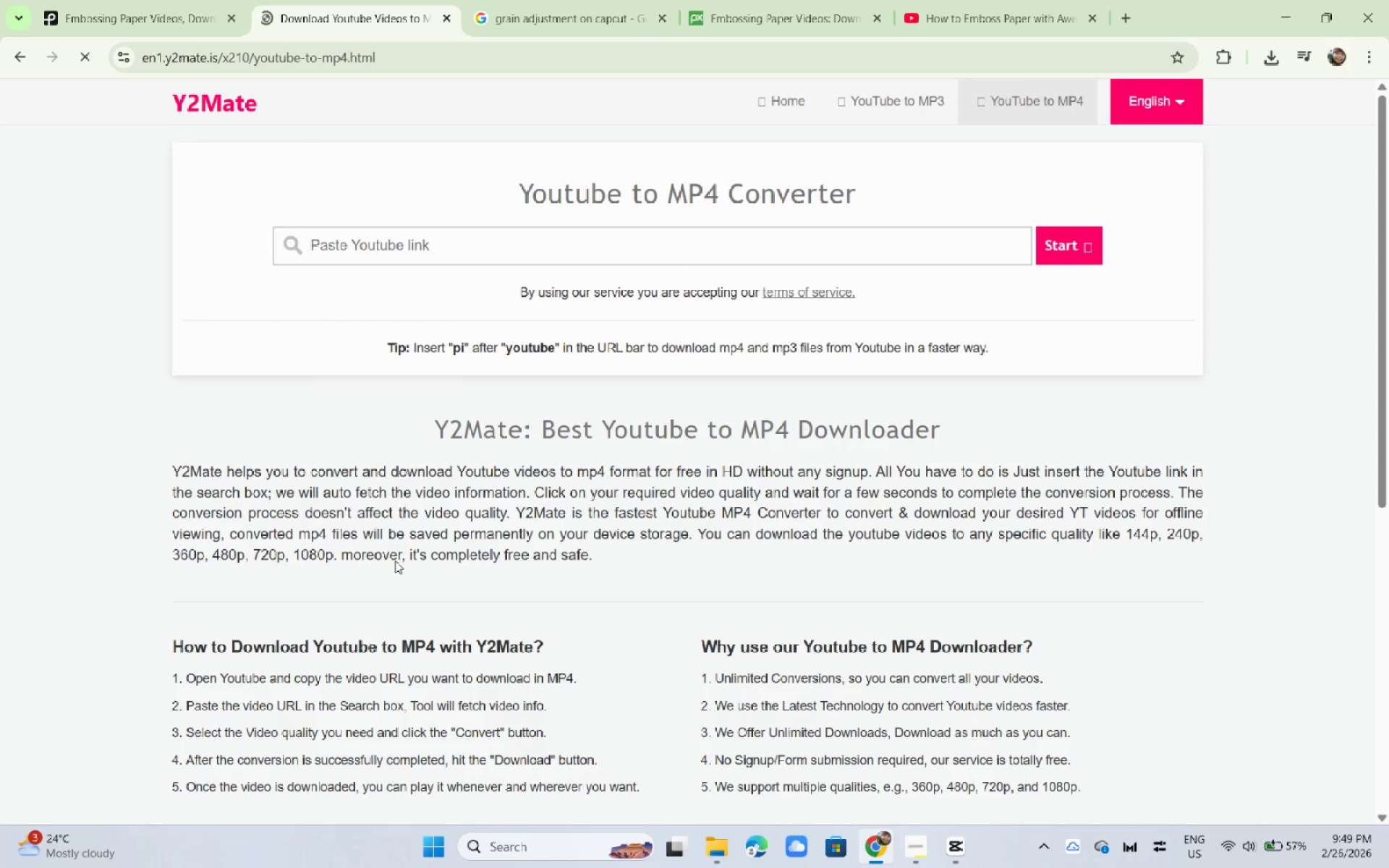 
left_click([504, 235])
 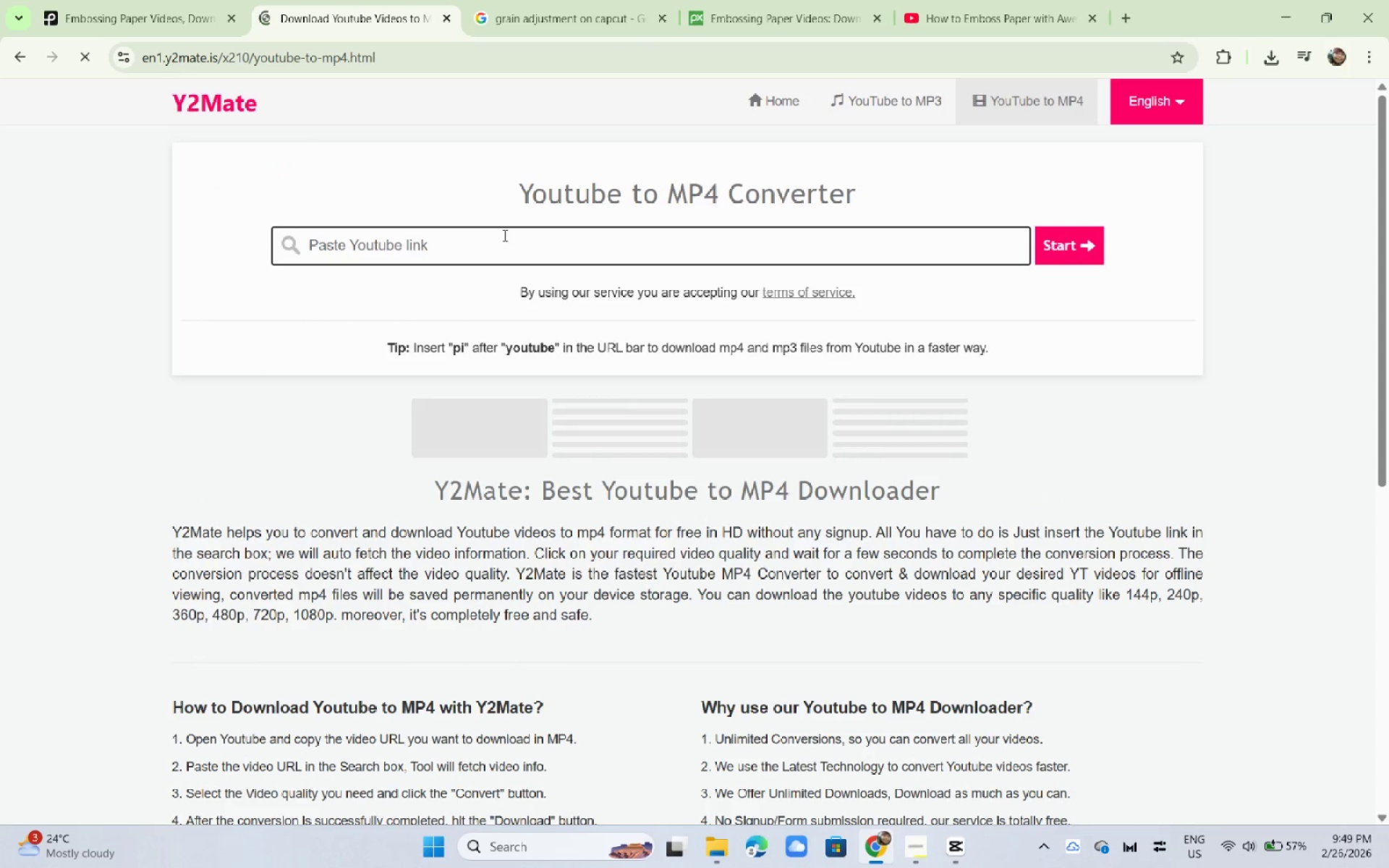 
key(Control+V)
 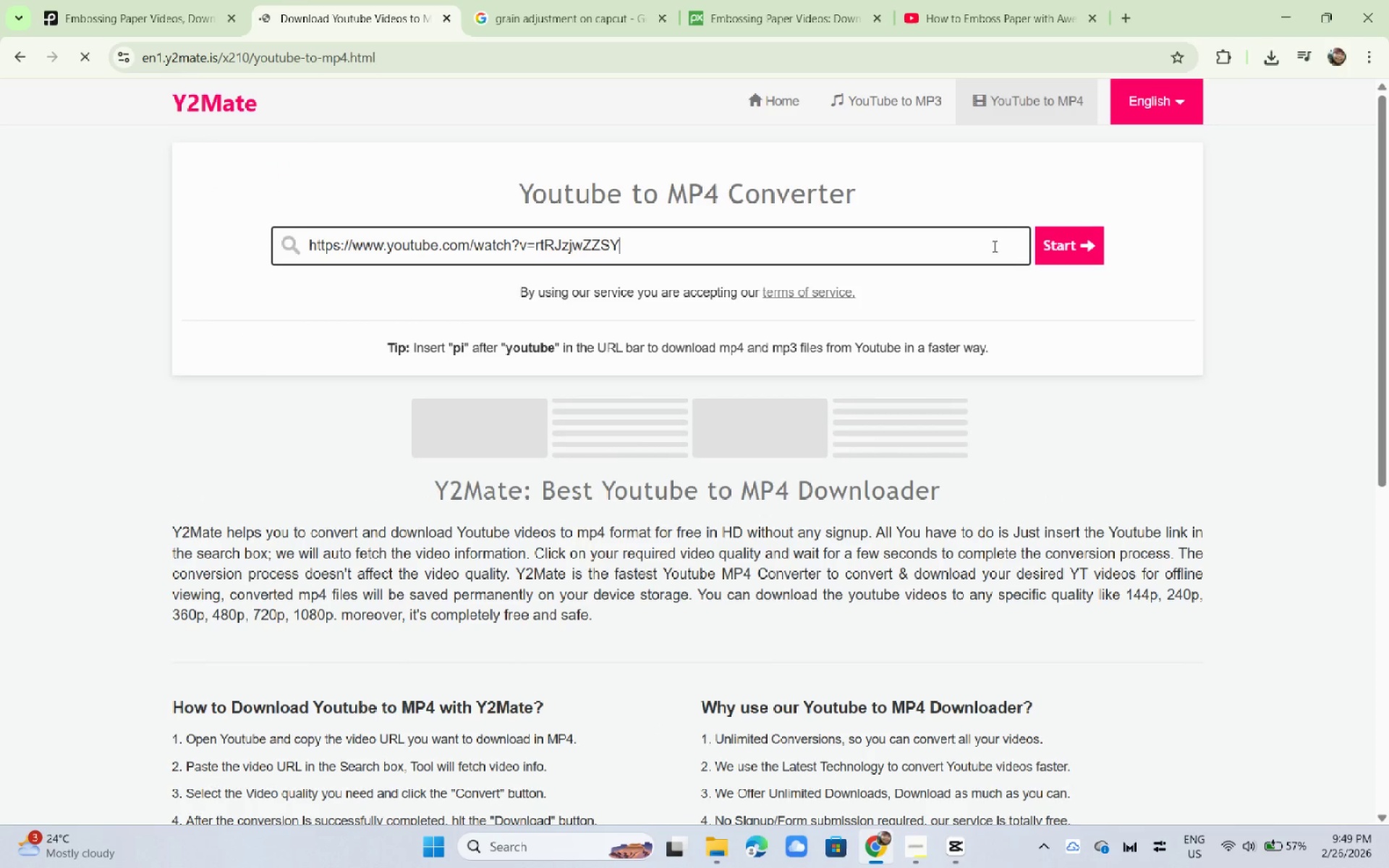 
left_click_drag(start_coordinate=[1021, 247], to_coordinate=[1027, 247])
 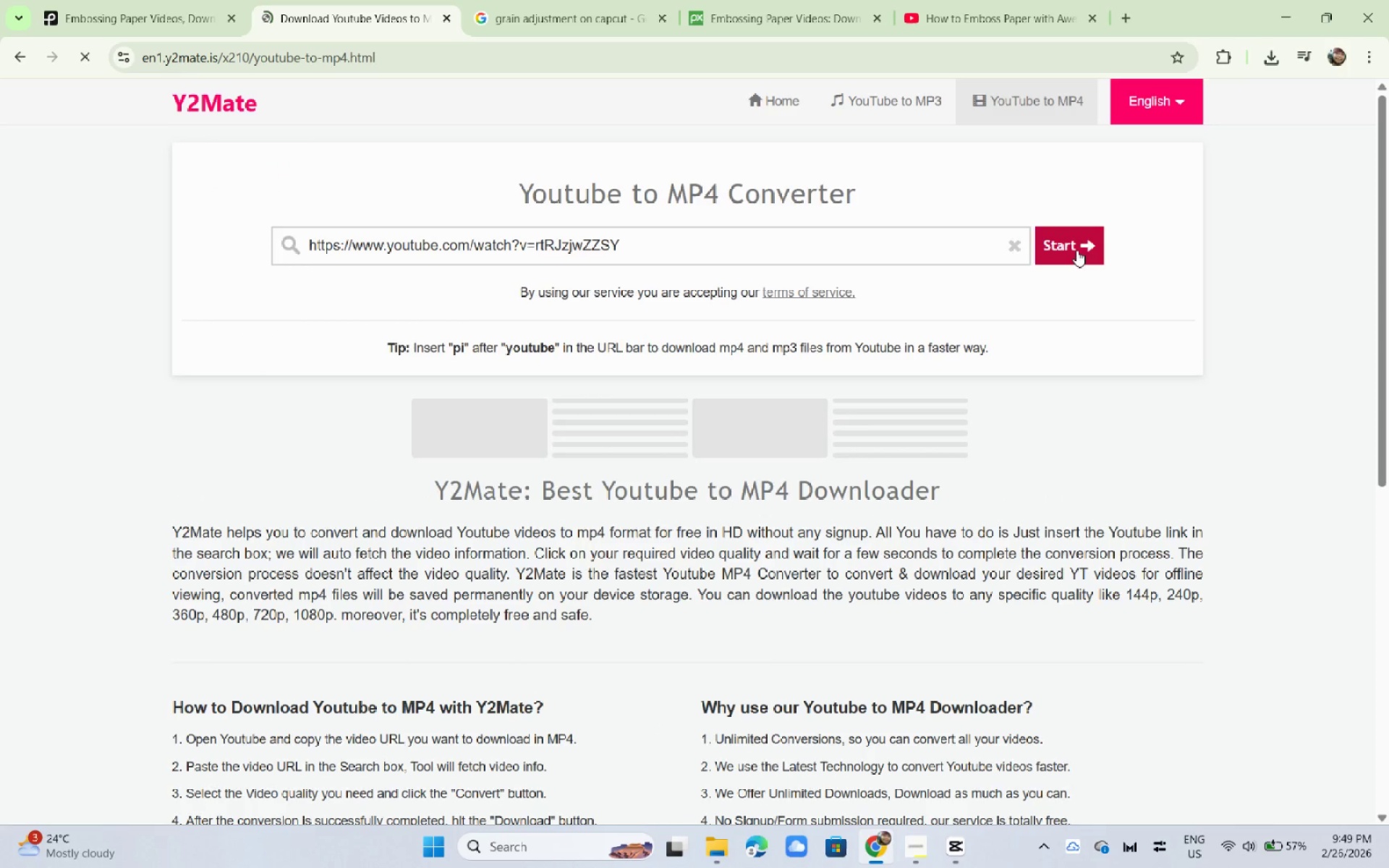 
double_click([1076, 250])
 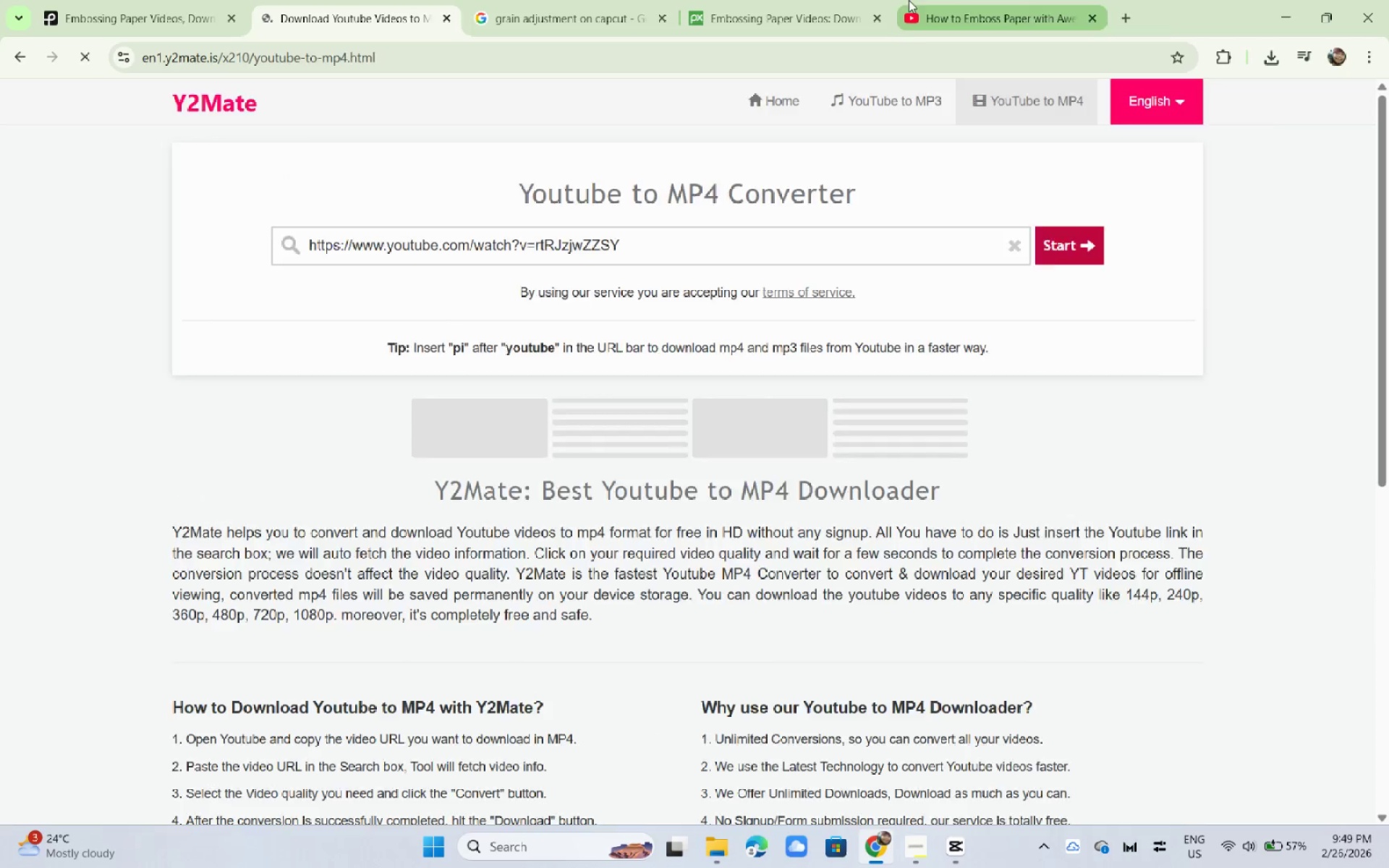 
double_click([831, 0])
 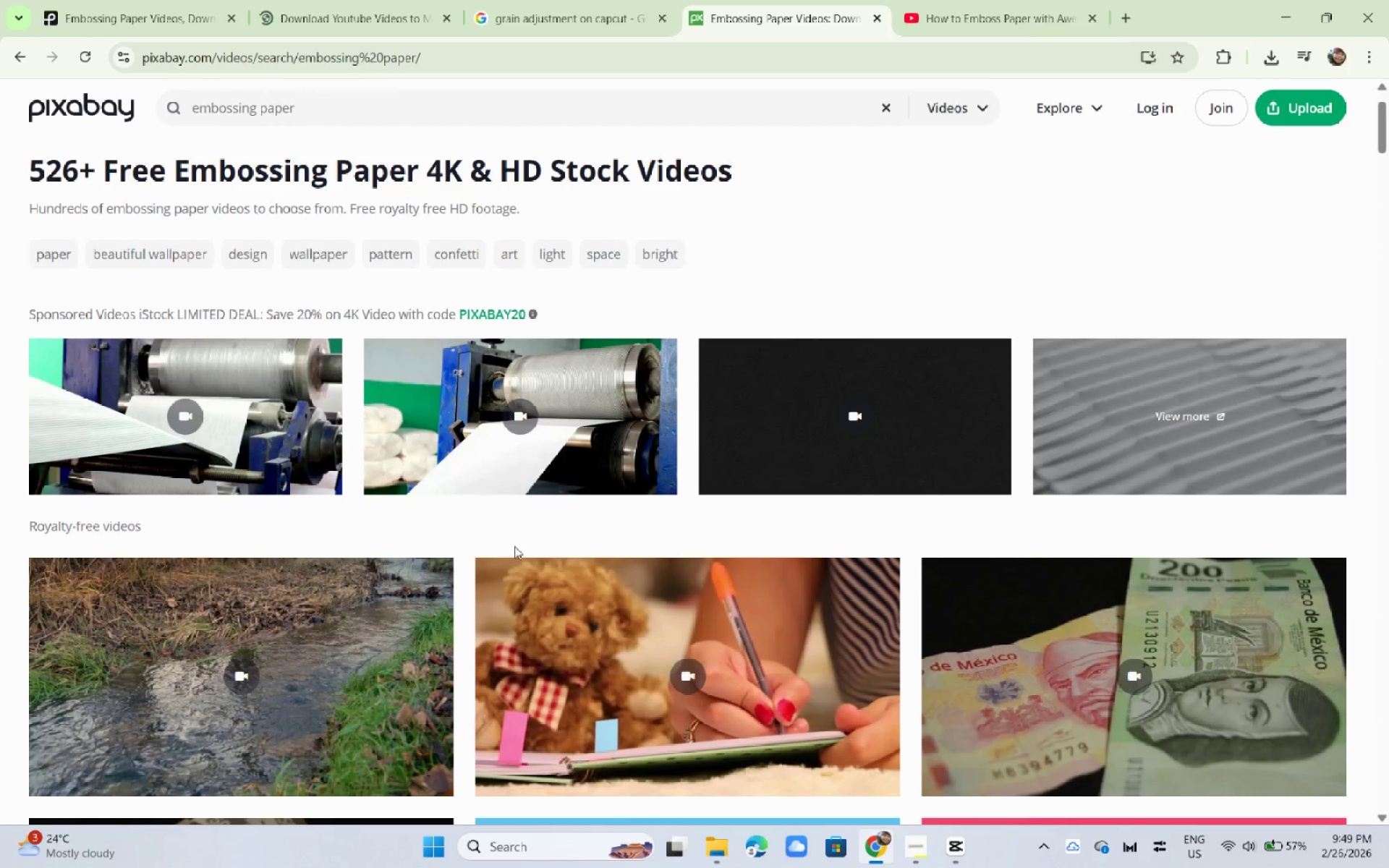 
scroll: coordinate [267, 534], scroll_direction: down, amount: 17.0
 